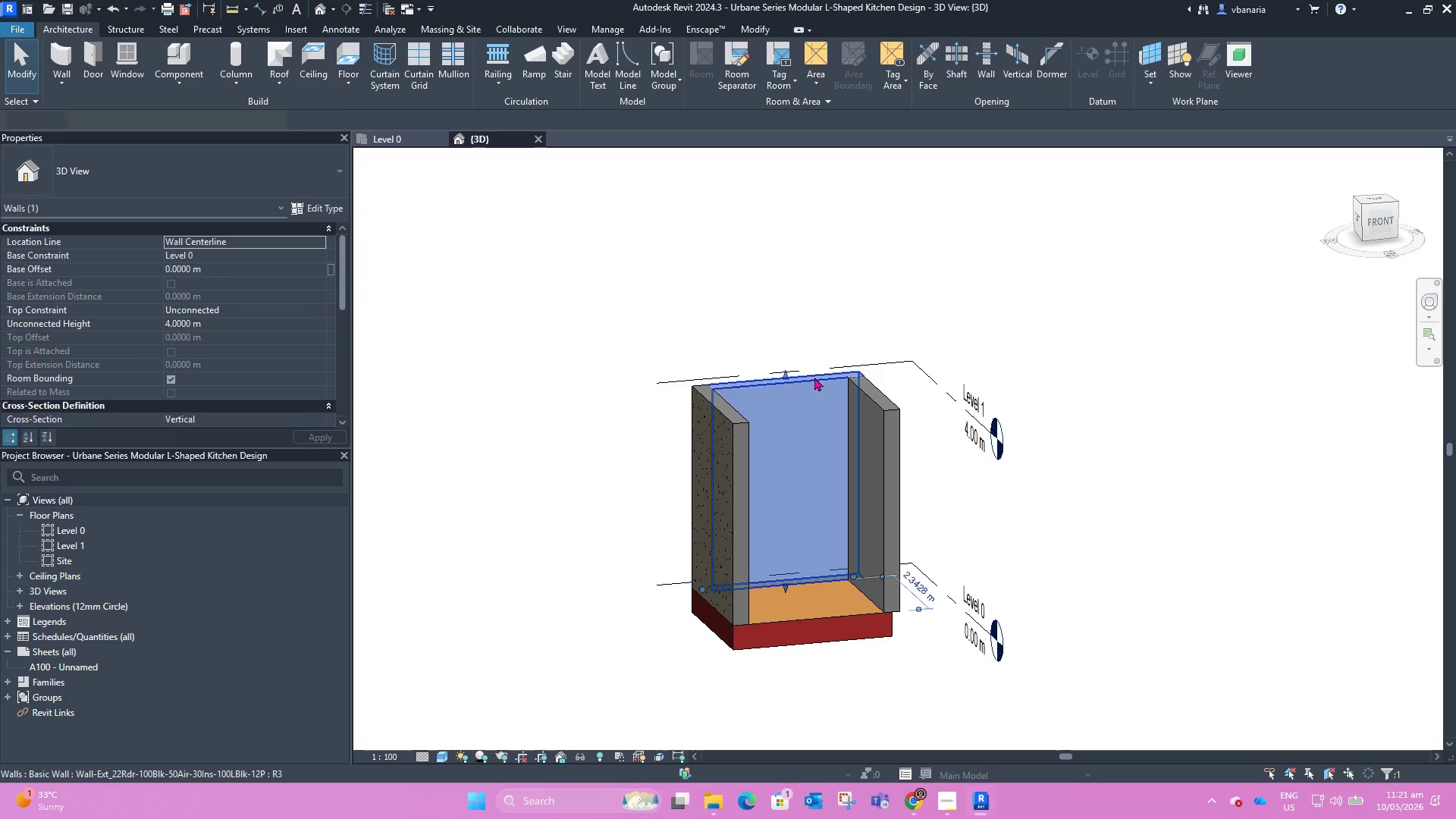 
left_click([814, 377])
 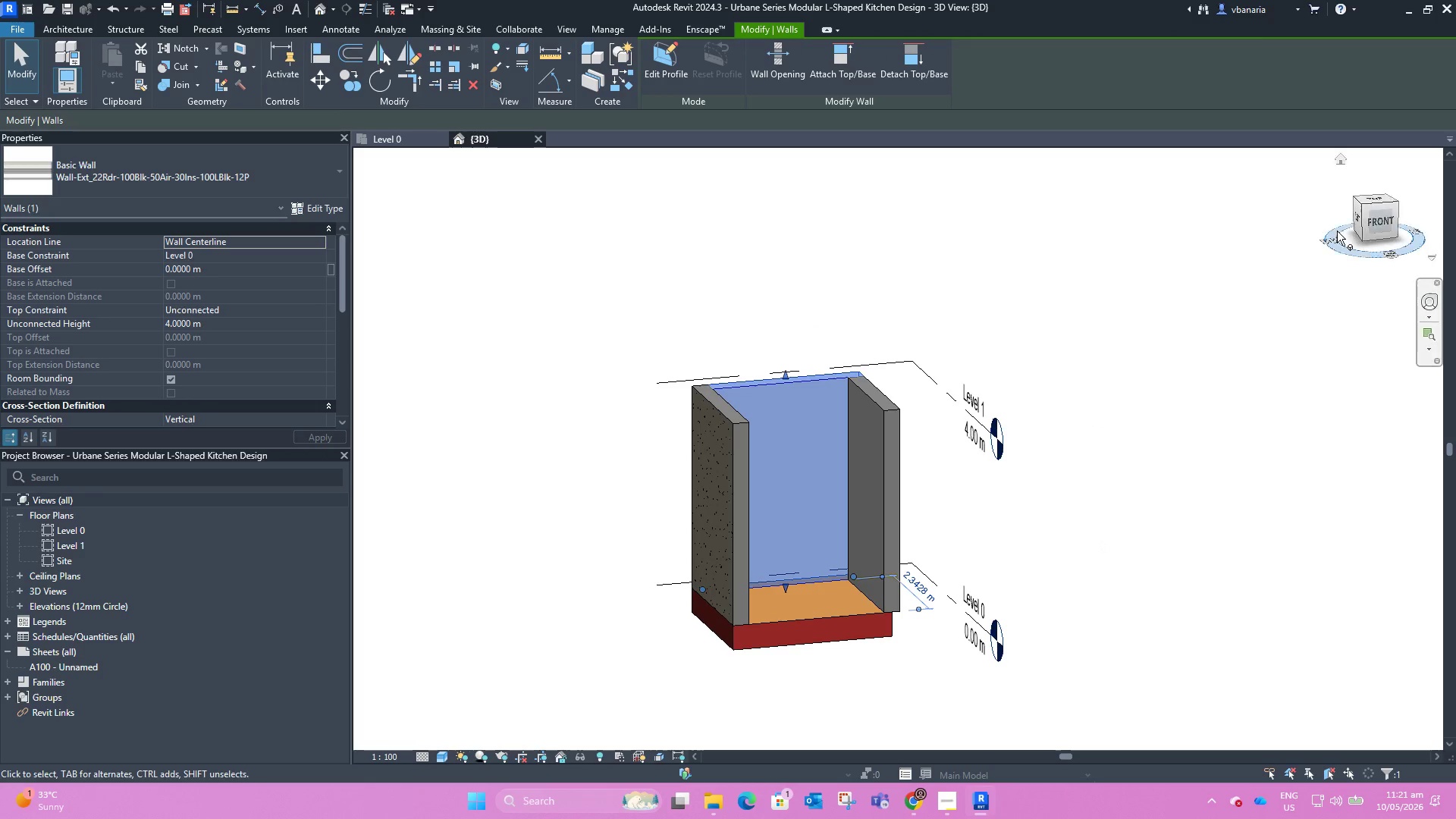 
left_click([1382, 221])
 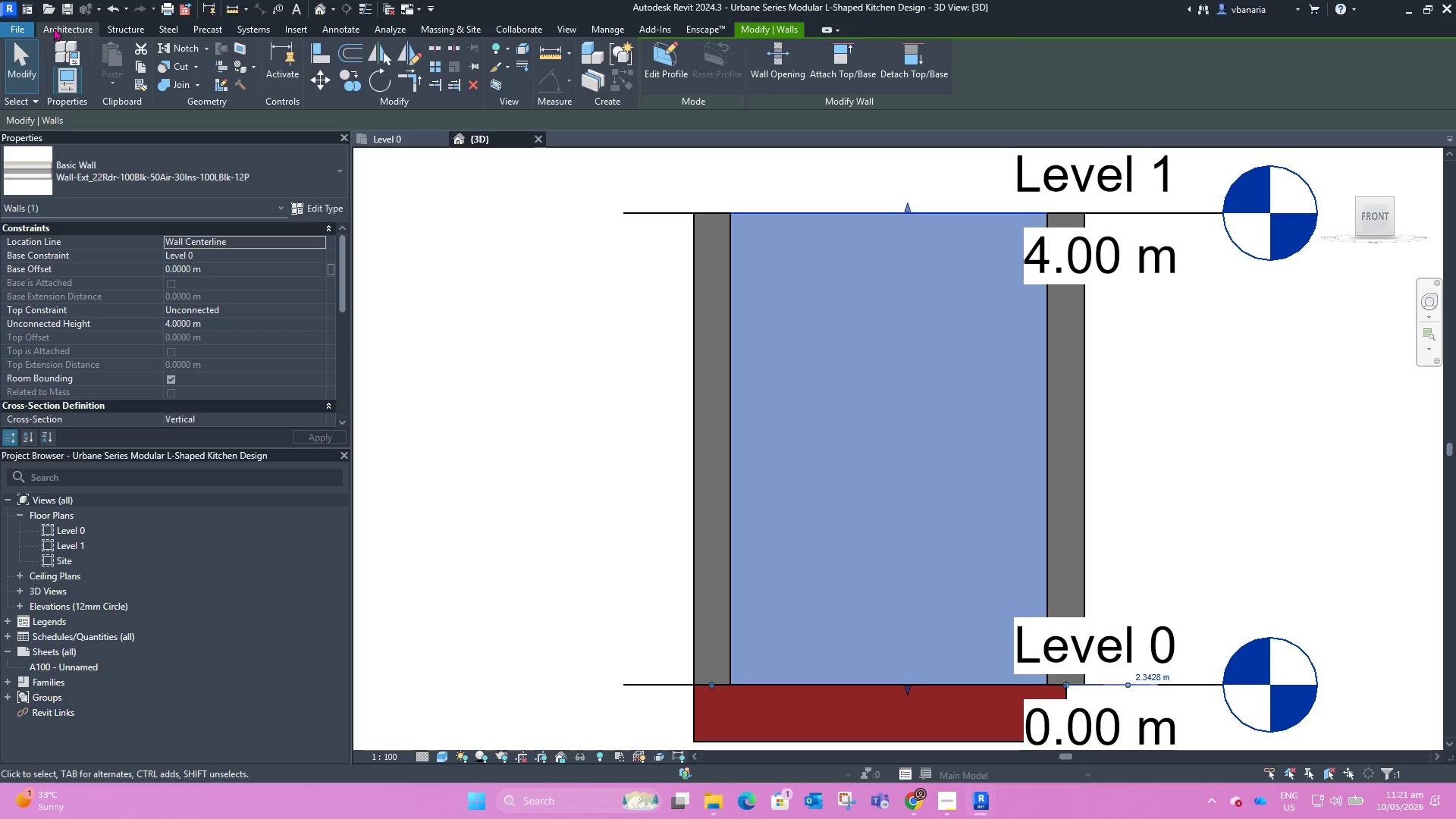 
left_click([582, 347])
 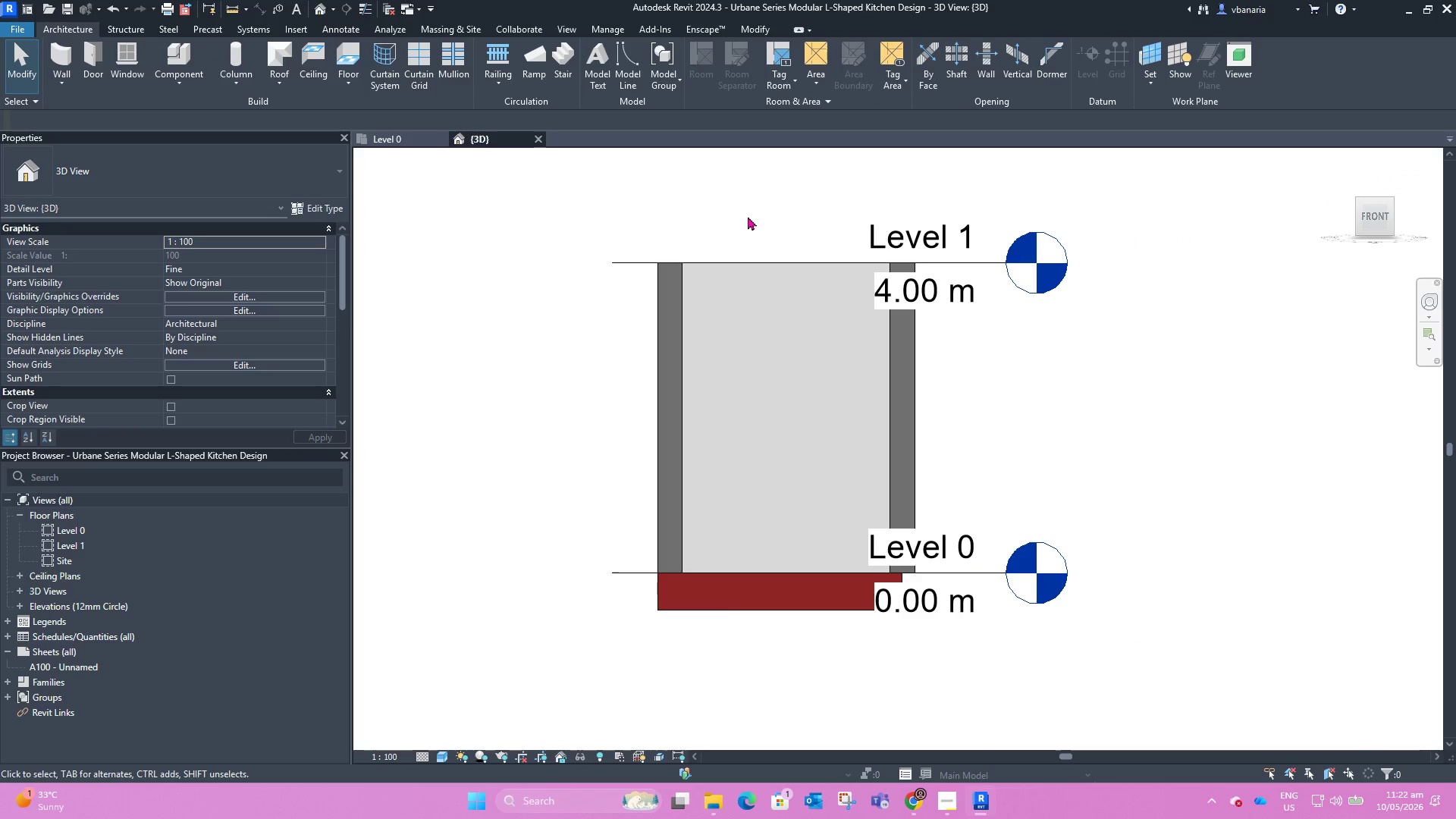 
scroll: coordinate [588, 359], scroll_direction: down, amount: 3.0
 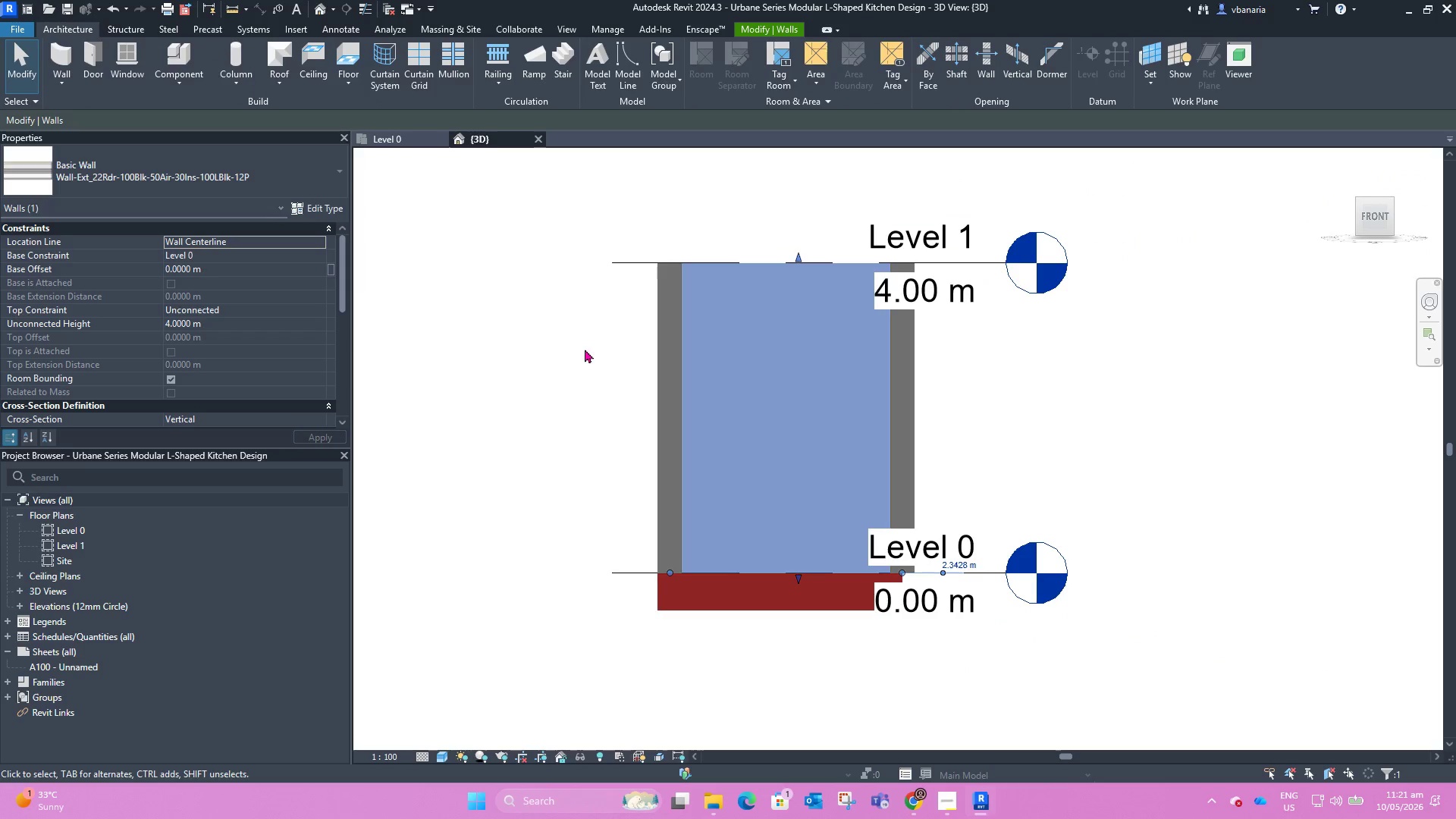 
hold_key(key=ShiftLeft, duration=3.42)
 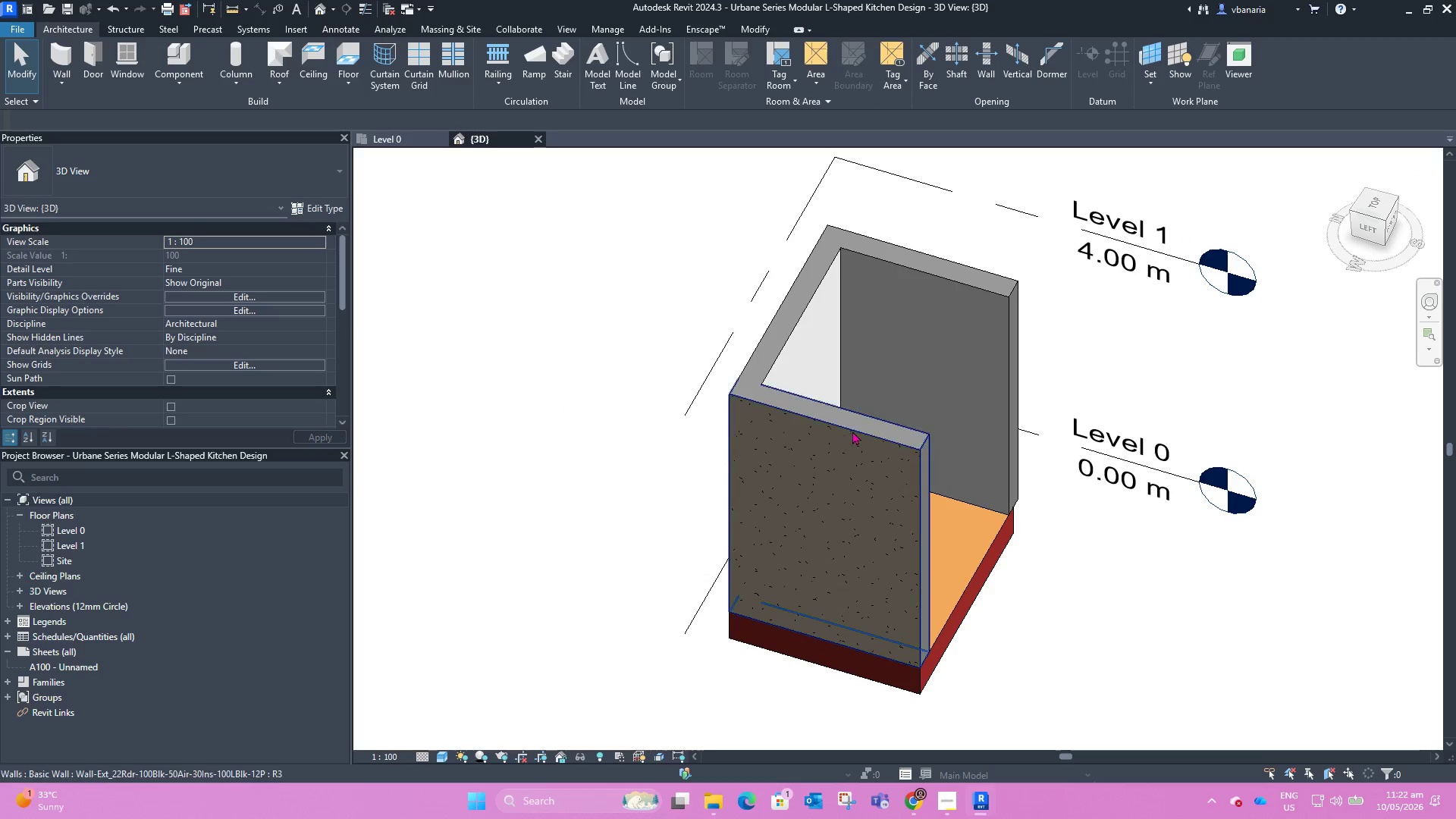 
left_click([853, 431])
 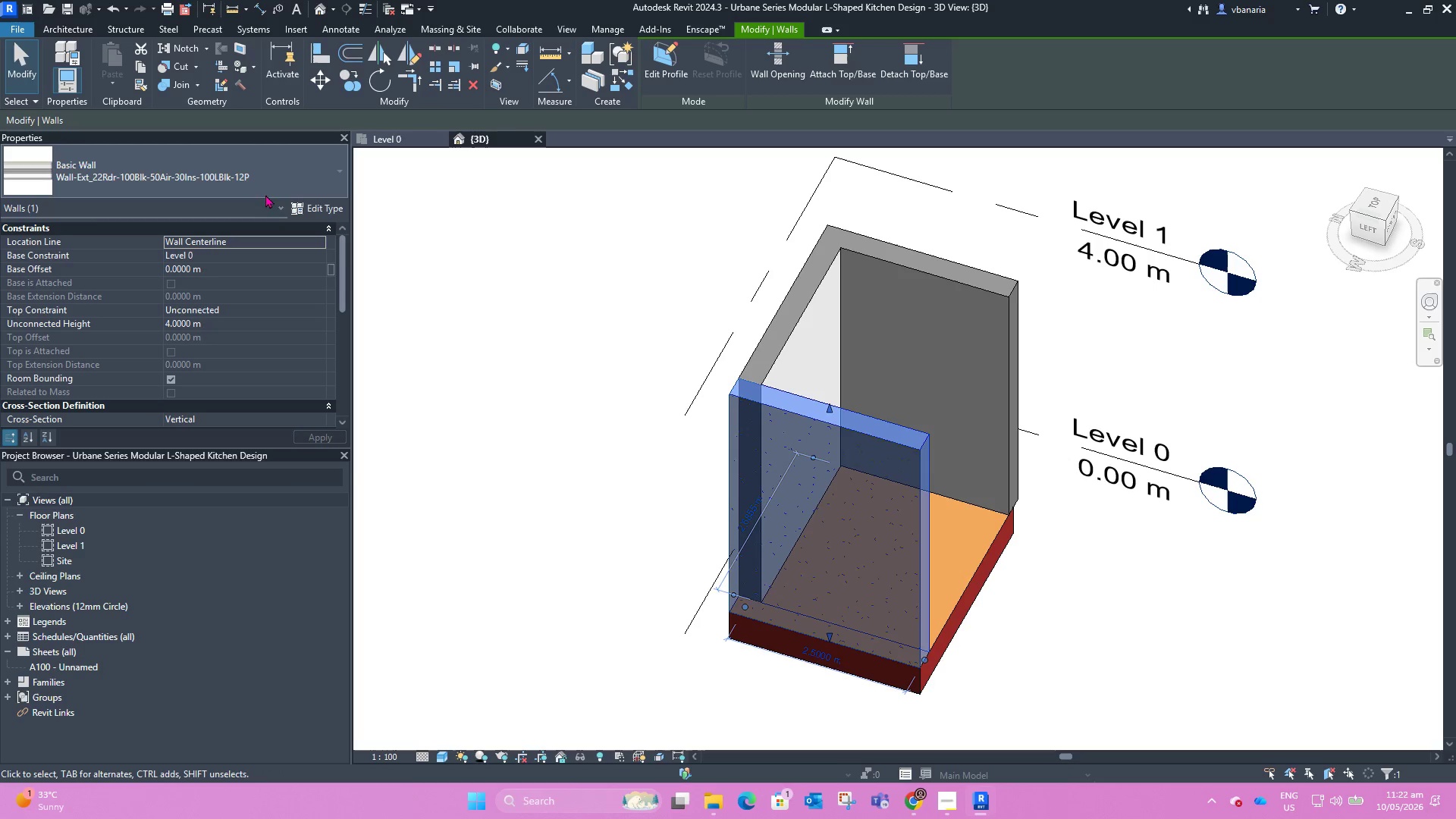 
left_click([315, 205])
 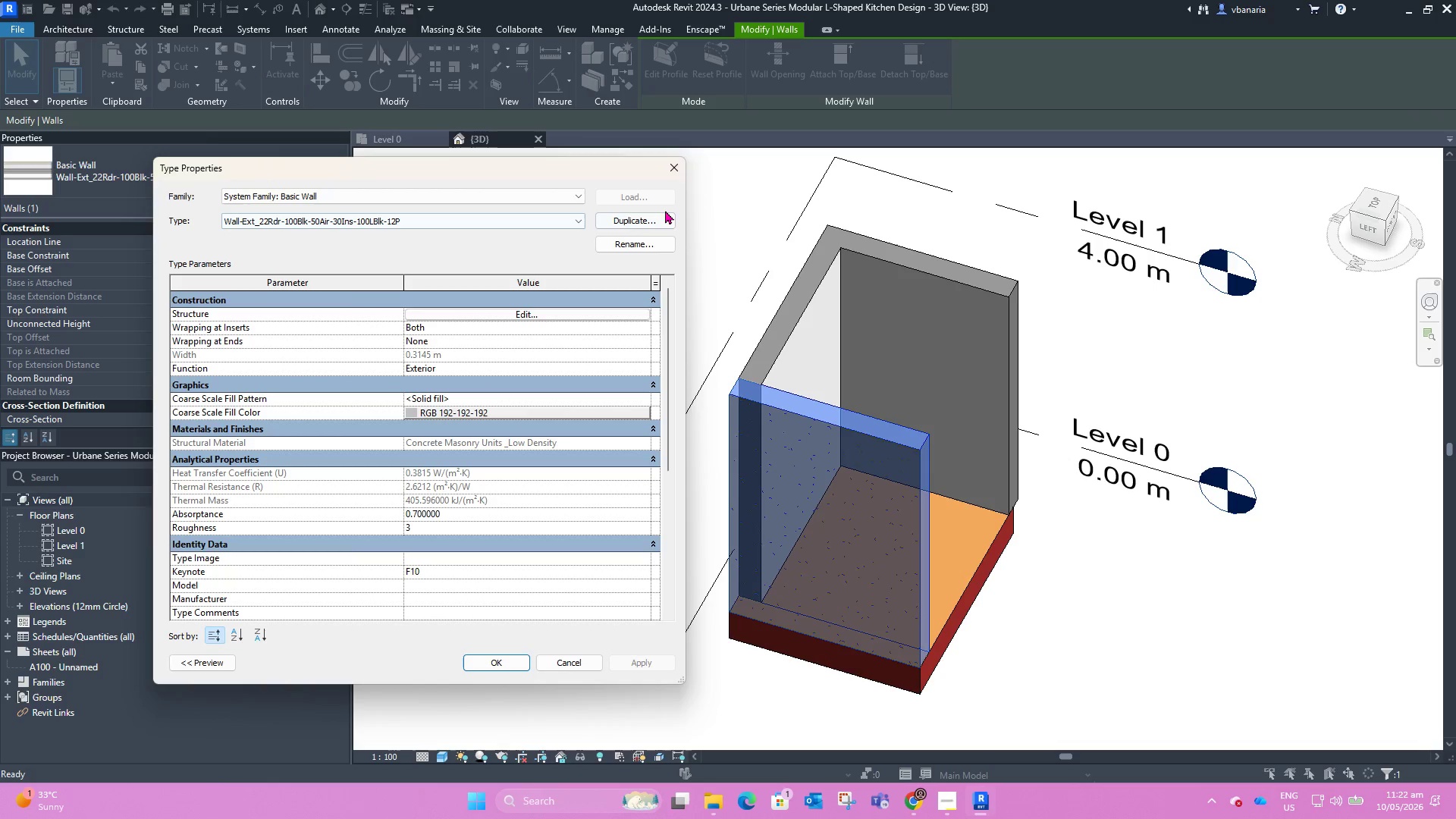 
left_click([639, 220])
 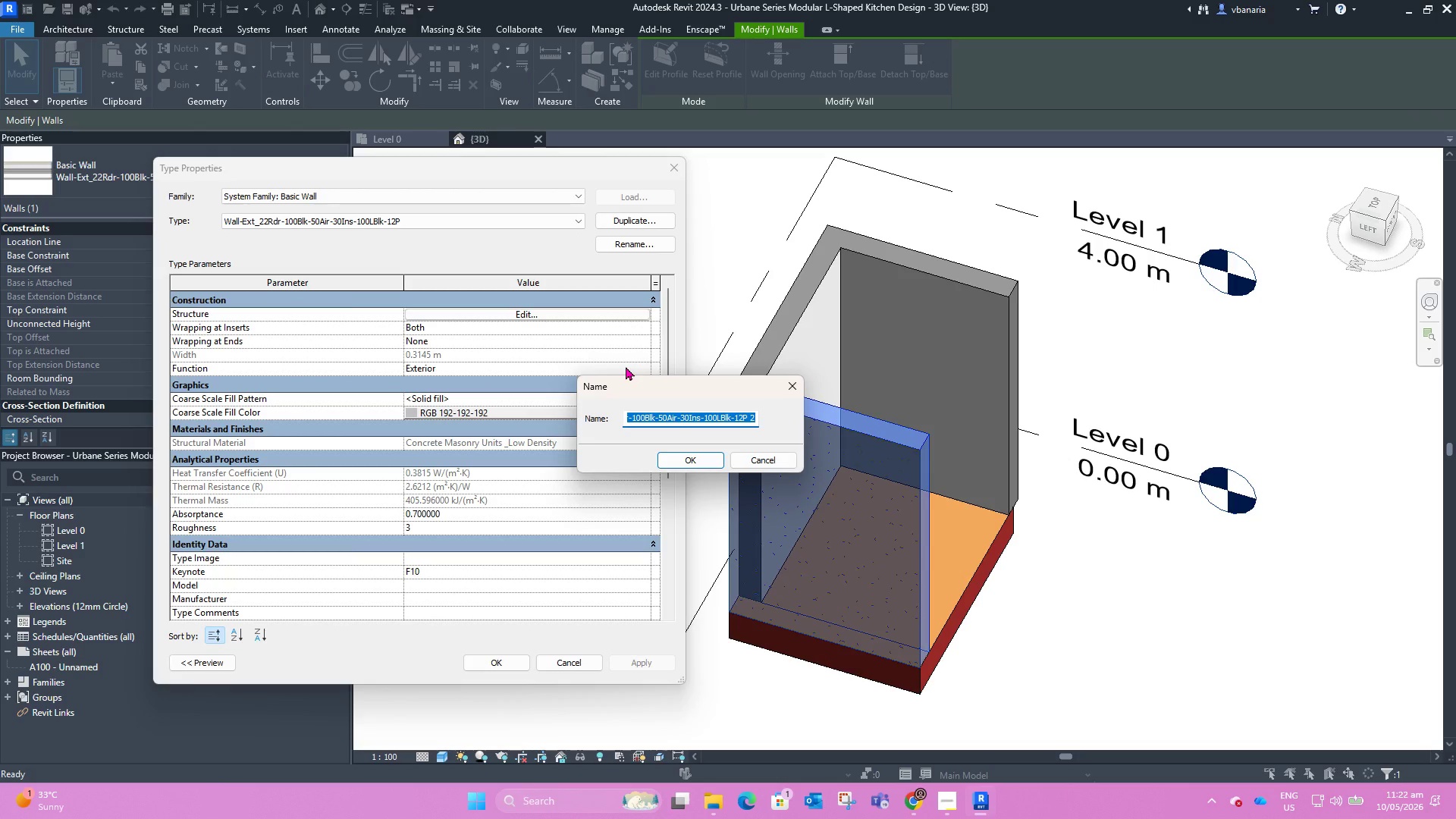 
key(Backspace)
type(wa)
key(Backspace)
key(Backspace)
key(Backspace)
type(Wall)
 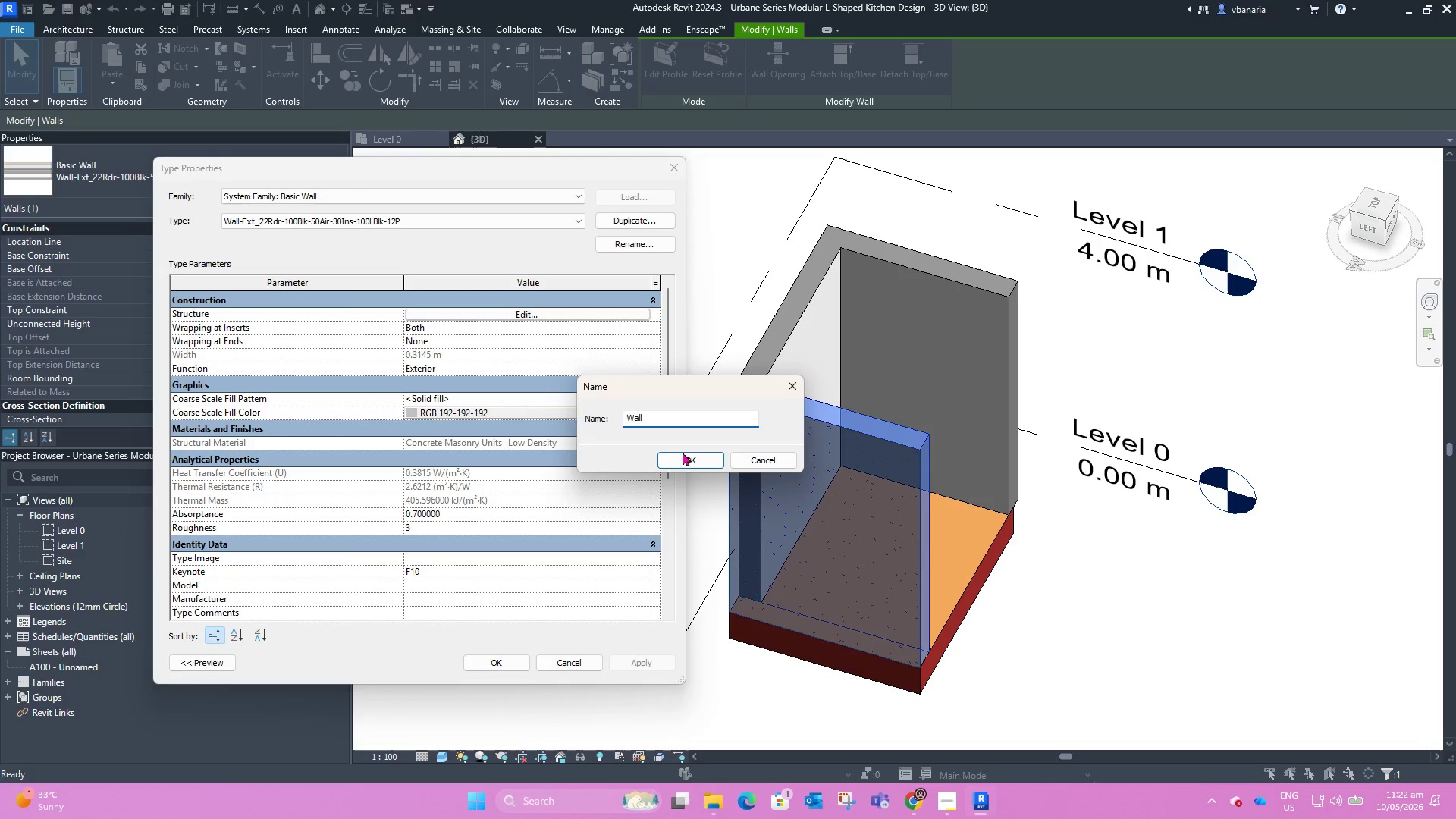 
left_click([685, 456])
 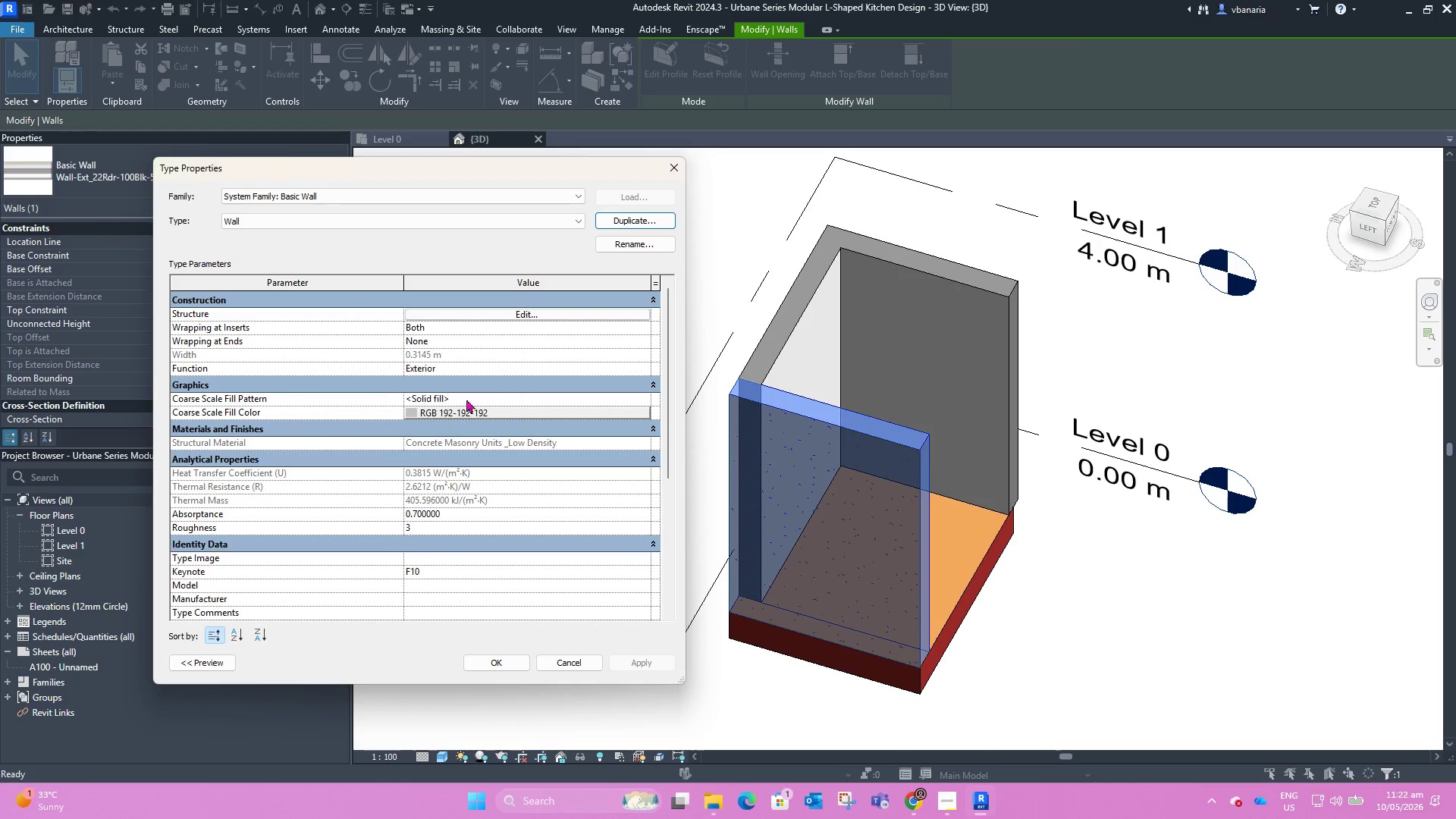 
left_click([444, 314])
 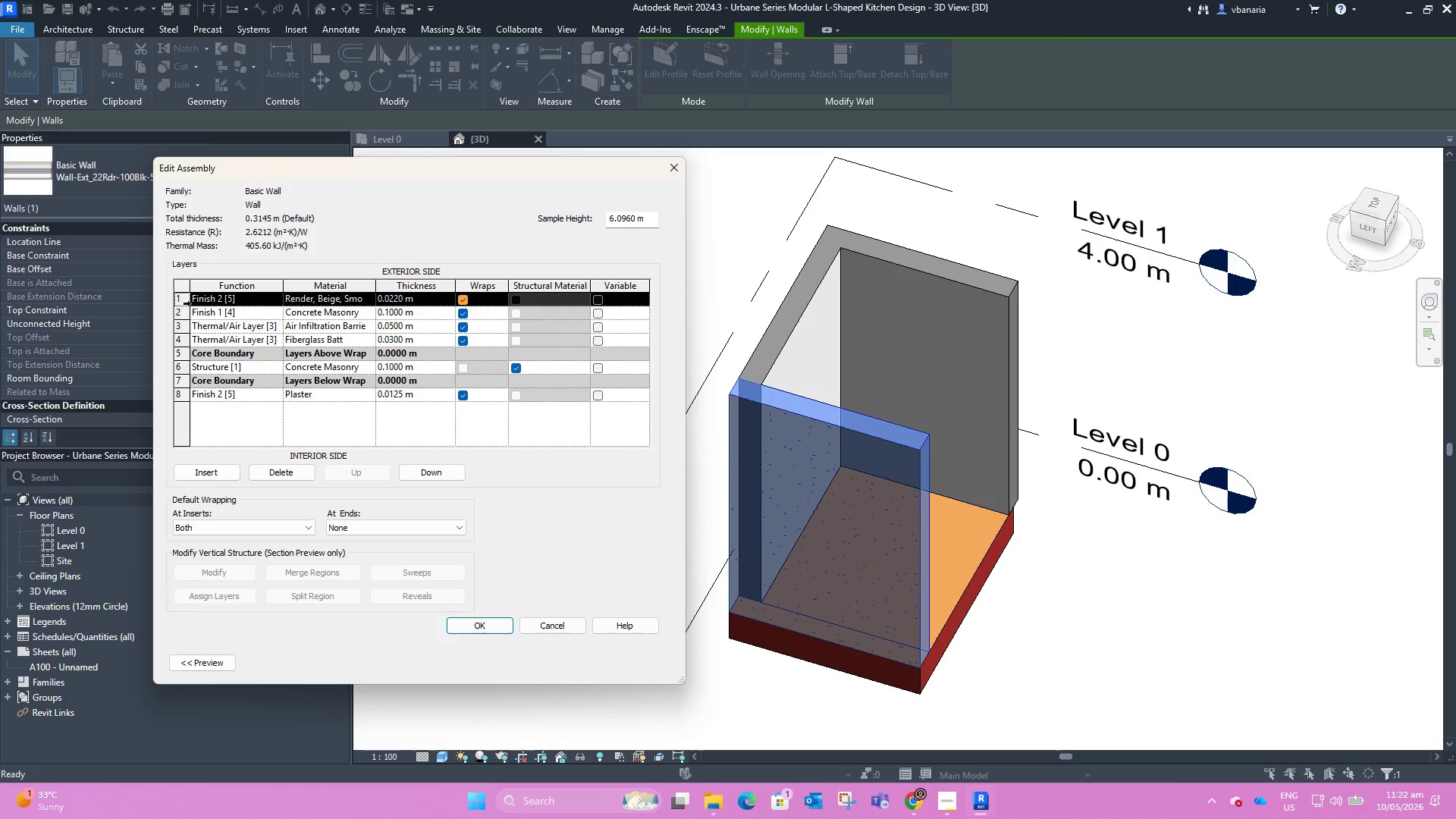 
left_click([275, 472])
 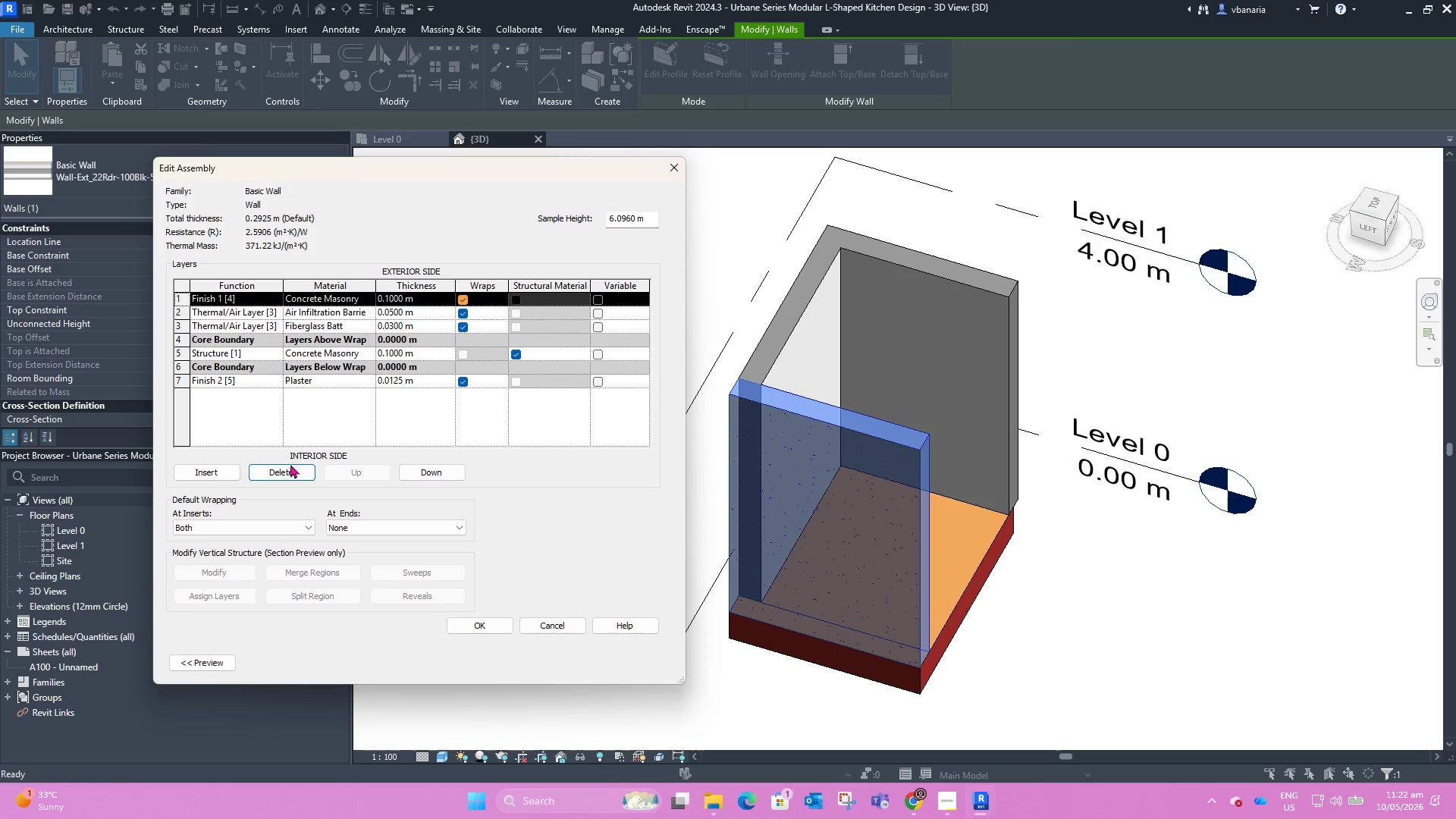 
left_click([287, 469])
 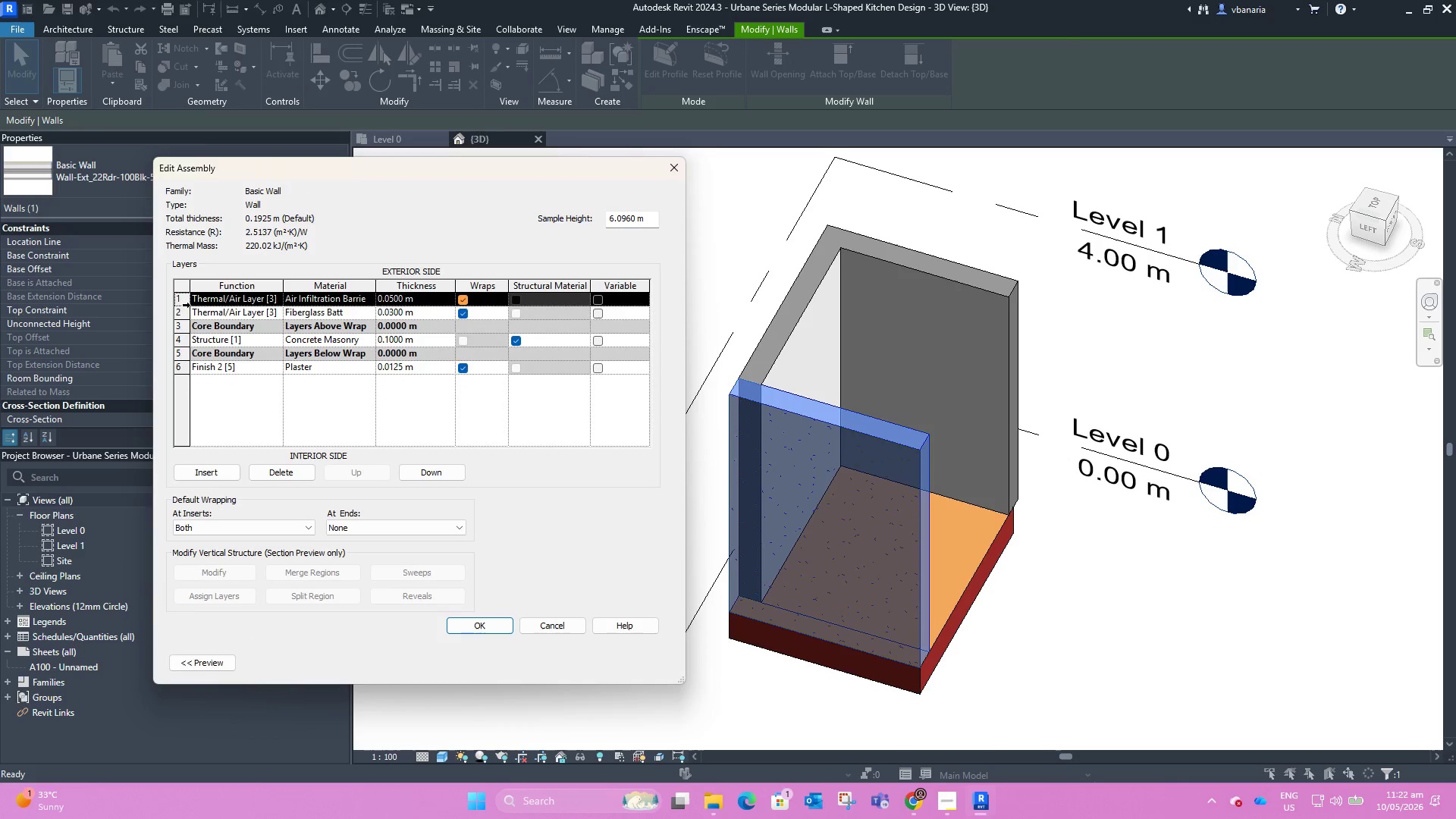 
left_click([182, 305])
 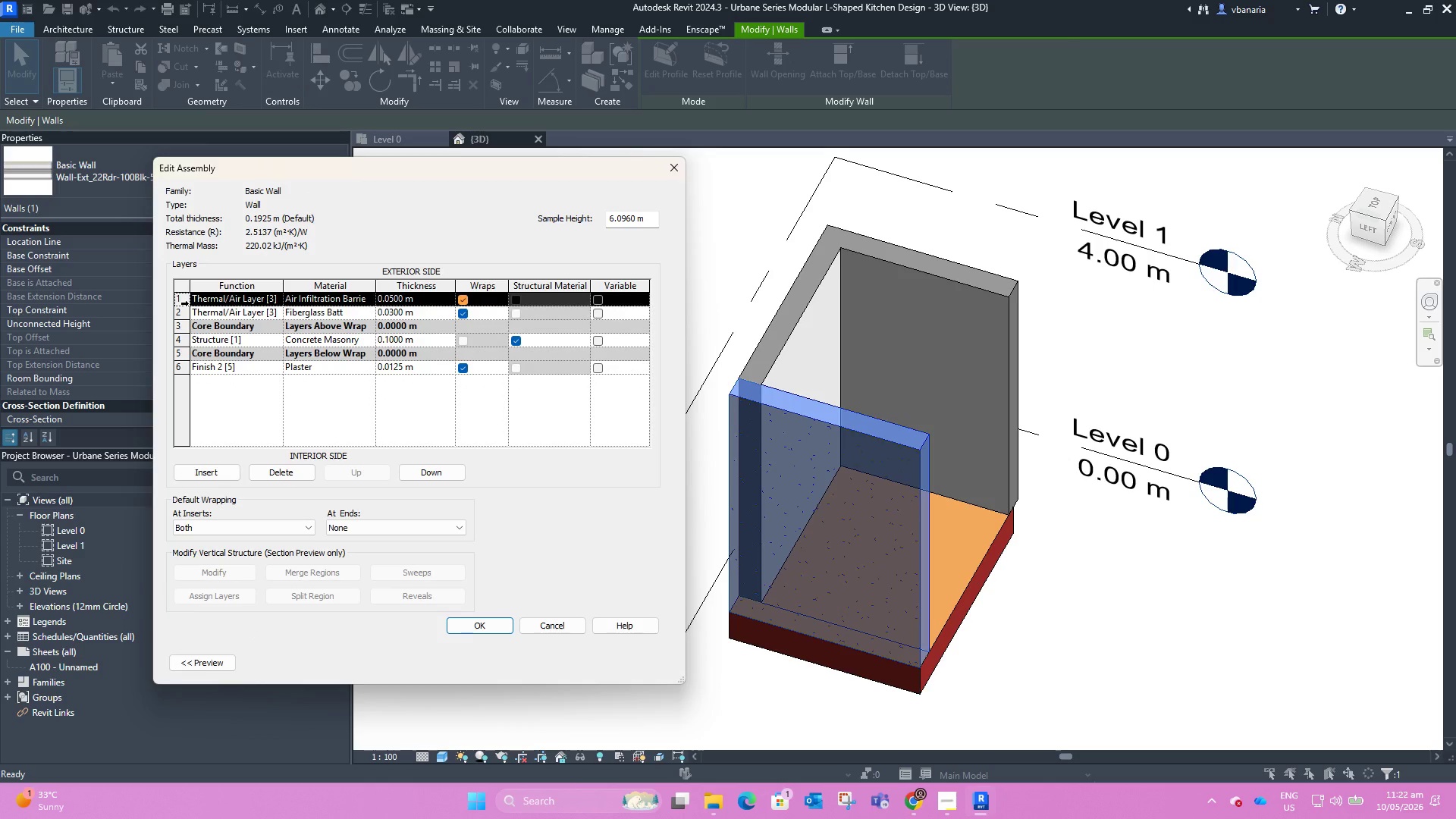 
wait(5.25)
 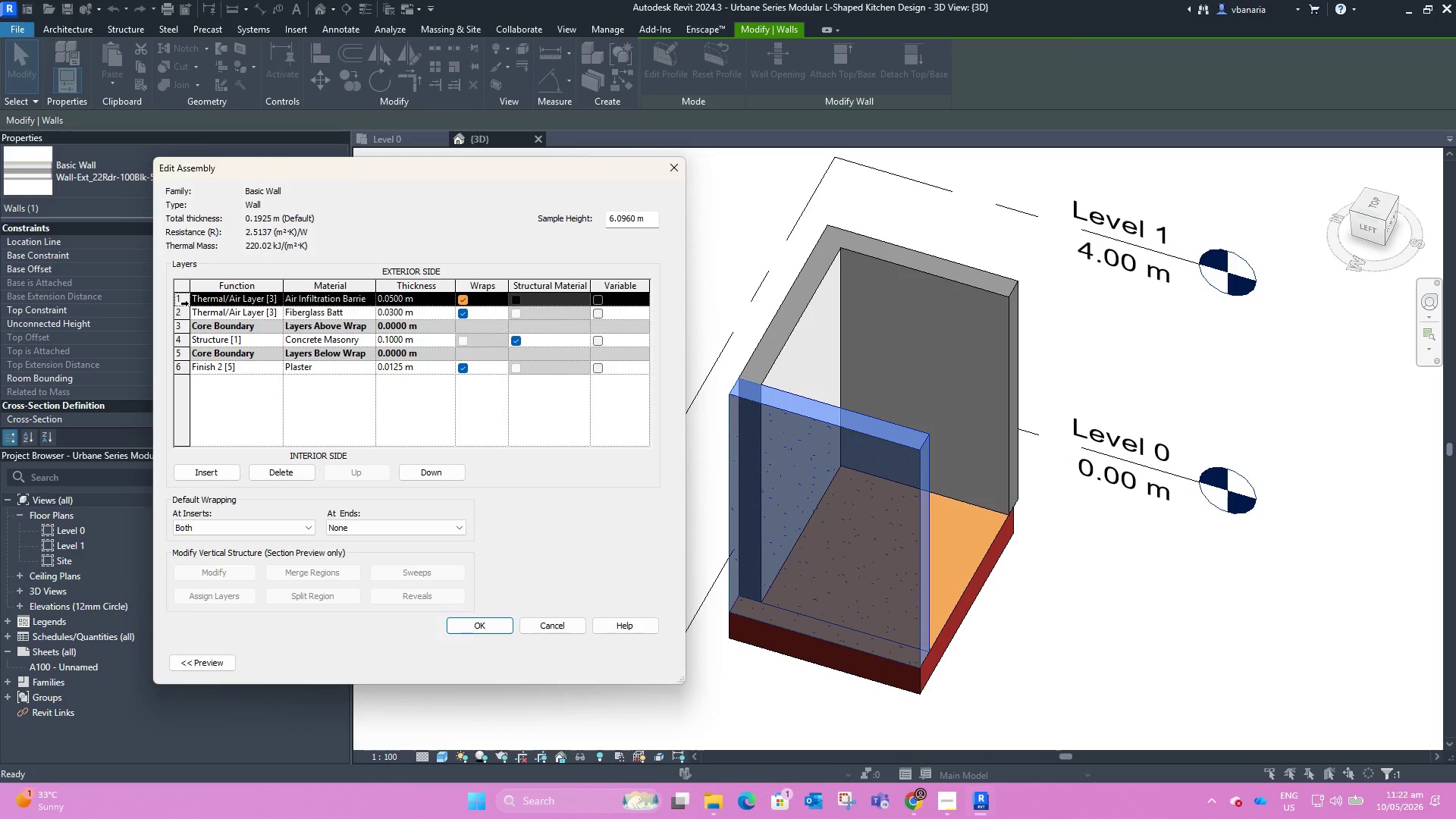 
left_click([670, 173])
 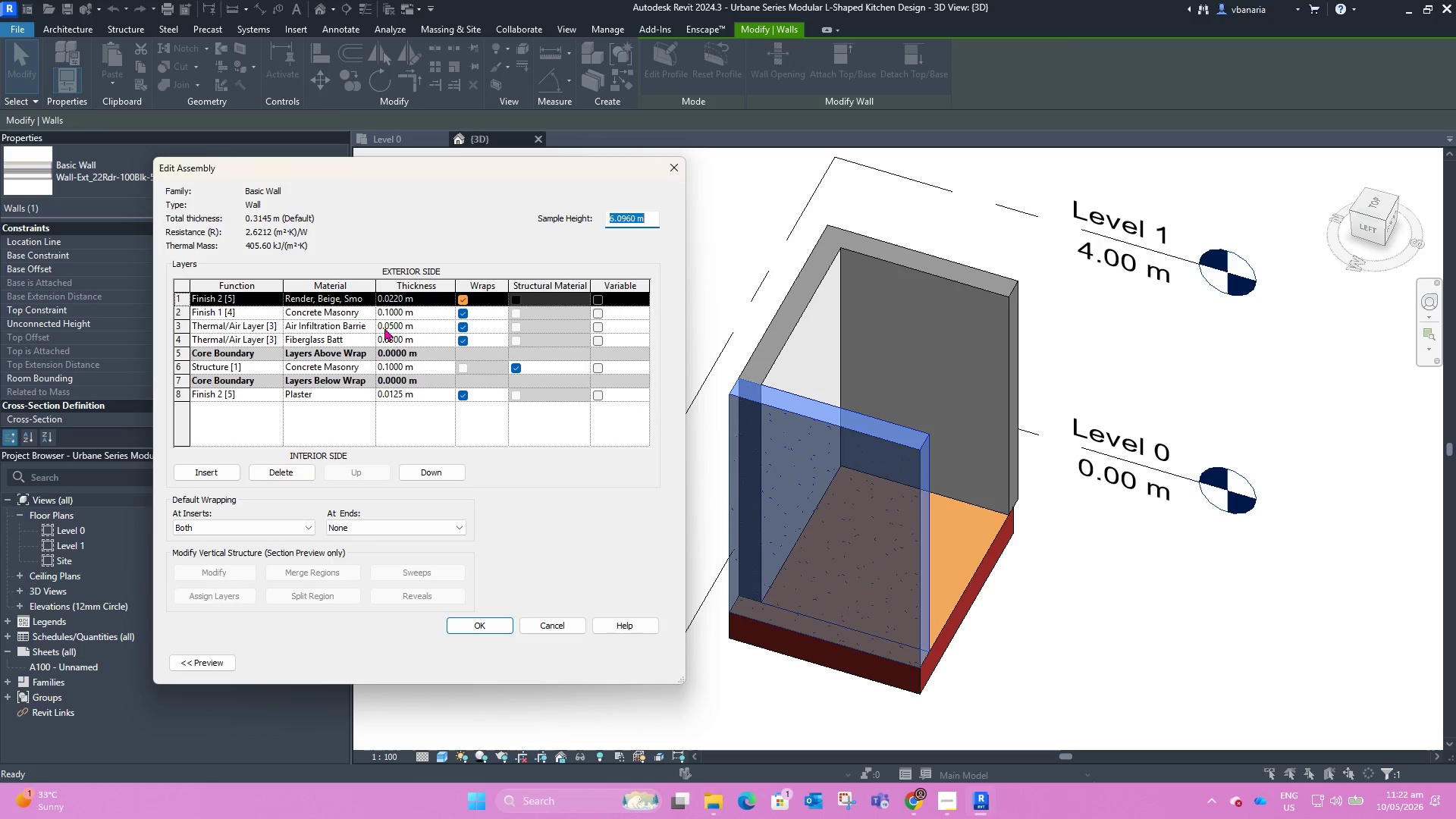 
wait(7.39)
 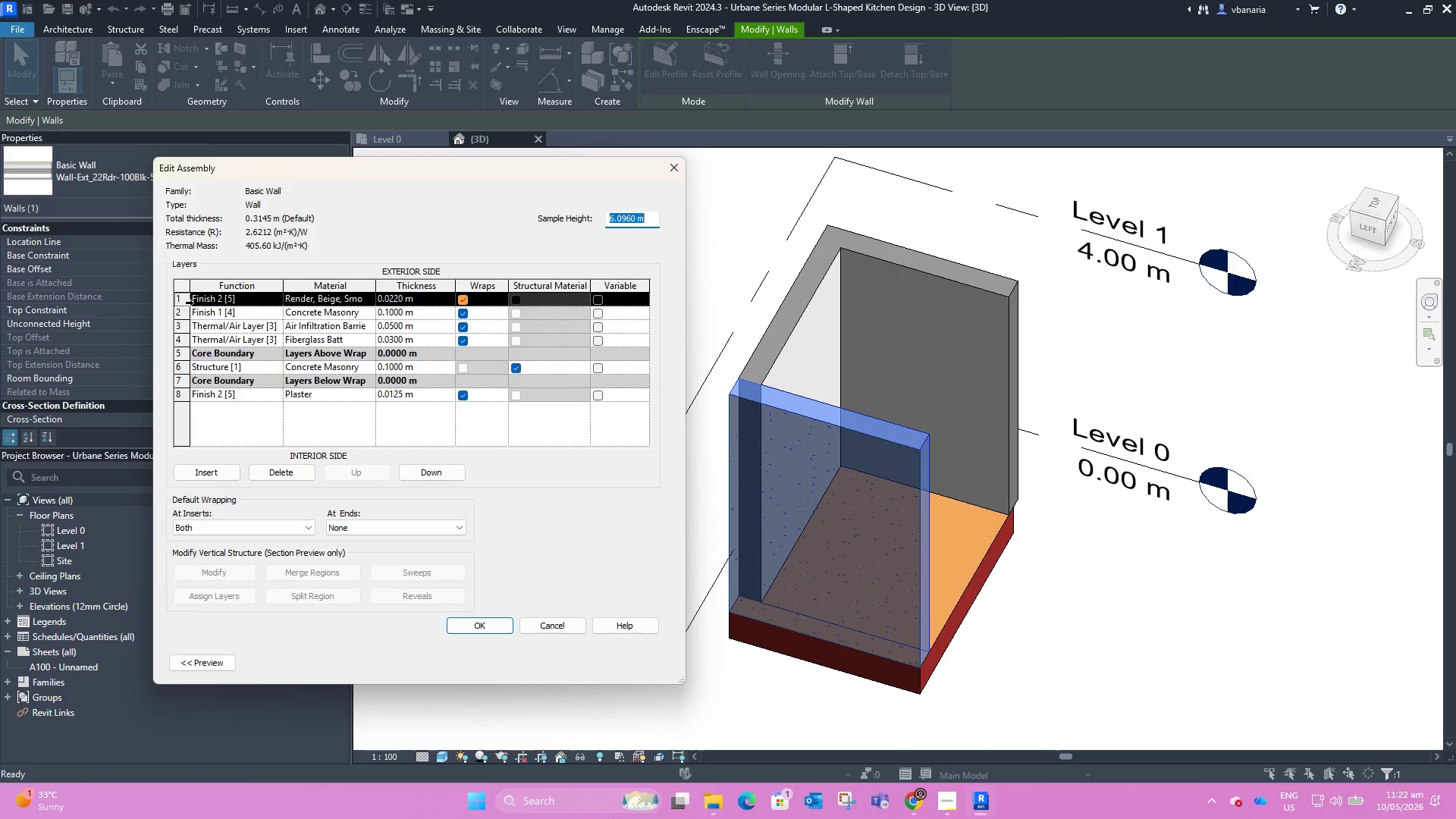 
left_click([461, 325])
 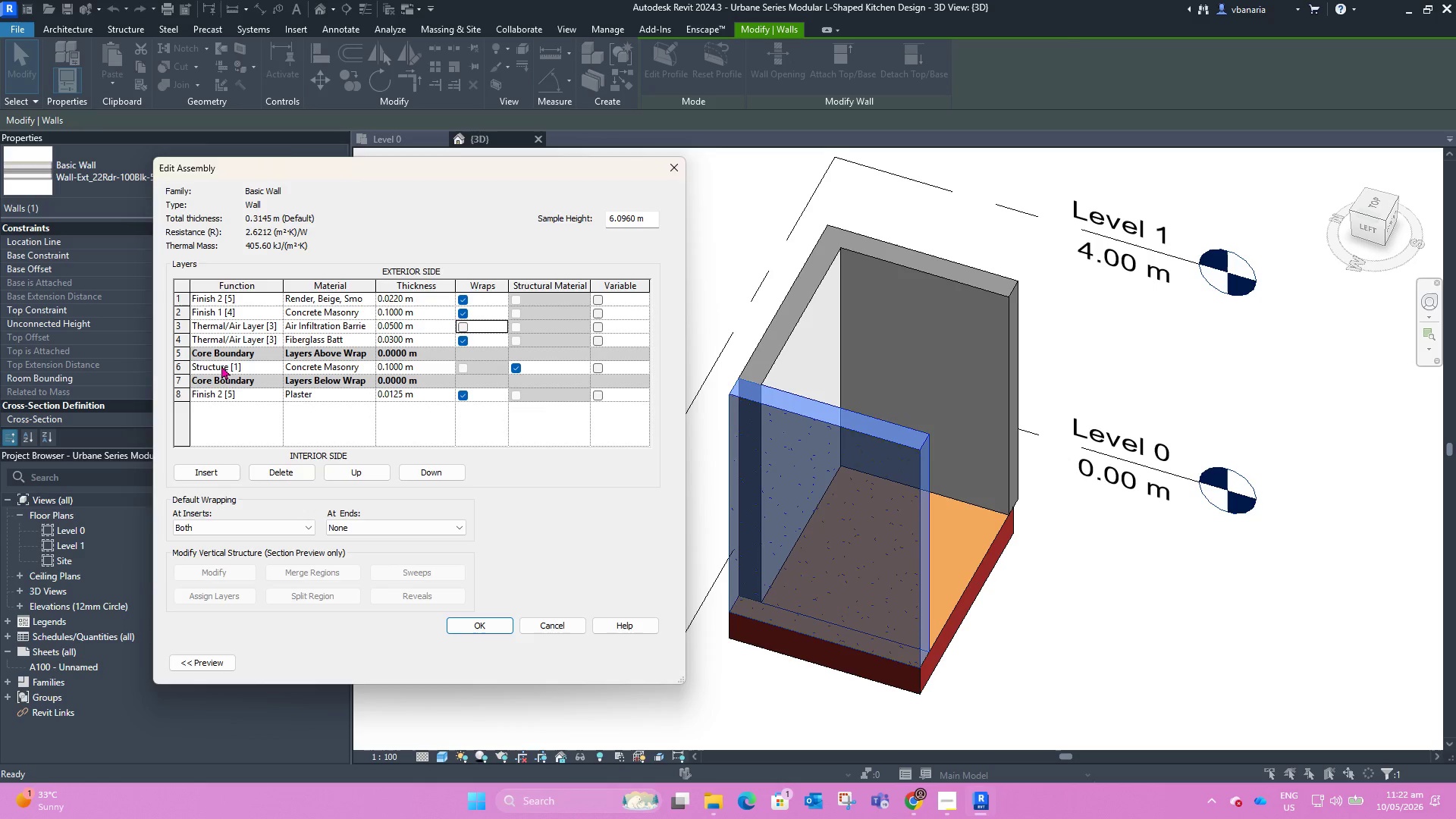 
mouse_move([375, 383])
 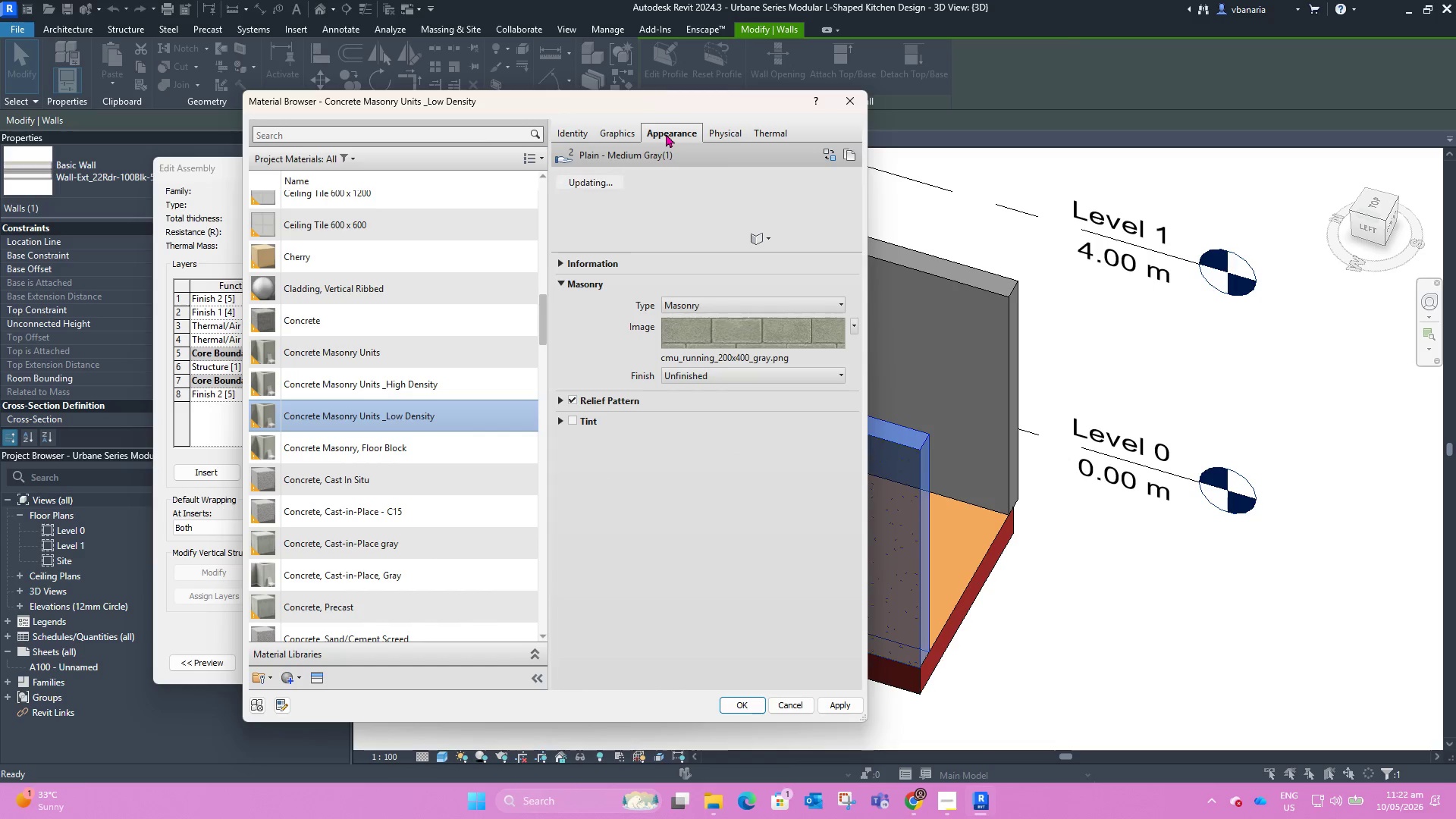 
wait(5.84)
 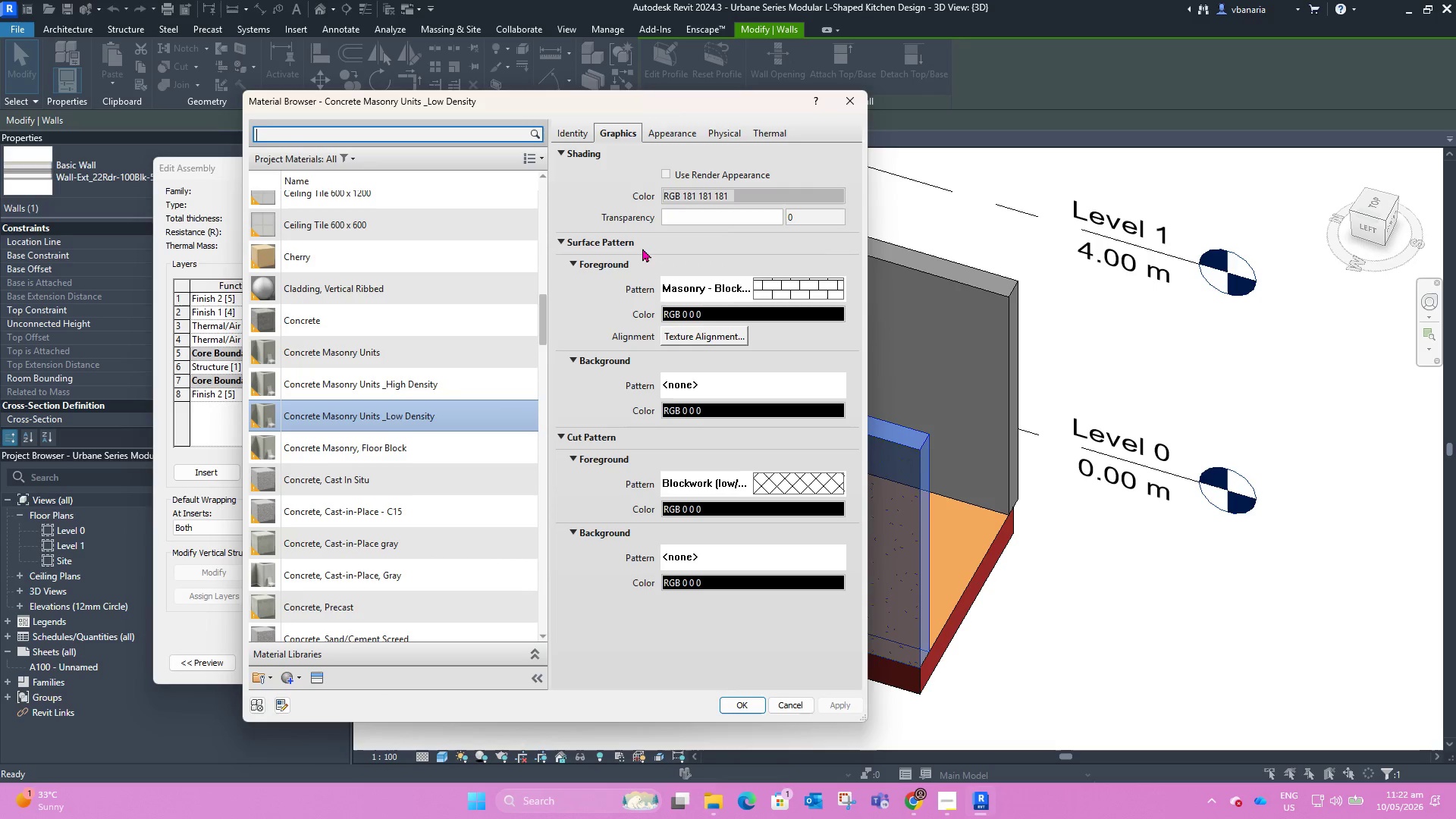 
left_click([821, 707])
 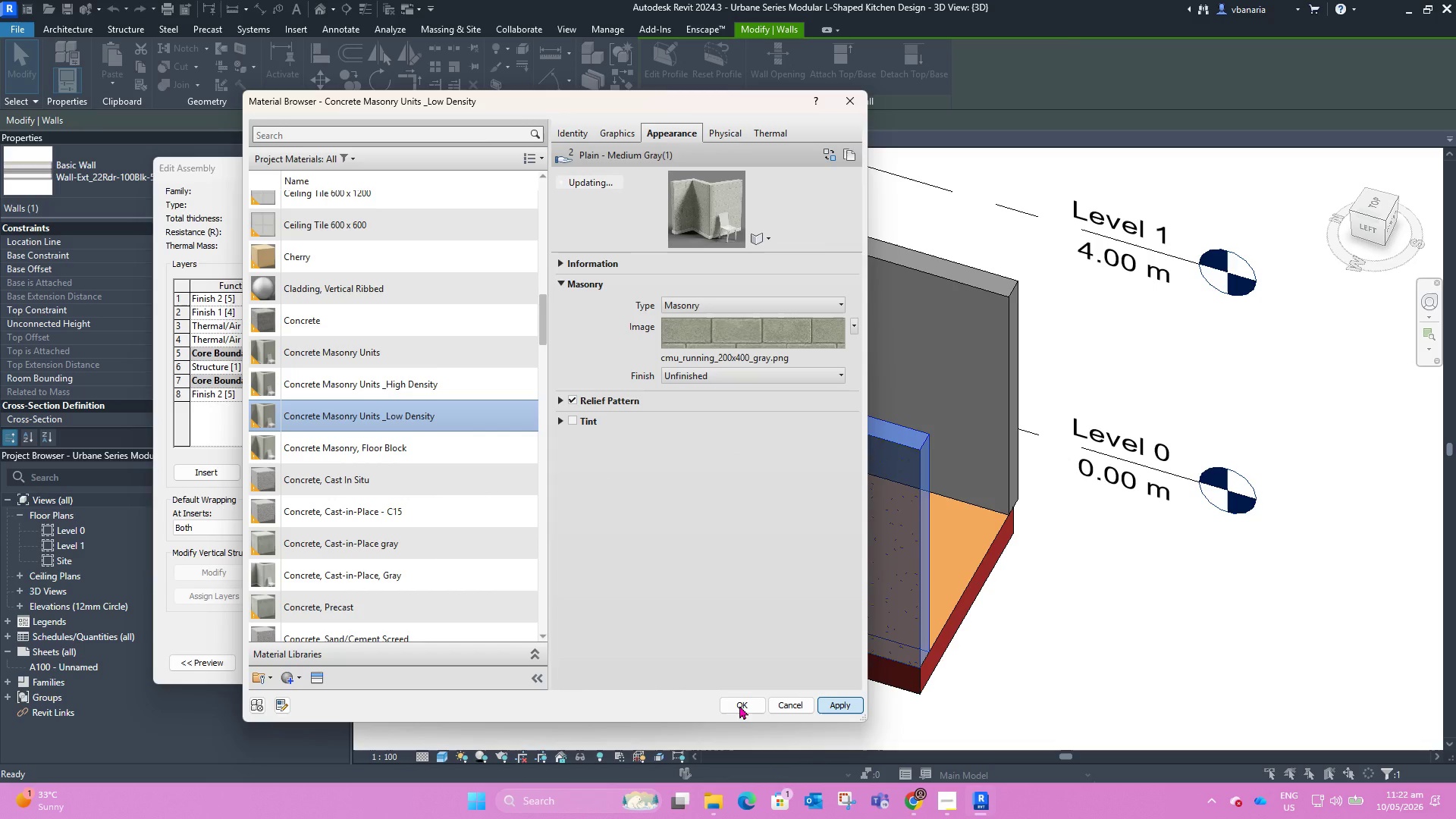 
left_click([739, 705])
 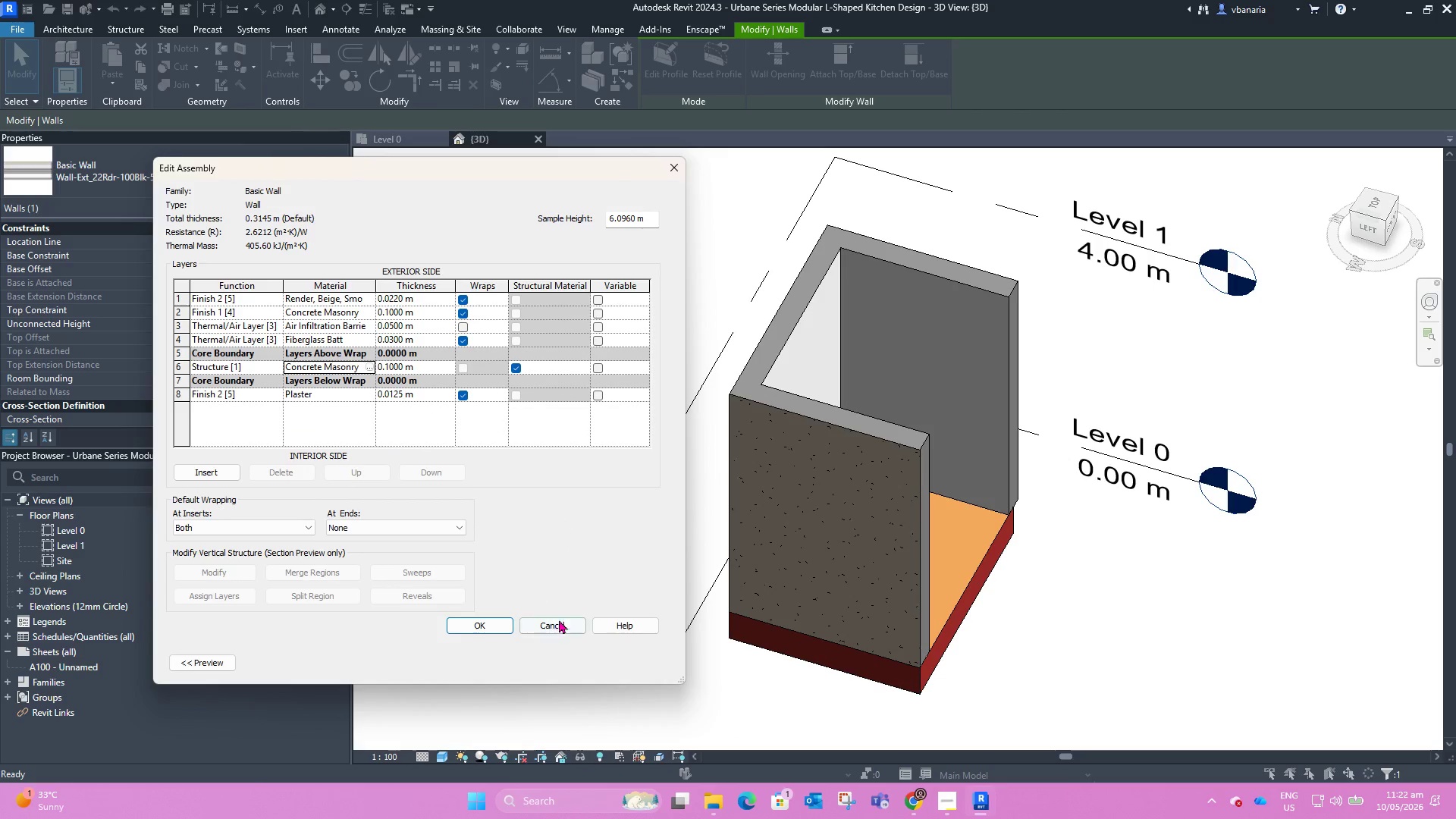 
left_click([472, 628])
 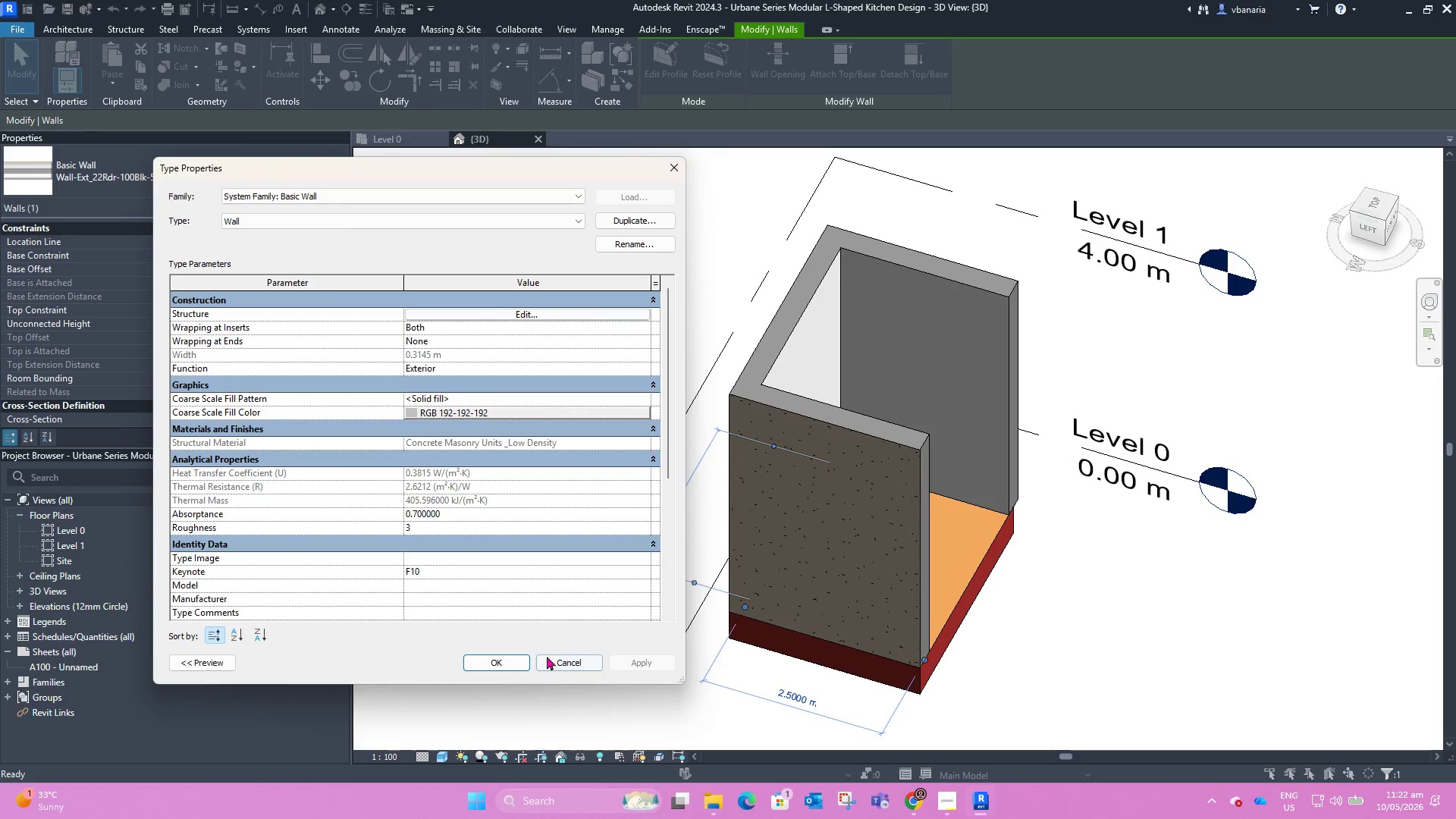 
left_click([505, 659])
 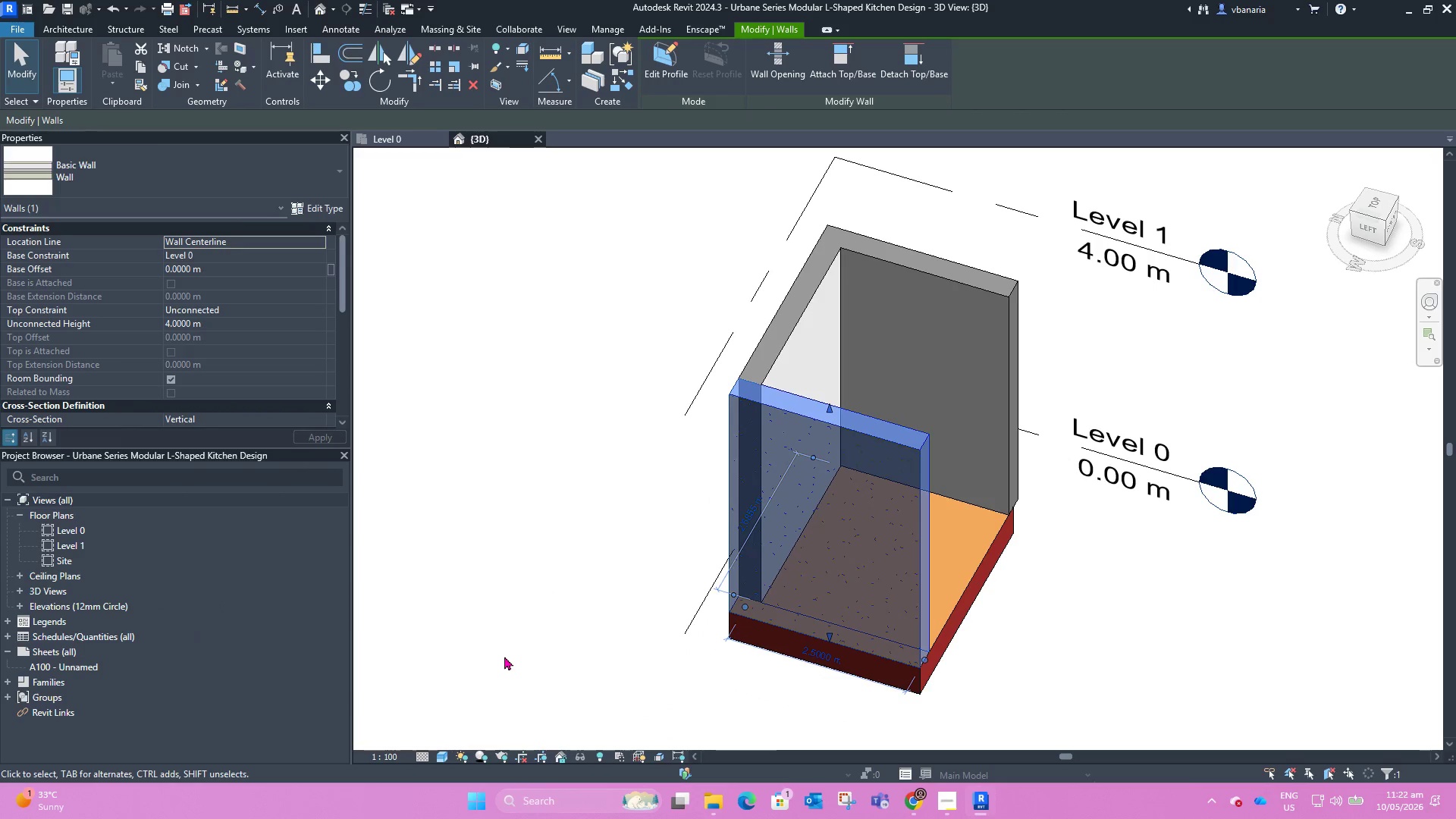 
left_click([504, 641])
 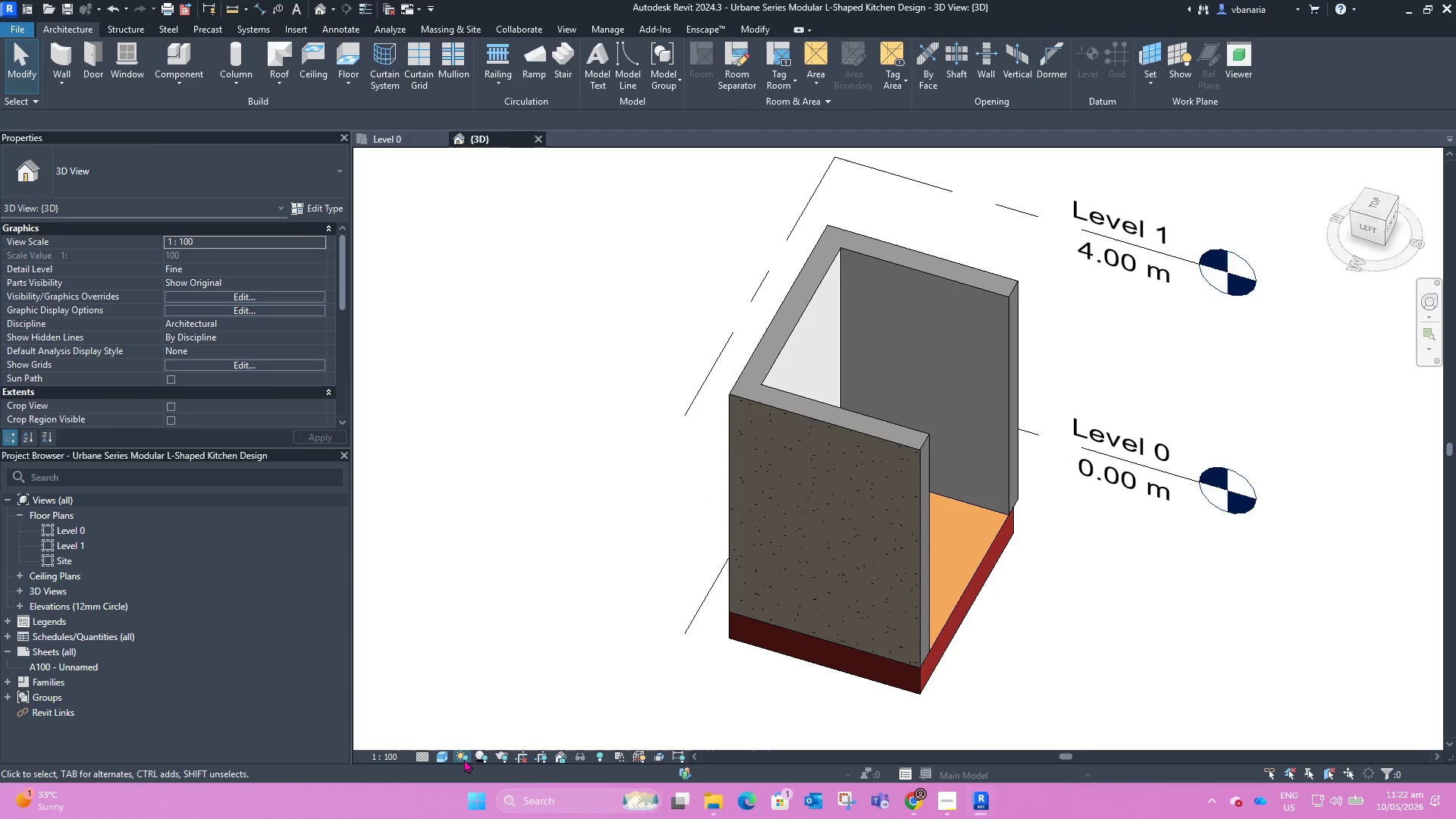 
left_click([440, 755])
 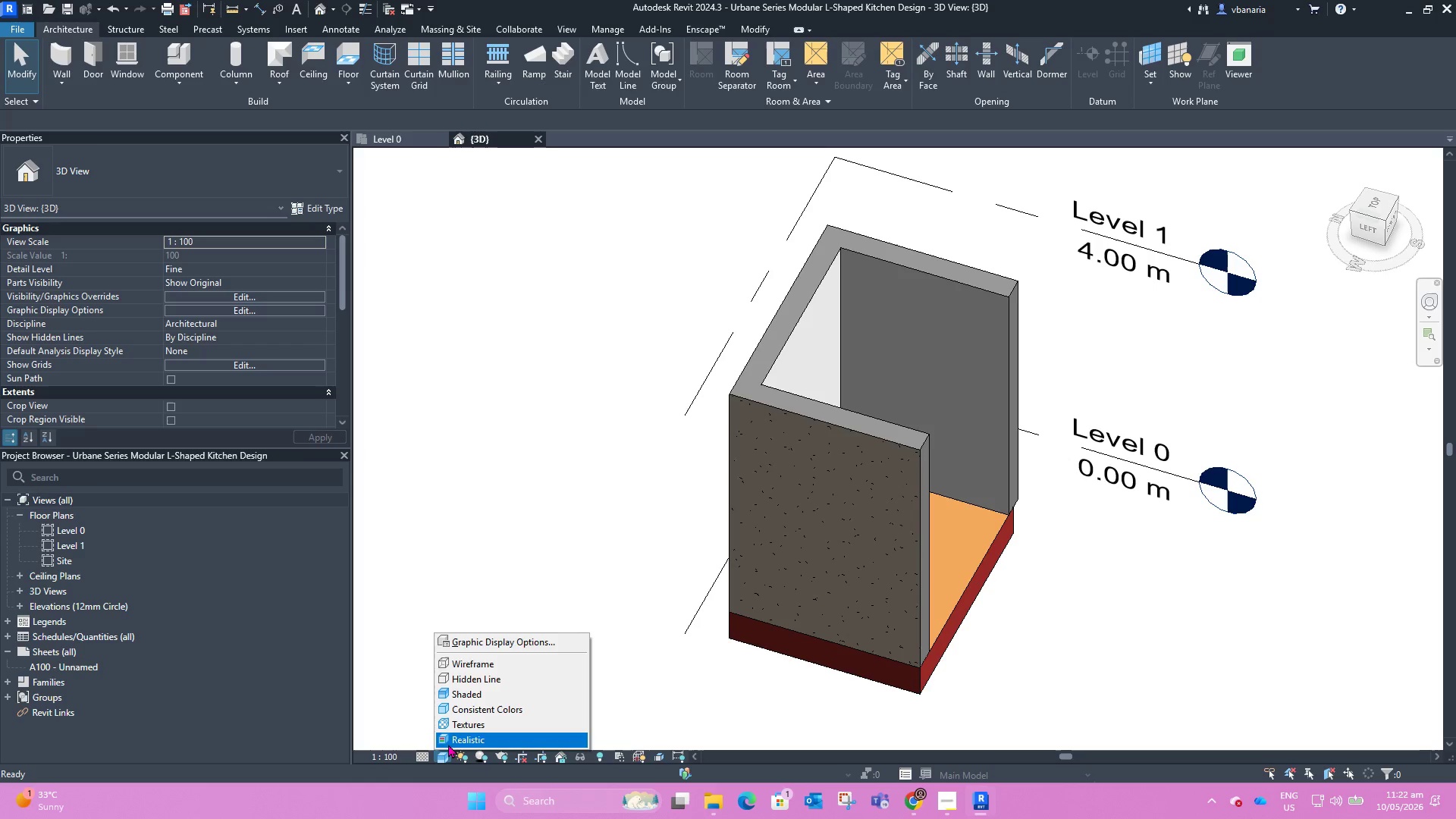 
left_click([450, 740])
 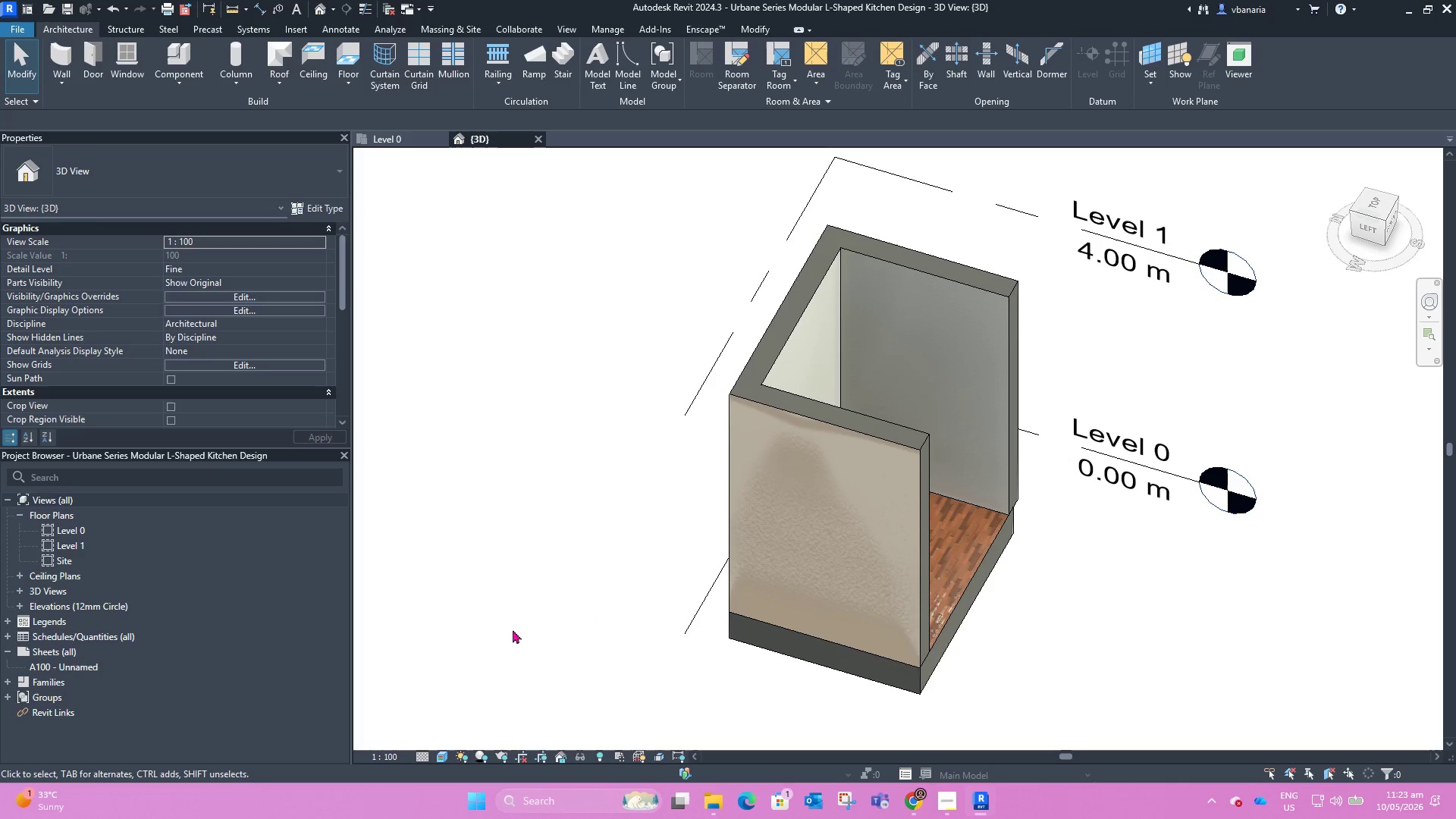 
wait(5.38)
 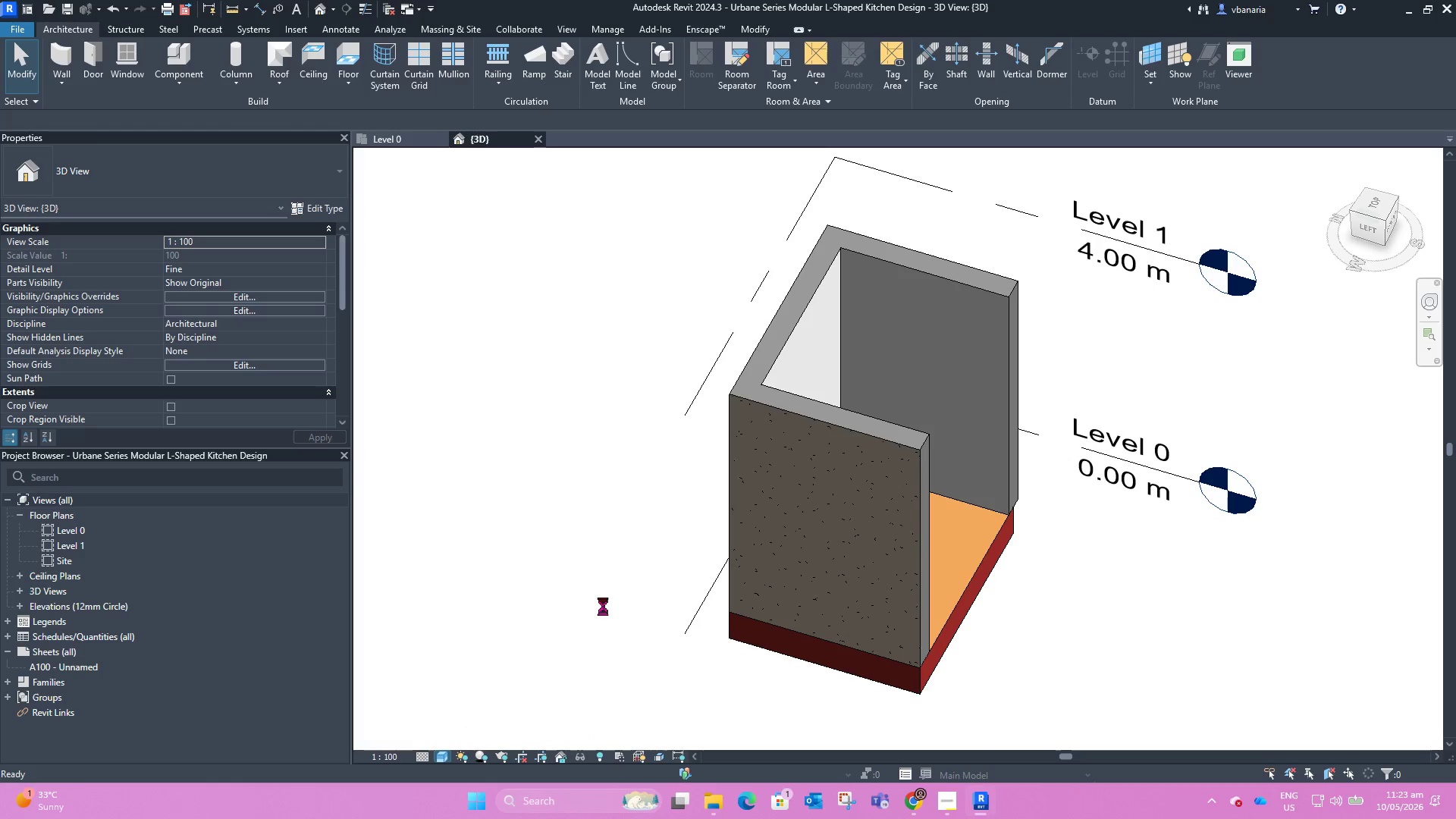 
left_click([457, 697])
 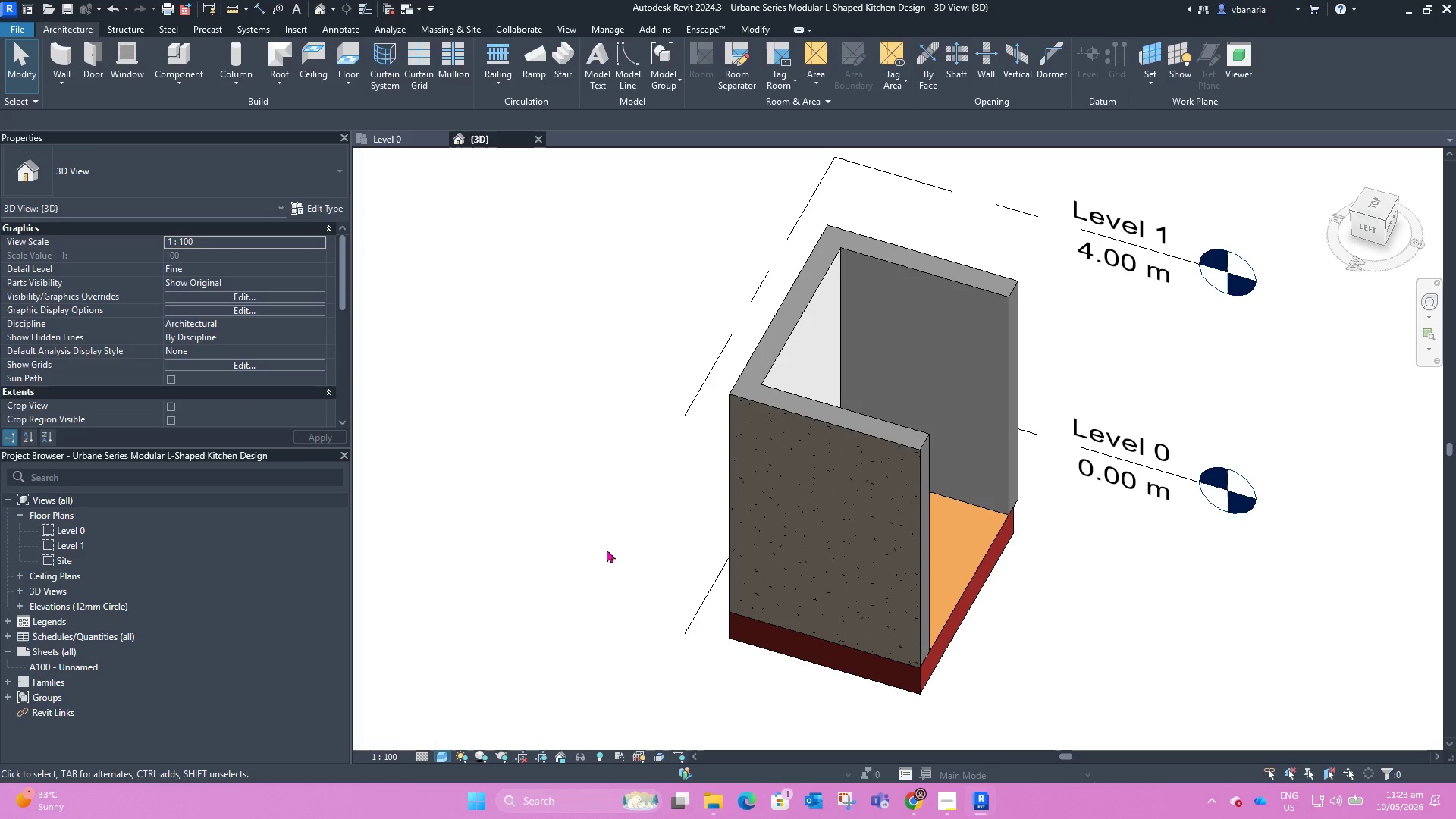 
hold_key(key=ShiftLeft, duration=0.91)
 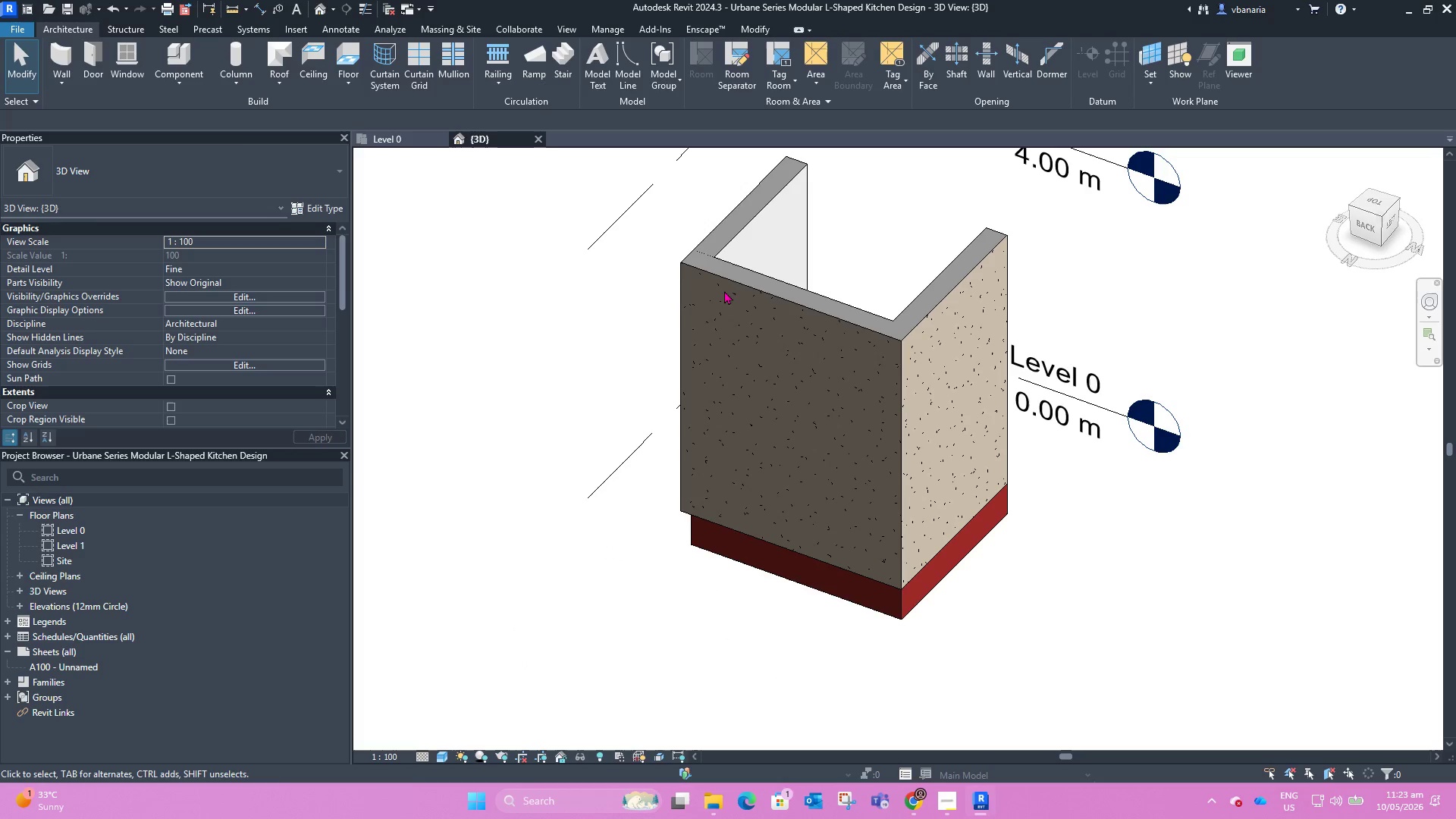 
left_click_drag(start_coordinate=[733, 284], to_coordinate=[330, 210])
 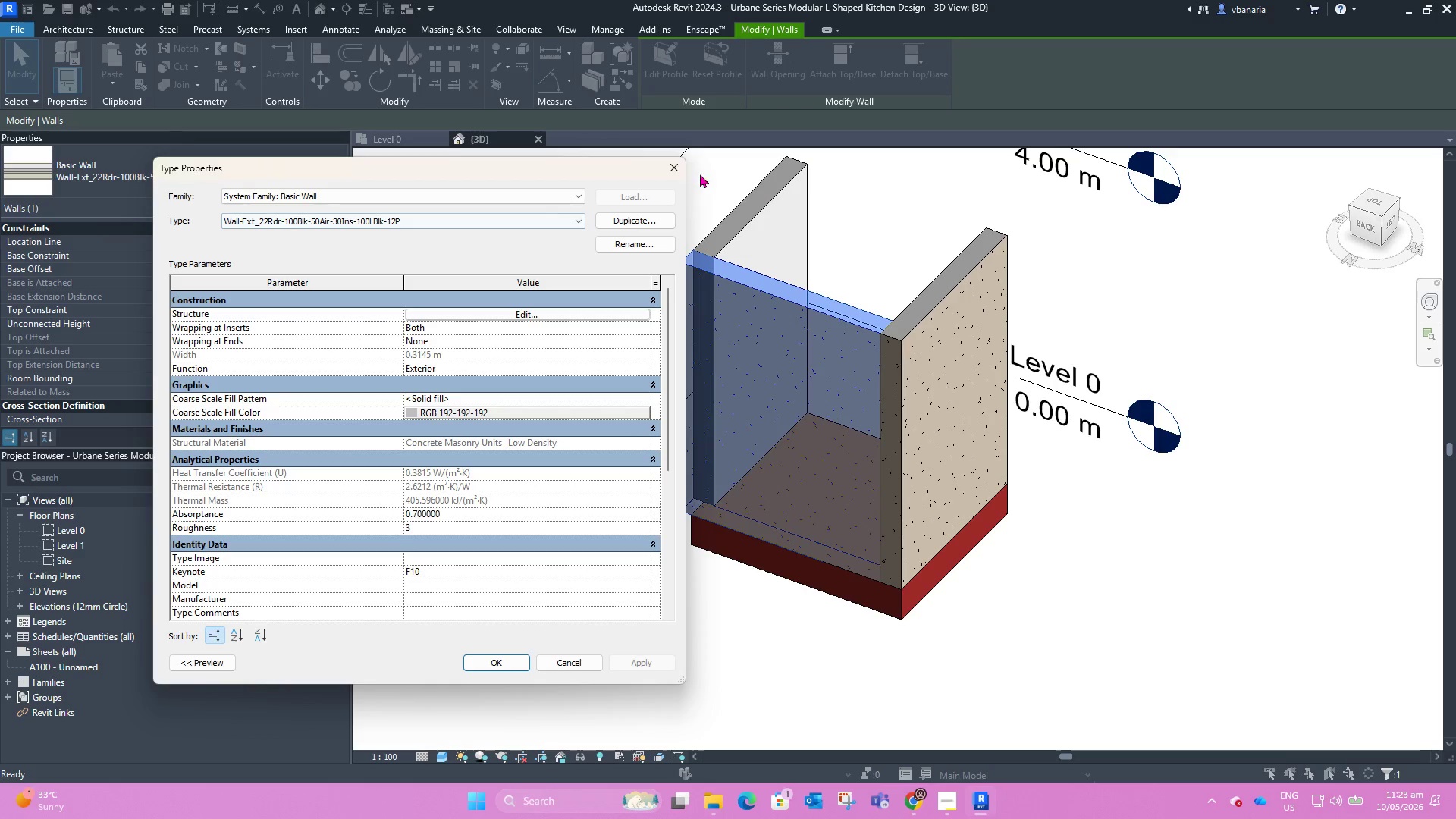 
left_click([667, 165])
 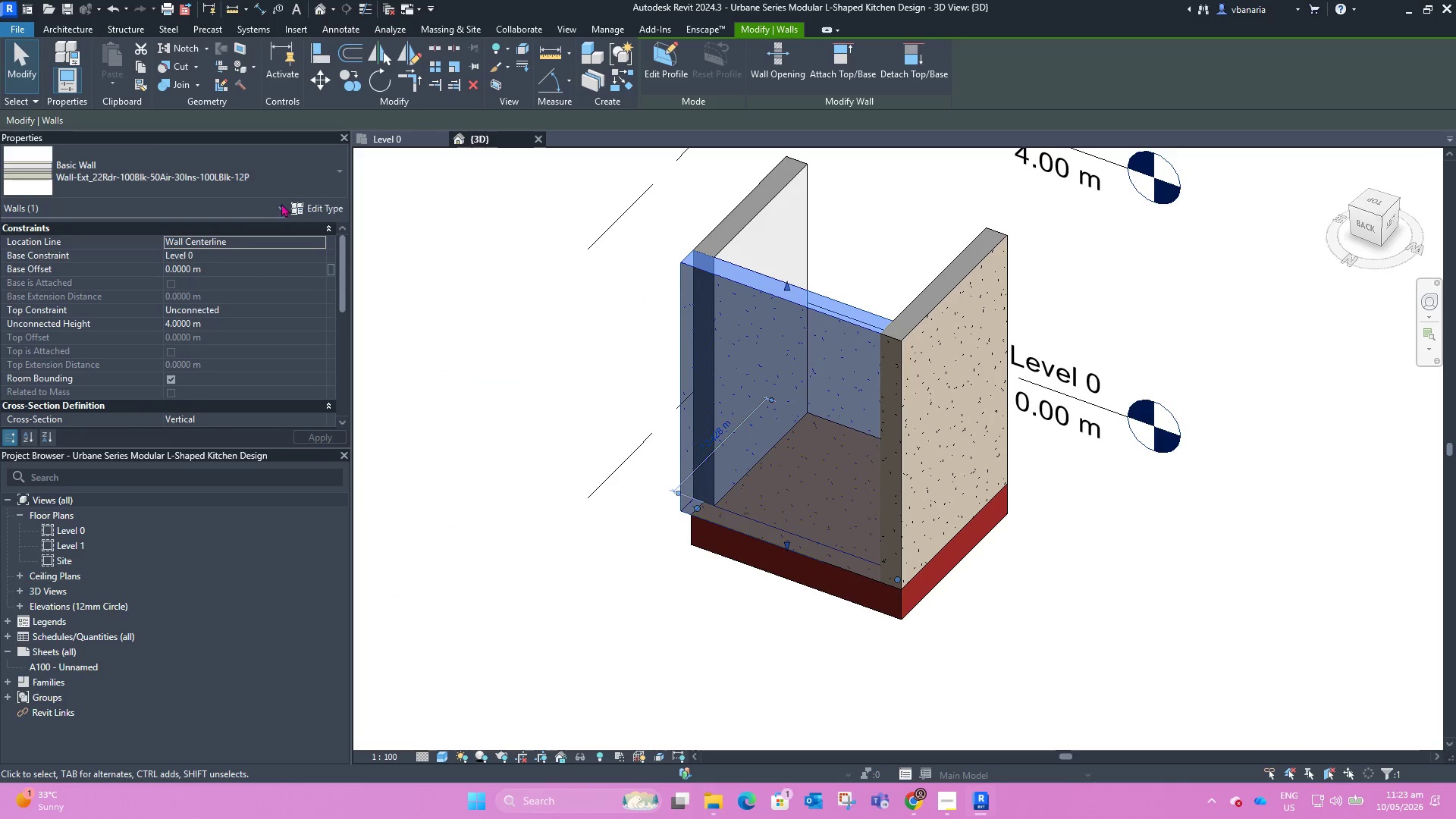 
mouse_move([216, 196])
 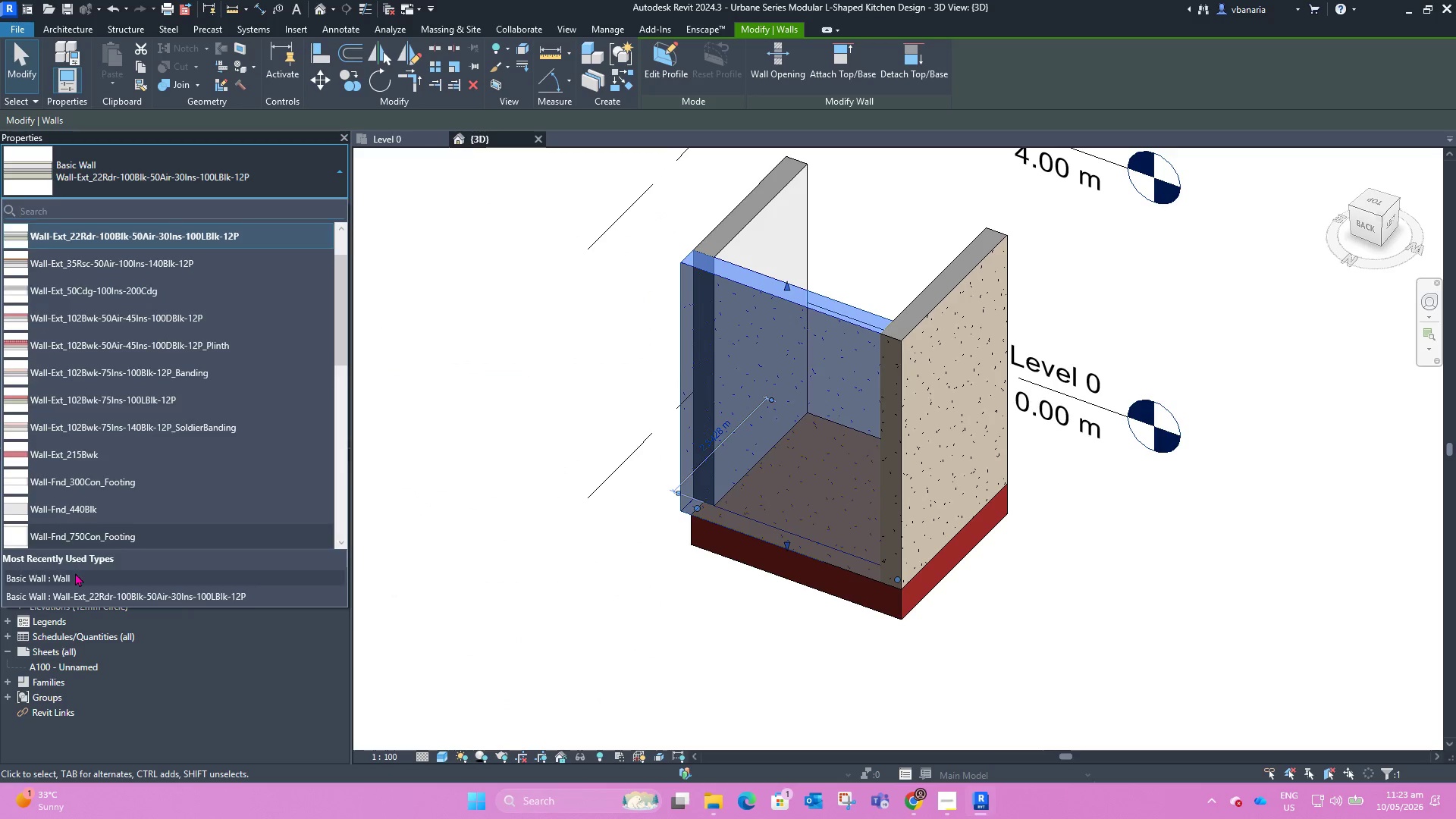 
left_click([77, 574])
 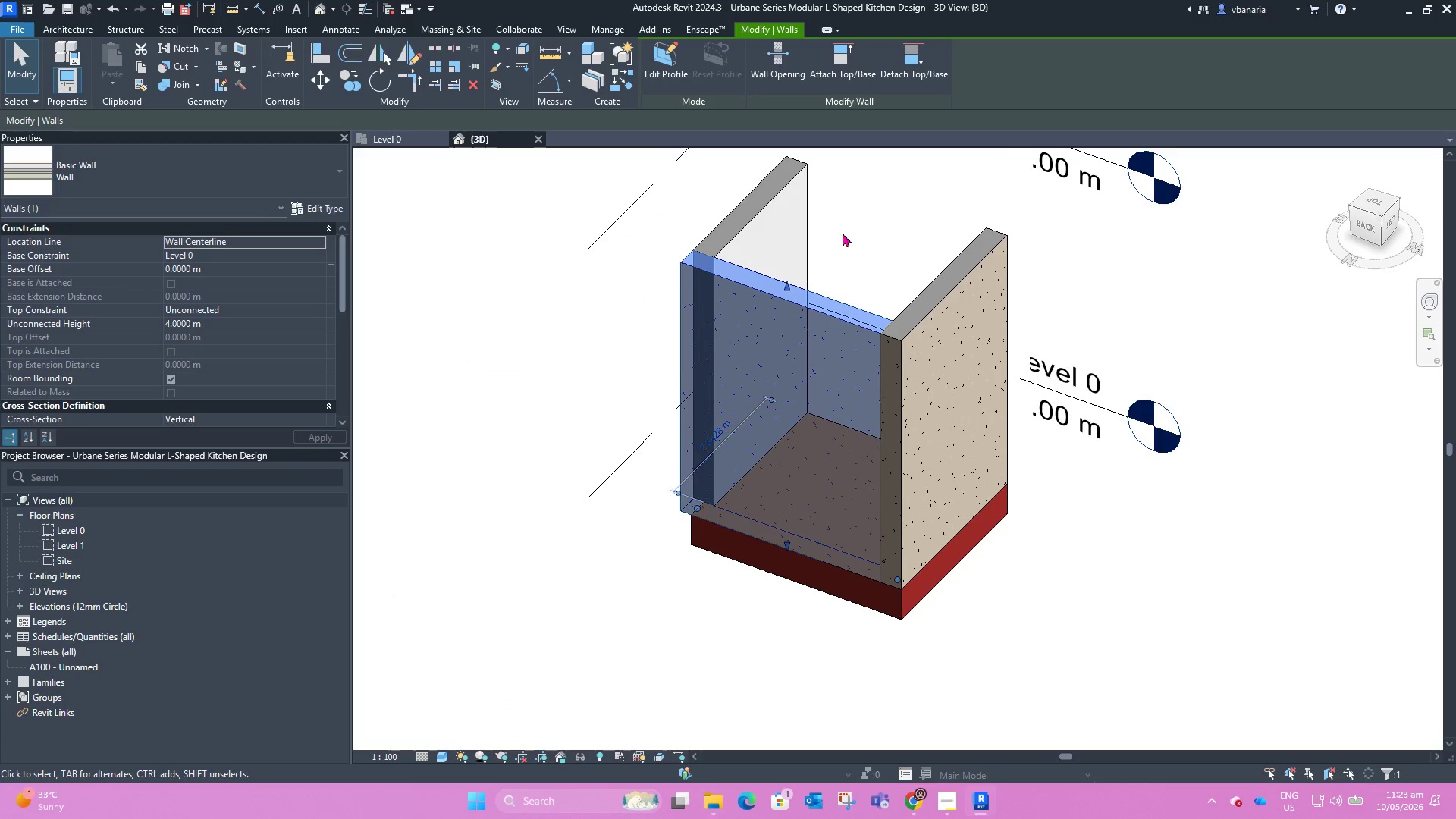 
left_click([909, 230])
 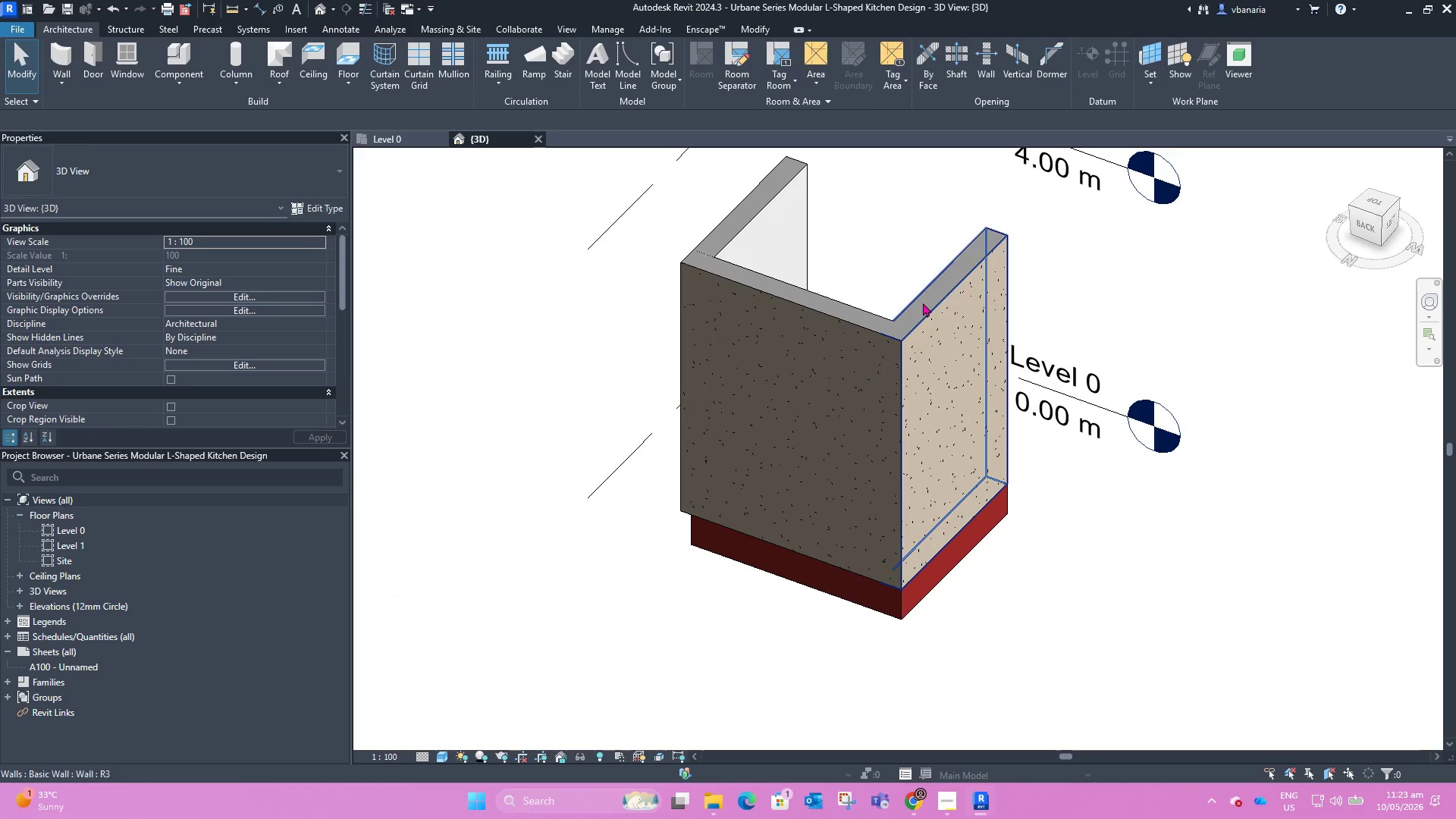 
left_click([923, 303])
 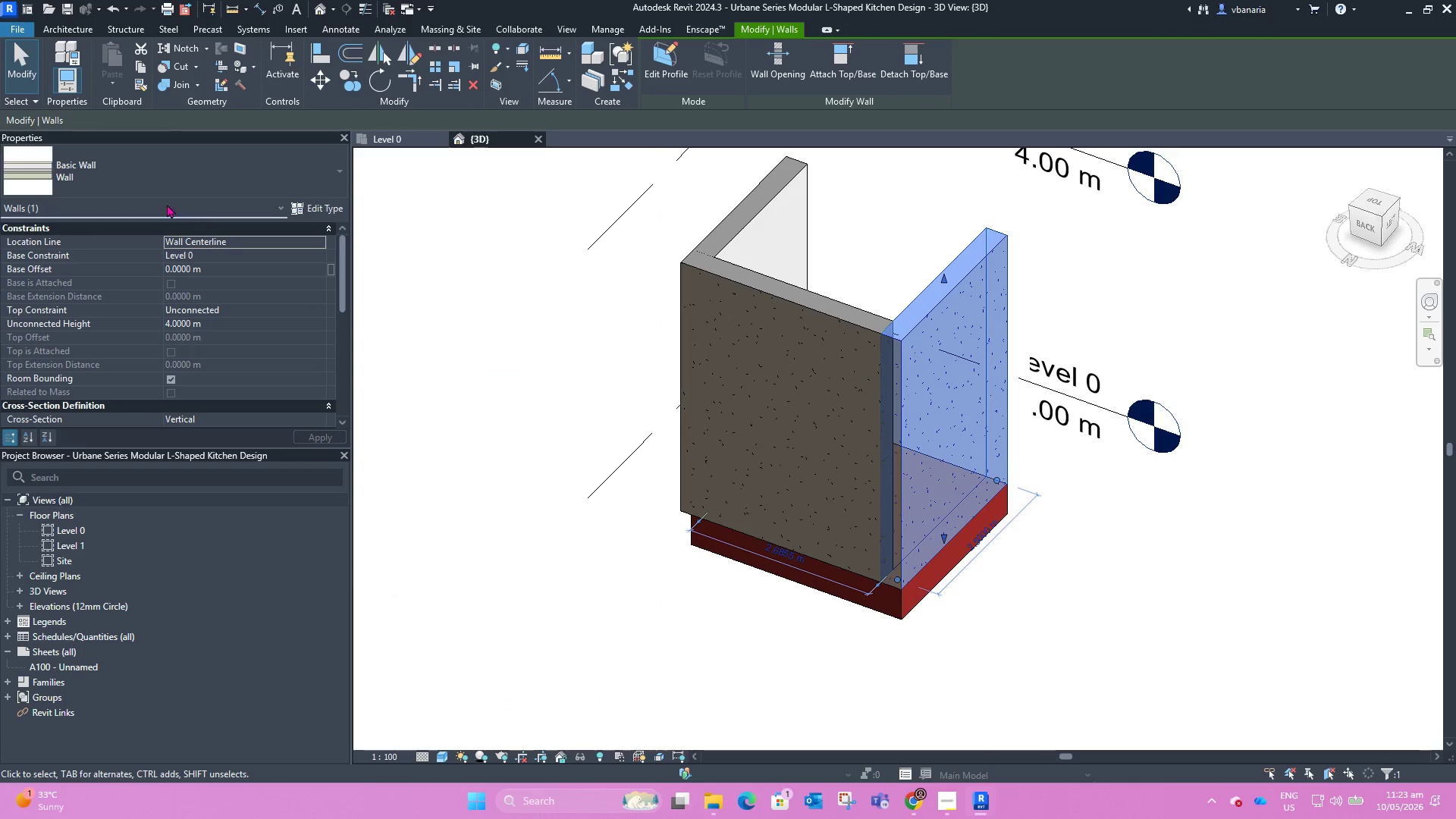 
left_click([133, 171])
 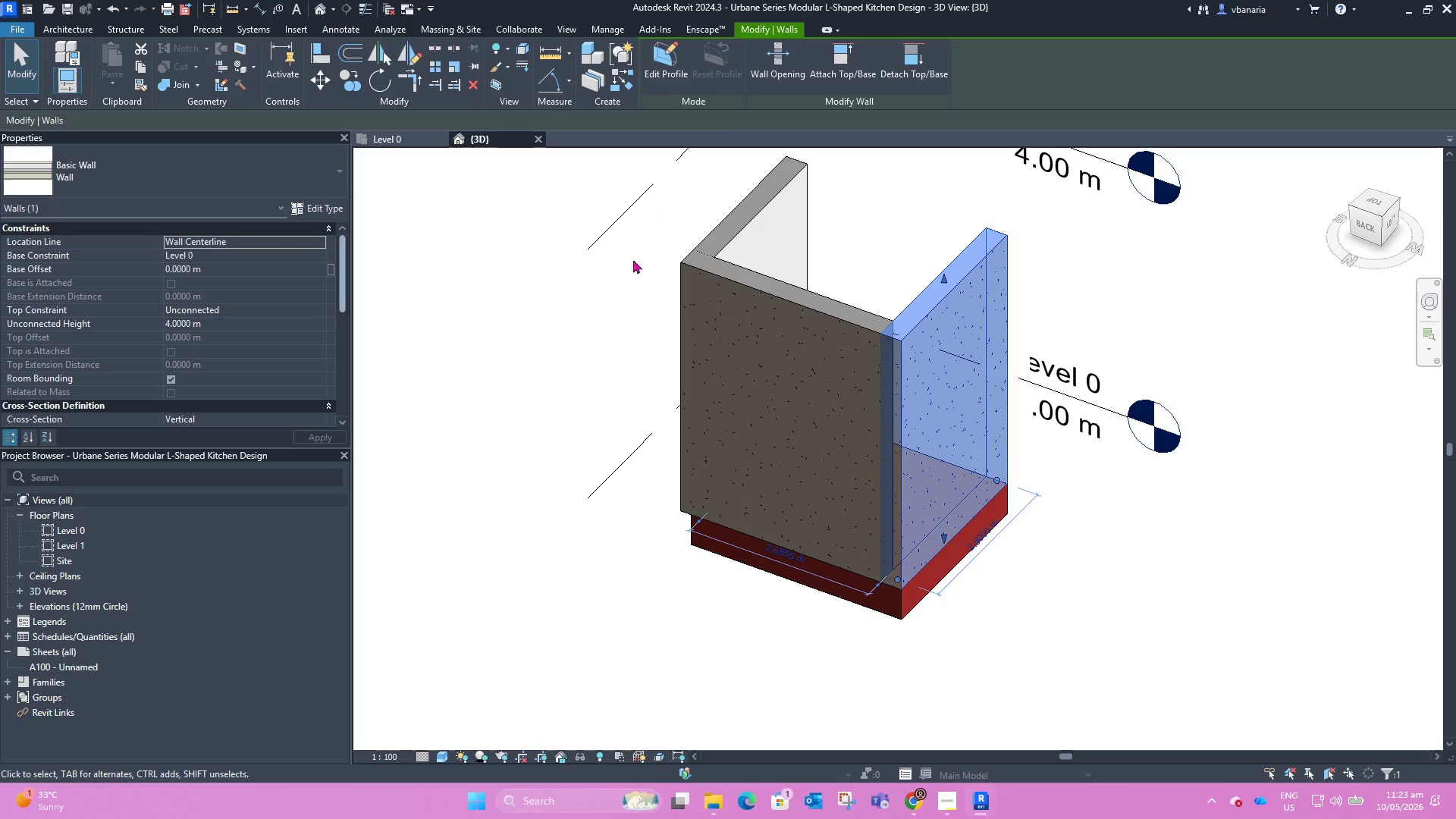 
left_click([720, 234])
 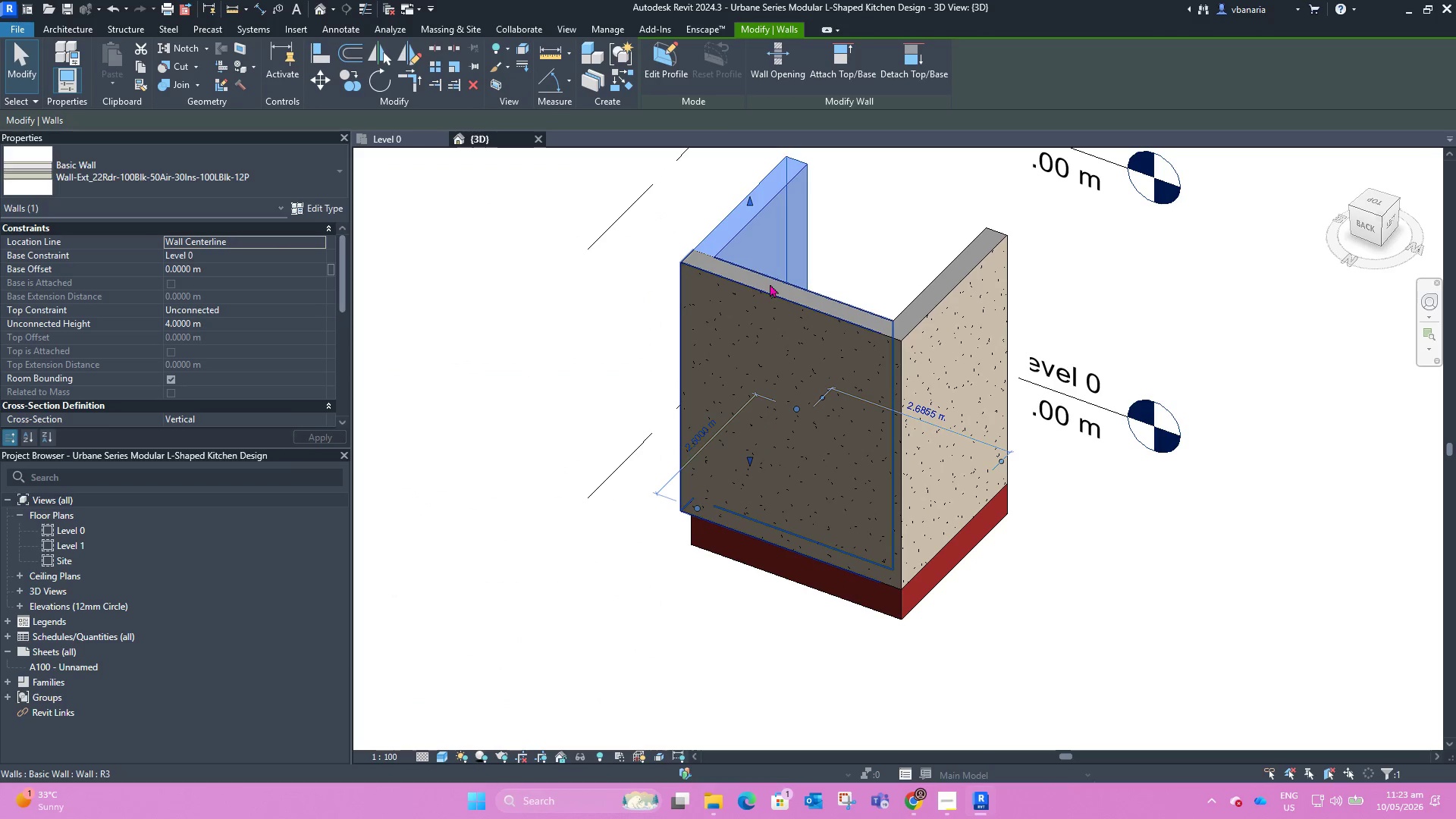 
left_click([770, 293])
 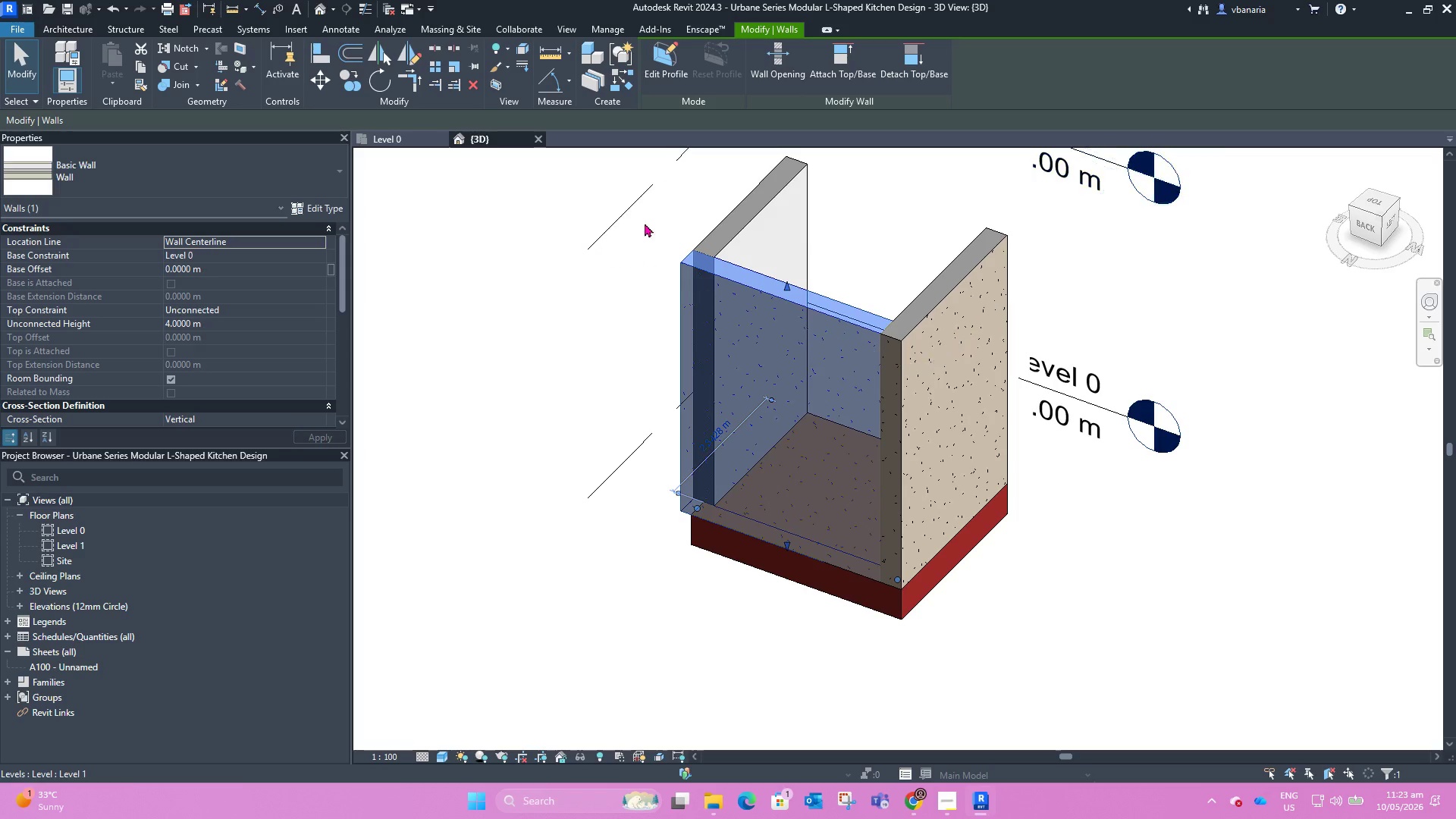 
left_click([748, 218])
 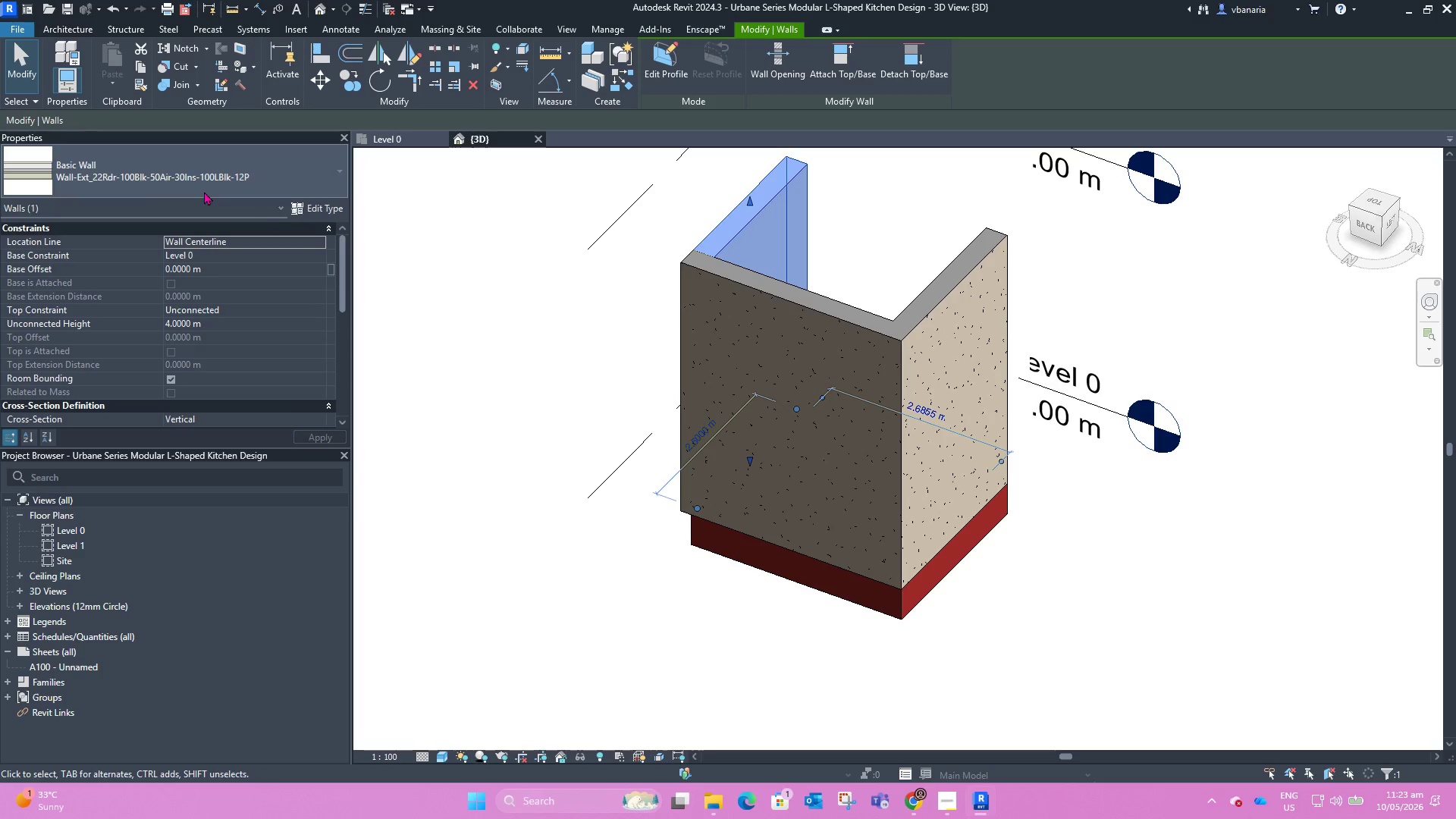 
left_click([194, 184])
 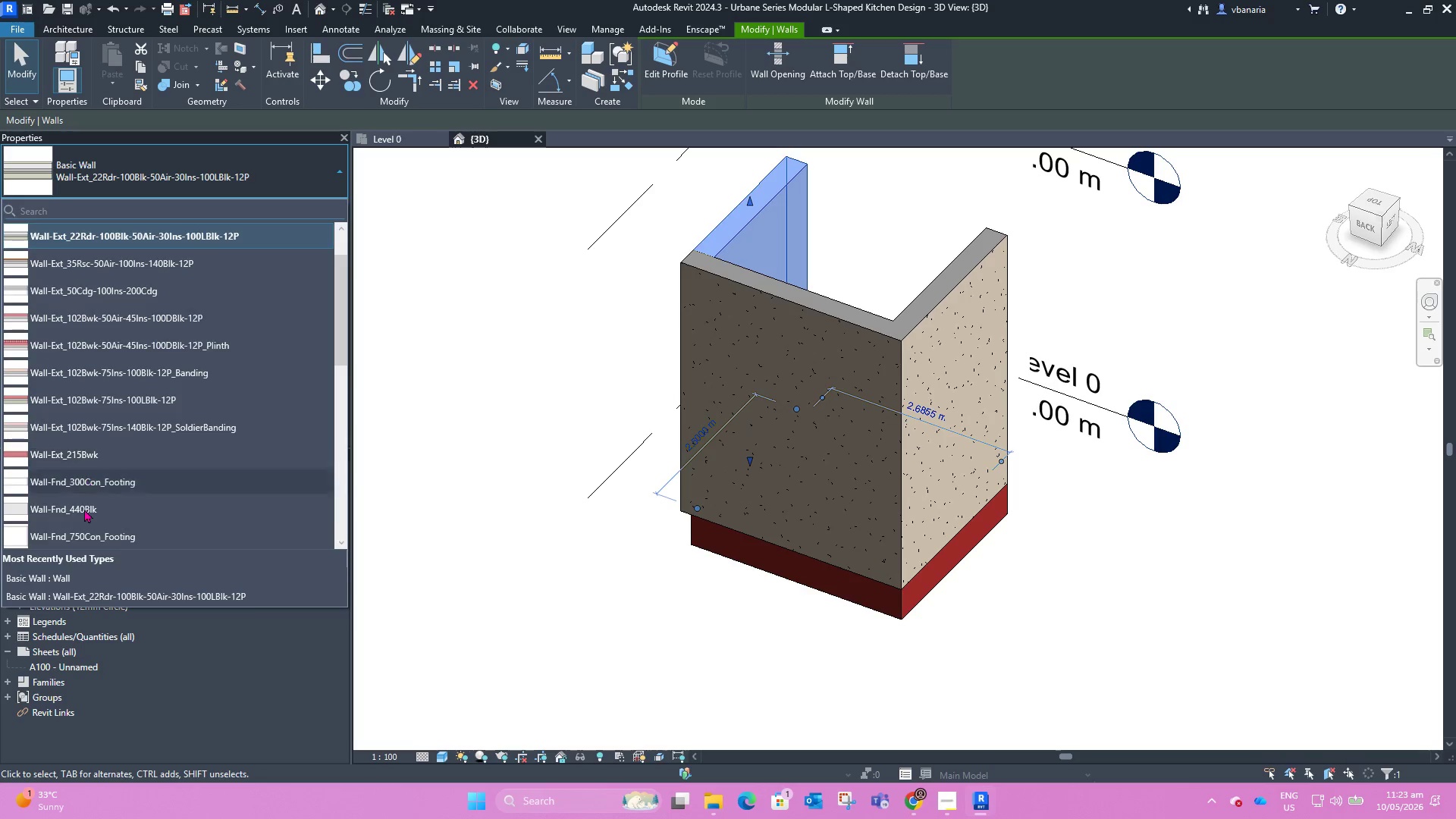 
left_click([78, 579])
 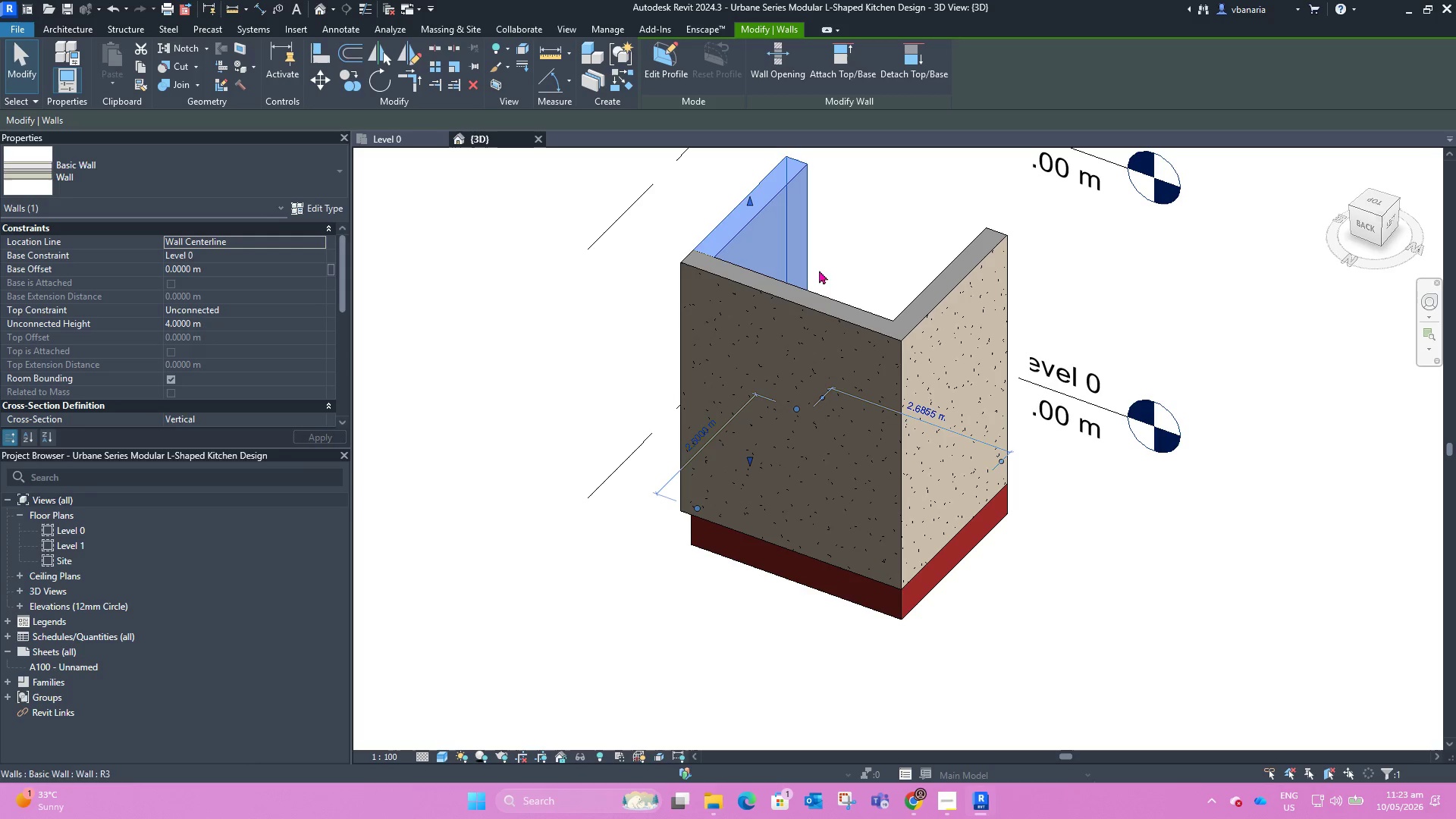 
left_click([872, 220])
 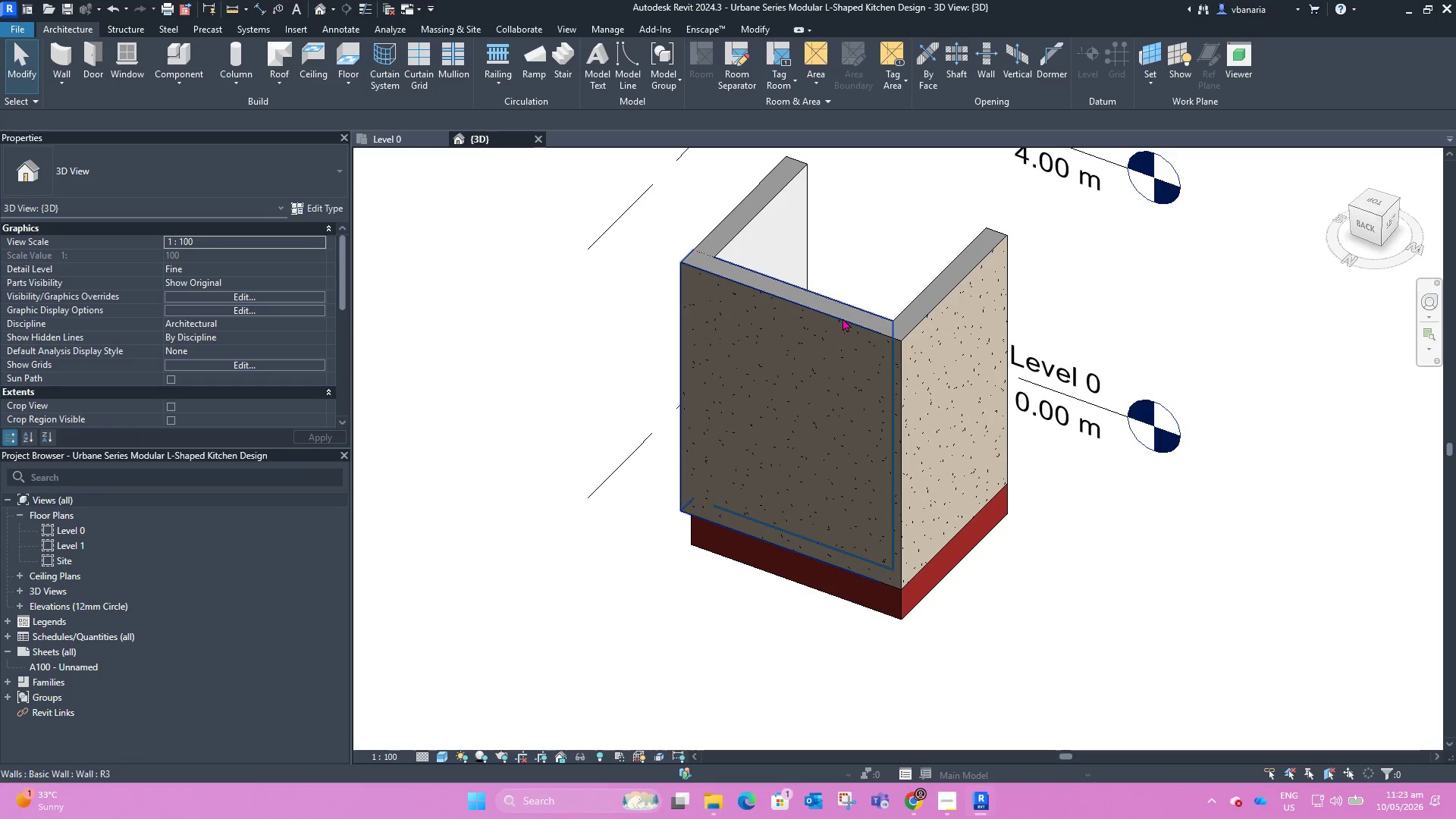 
left_click([843, 318])
 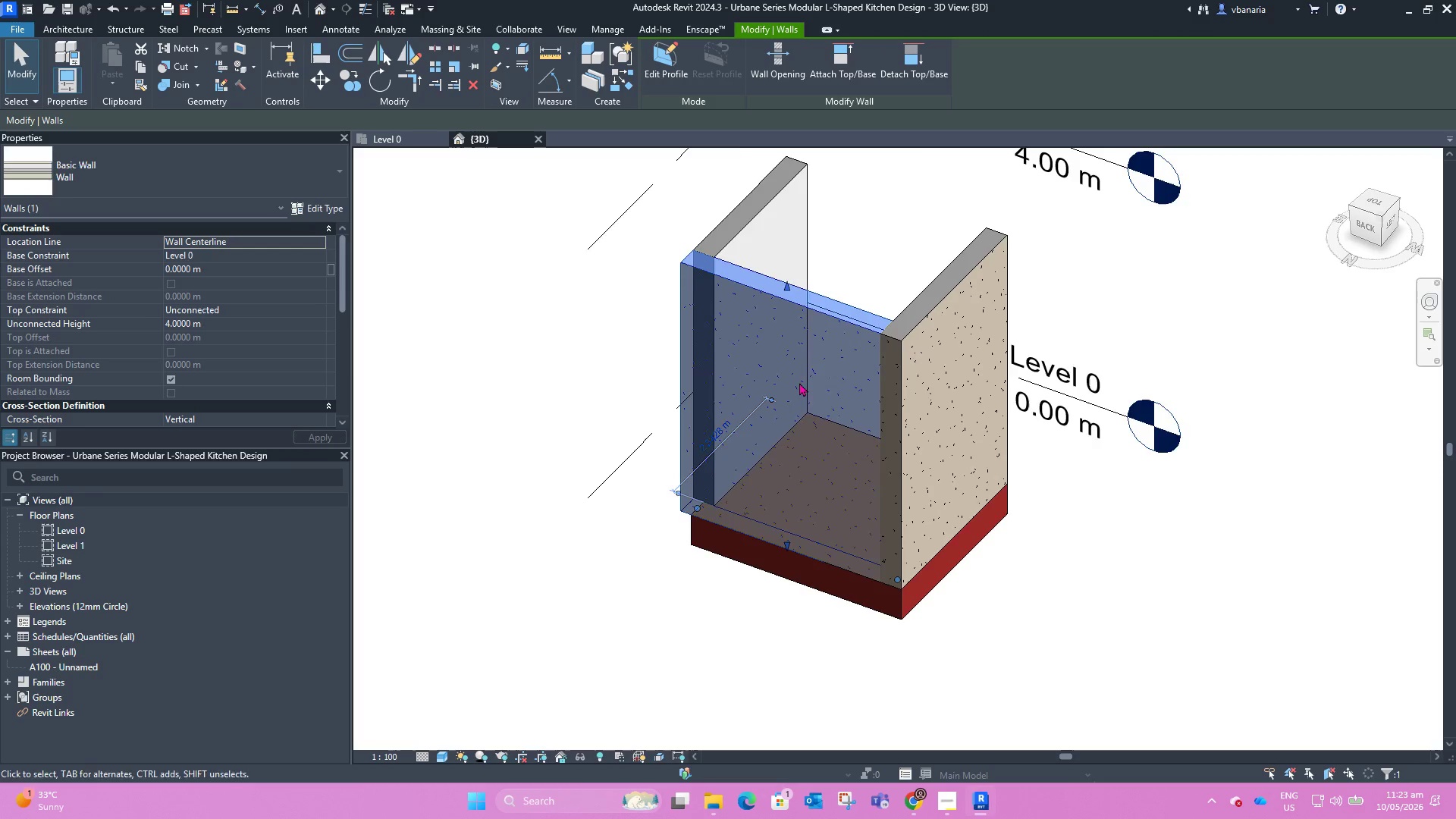 
scroll: coordinate [708, 453], scroll_direction: down, amount: 4.0
 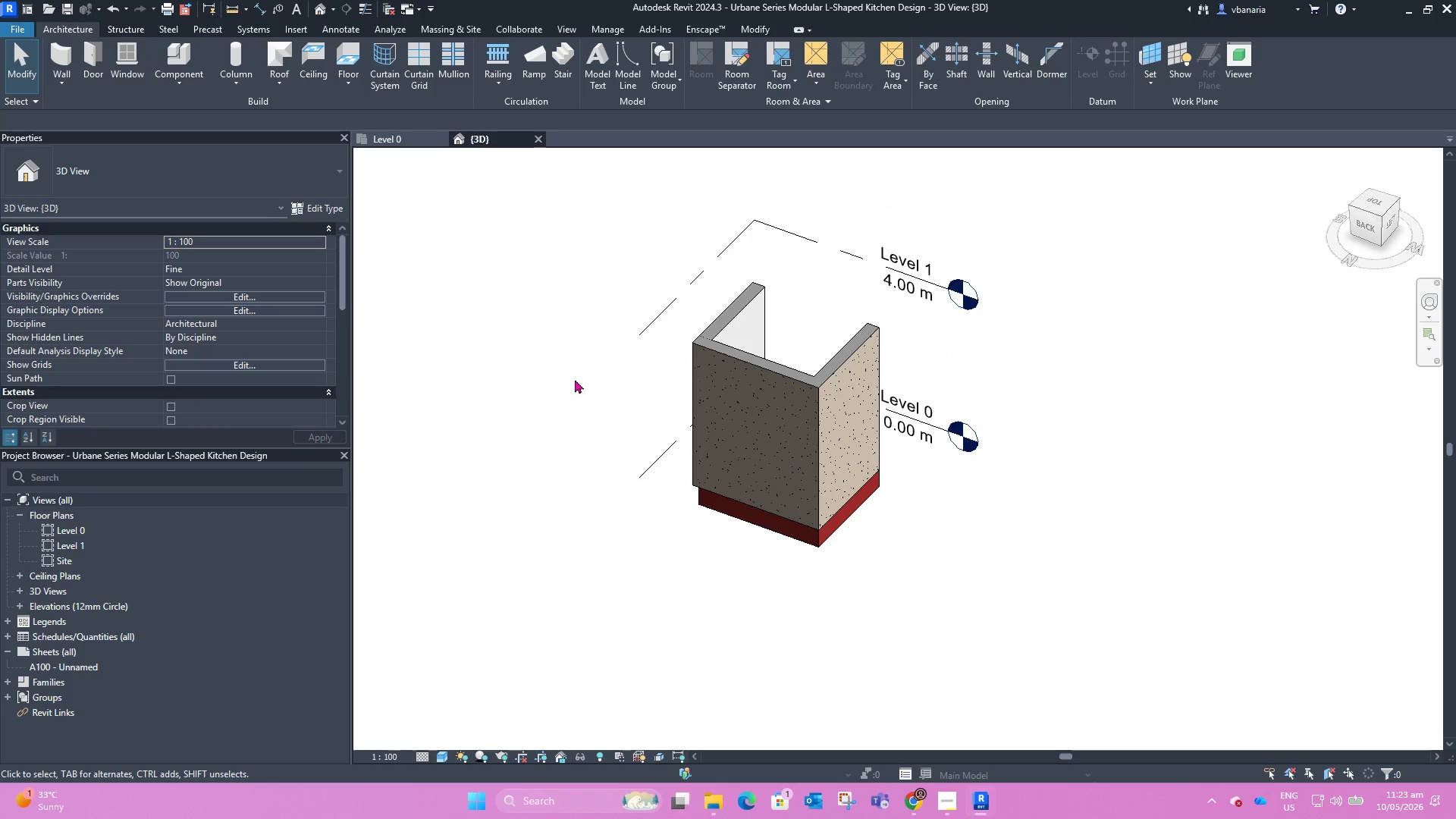 
hold_key(key=ShiftLeft, duration=1.38)
 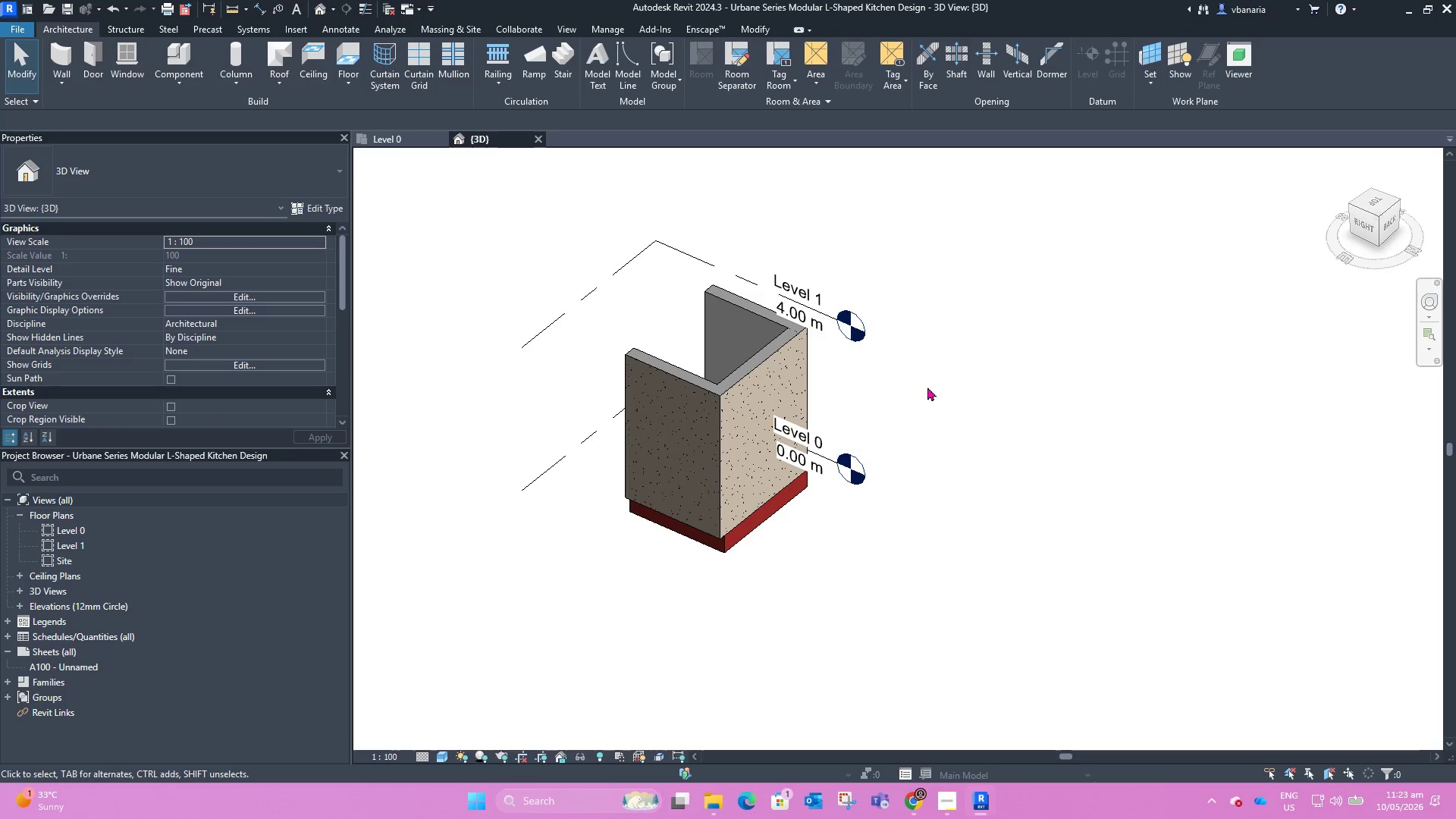 
hold_key(key=ShiftLeft, duration=0.81)
 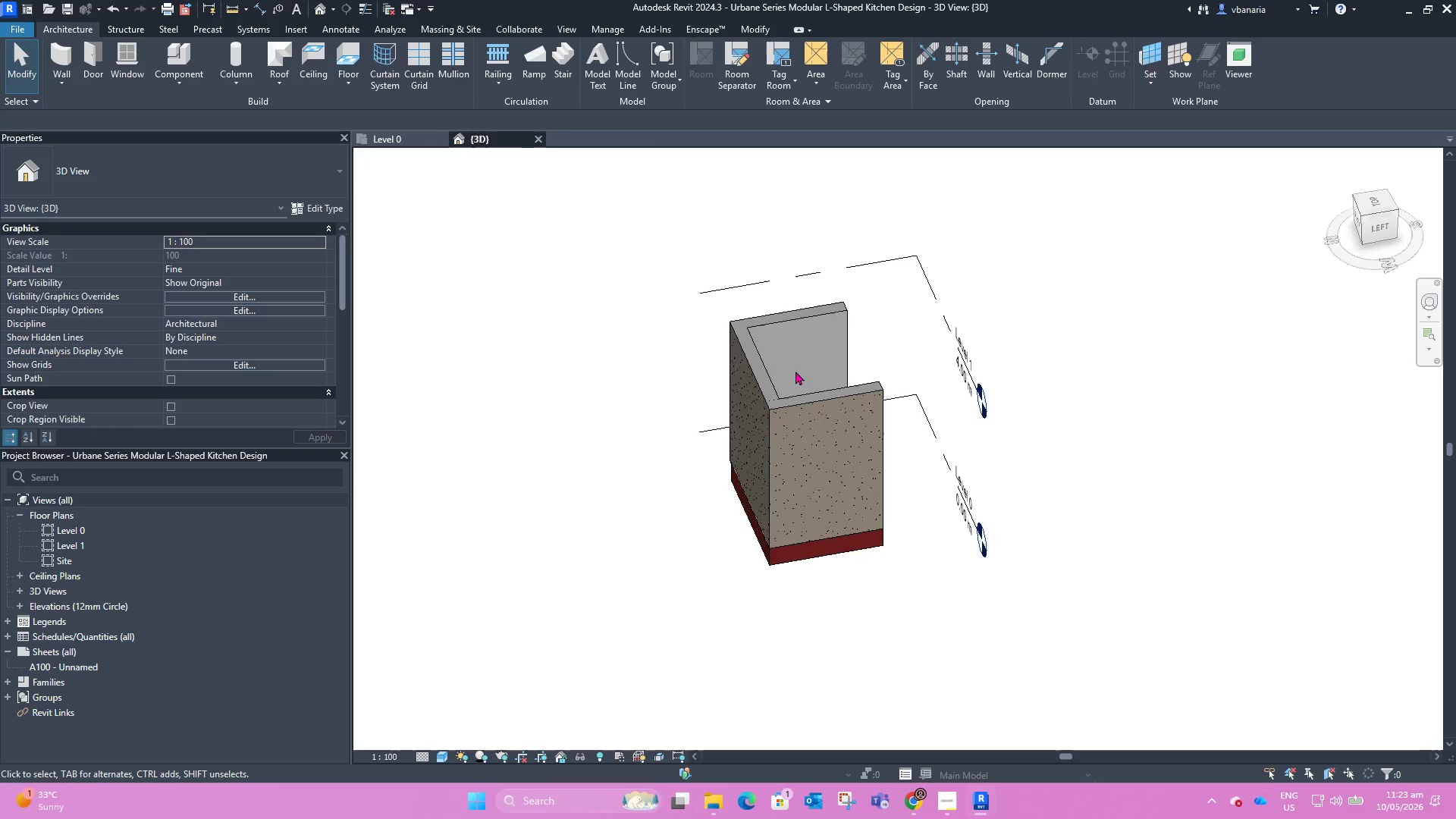 
left_click([752, 409])
 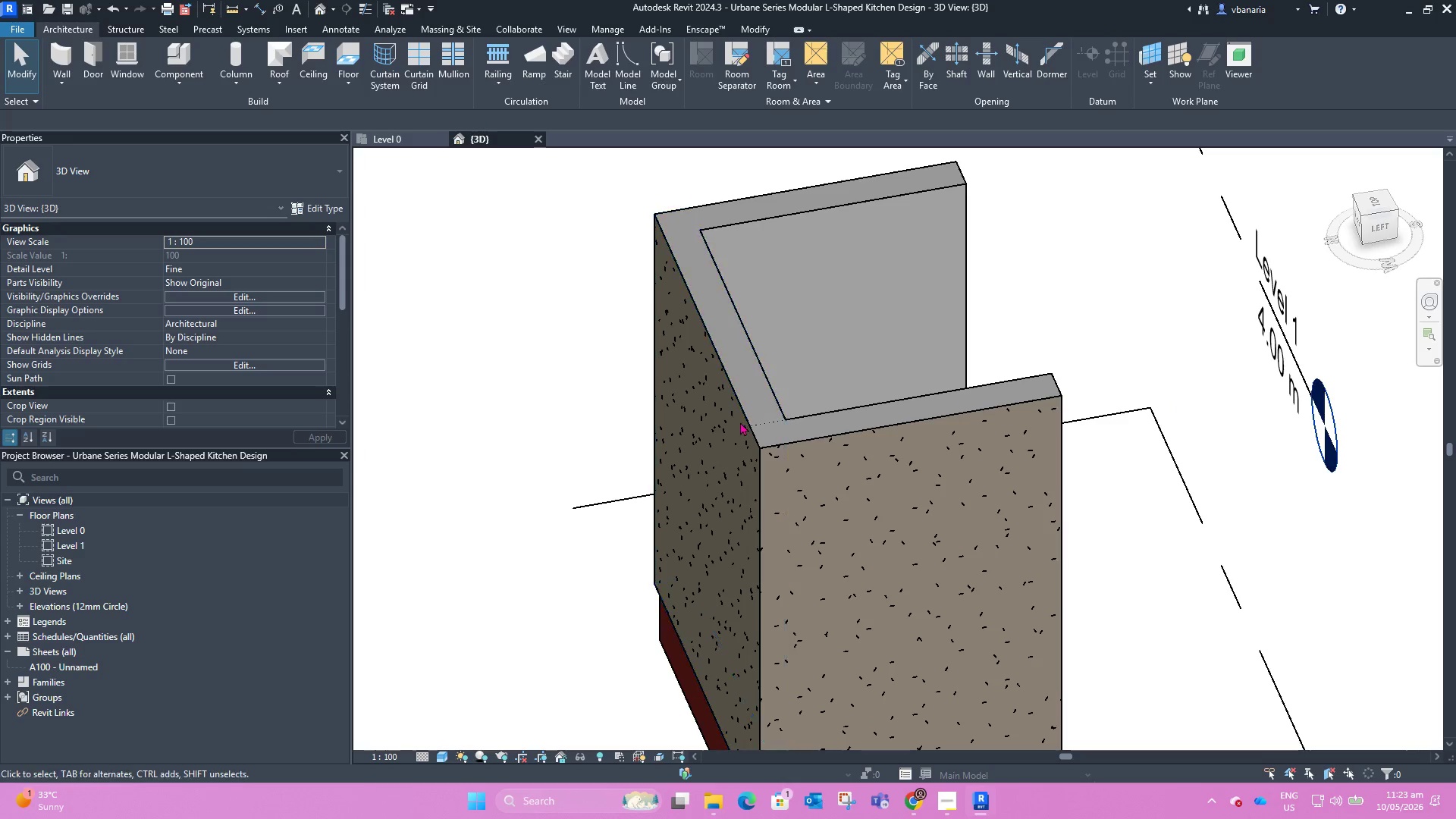 
scroll: coordinate [753, 406], scroll_direction: up, amount: 7.0
 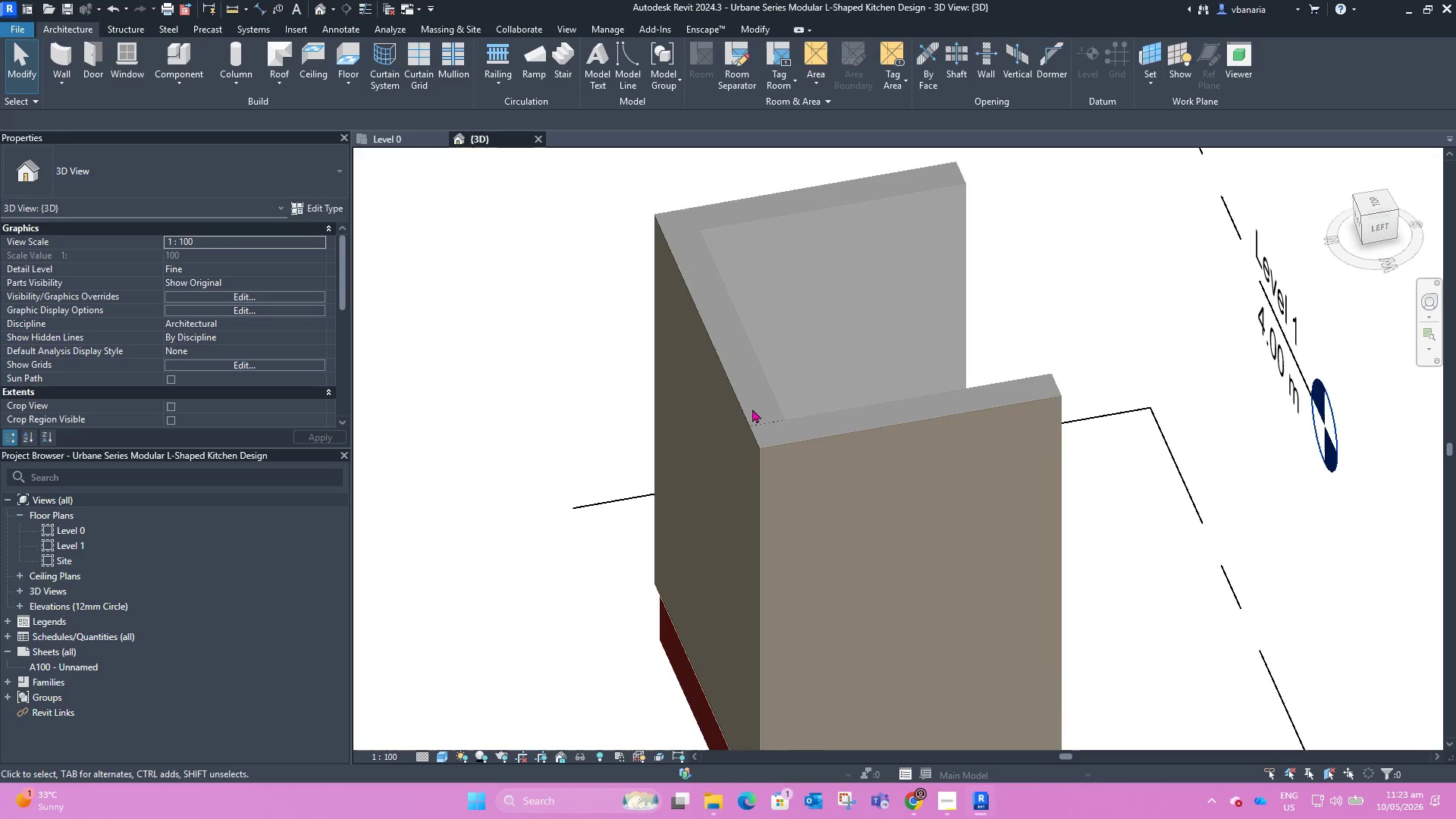 
left_click([740, 422])
 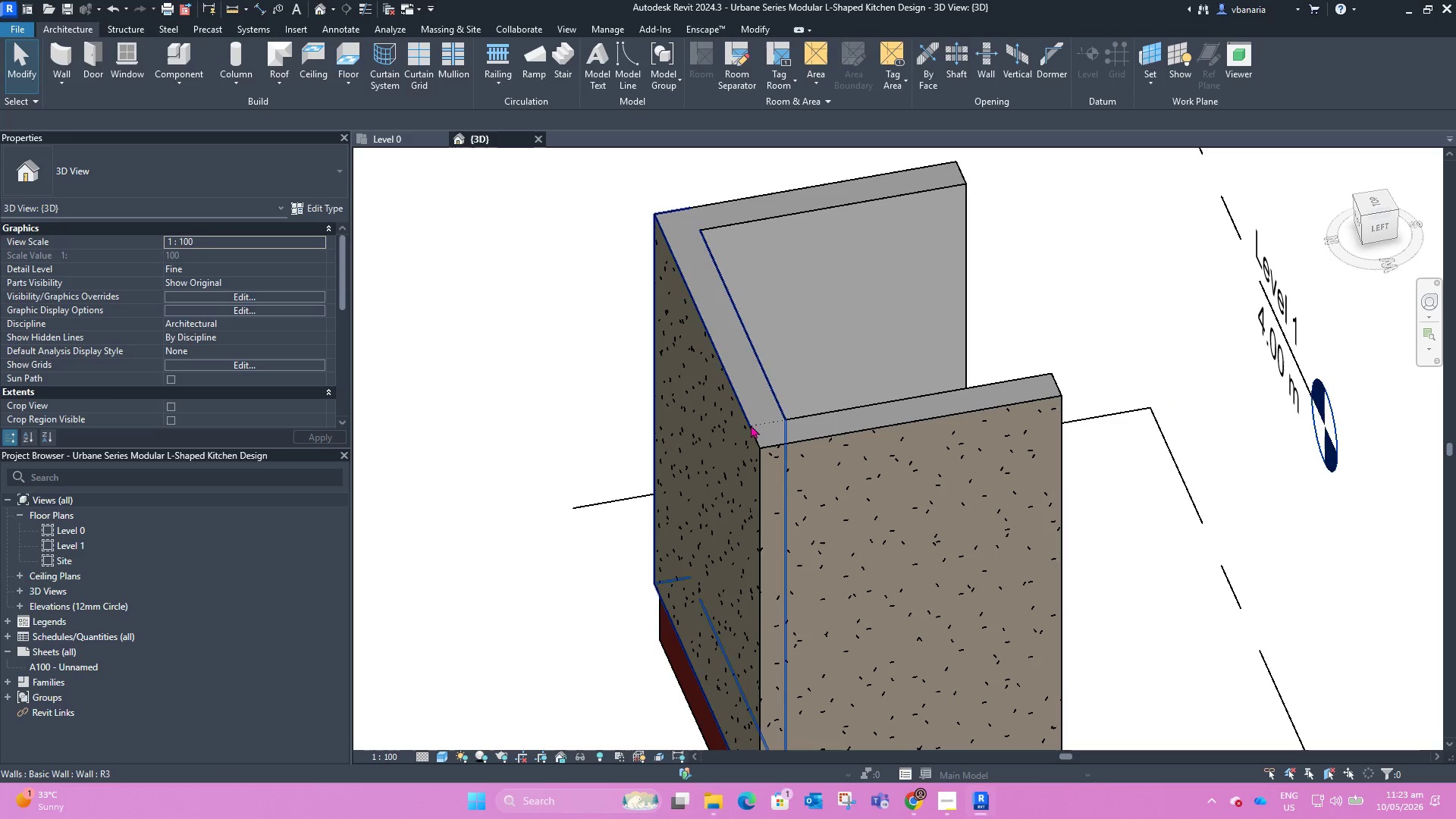 
left_click([751, 425])
 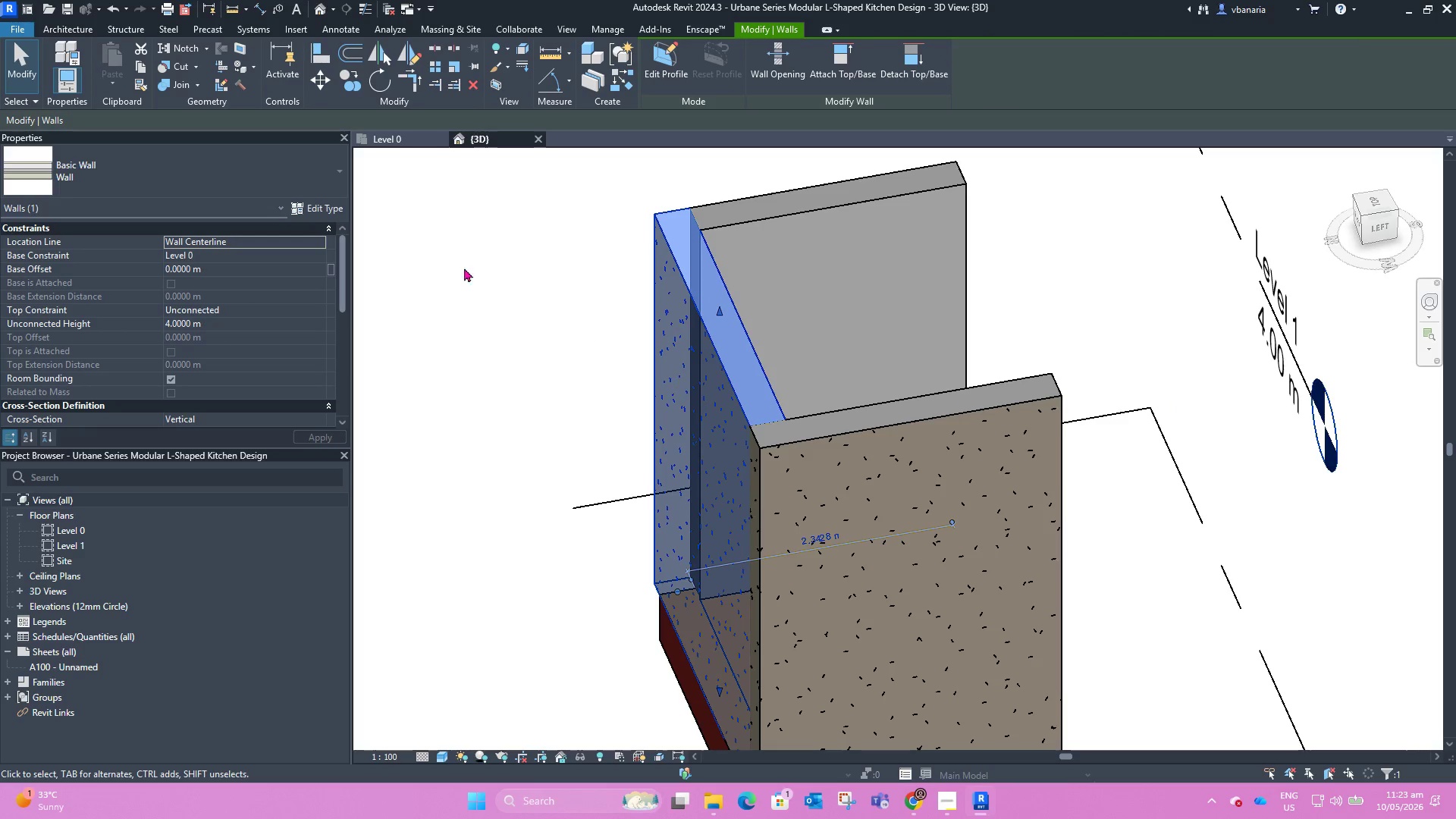 
mouse_move([327, 213])
 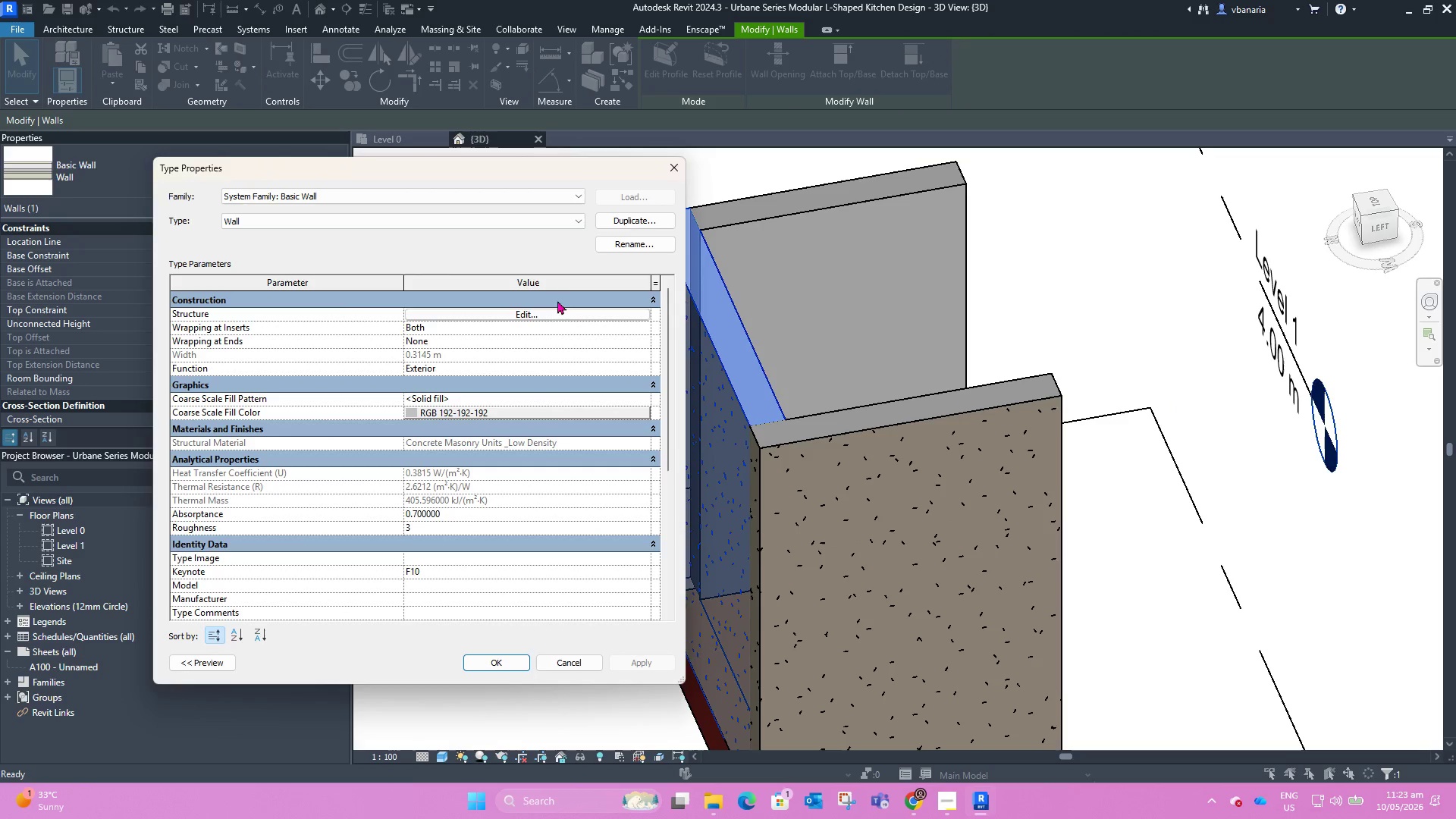 
left_click([552, 310])
 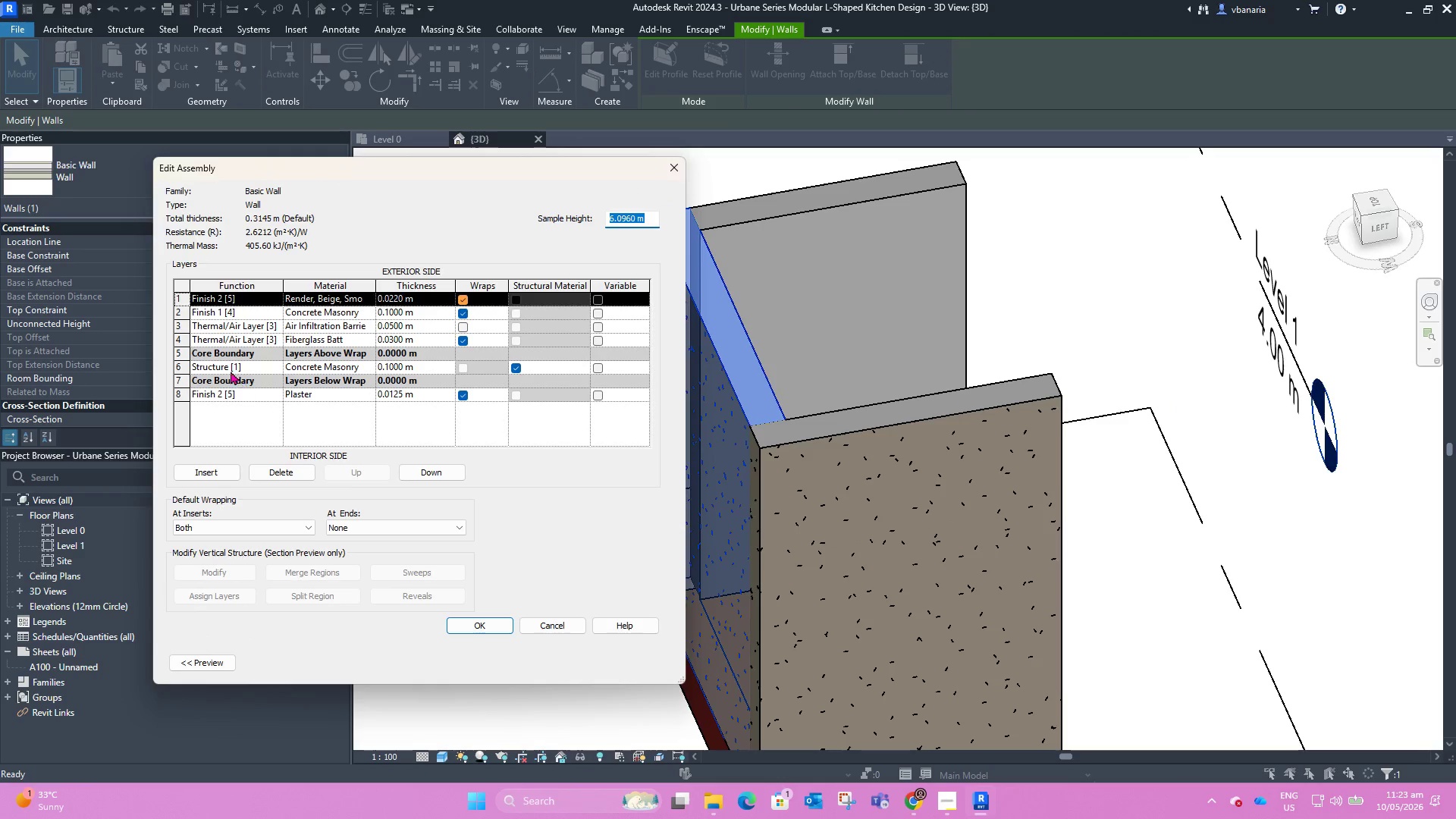 
mouse_move([382, 355])
 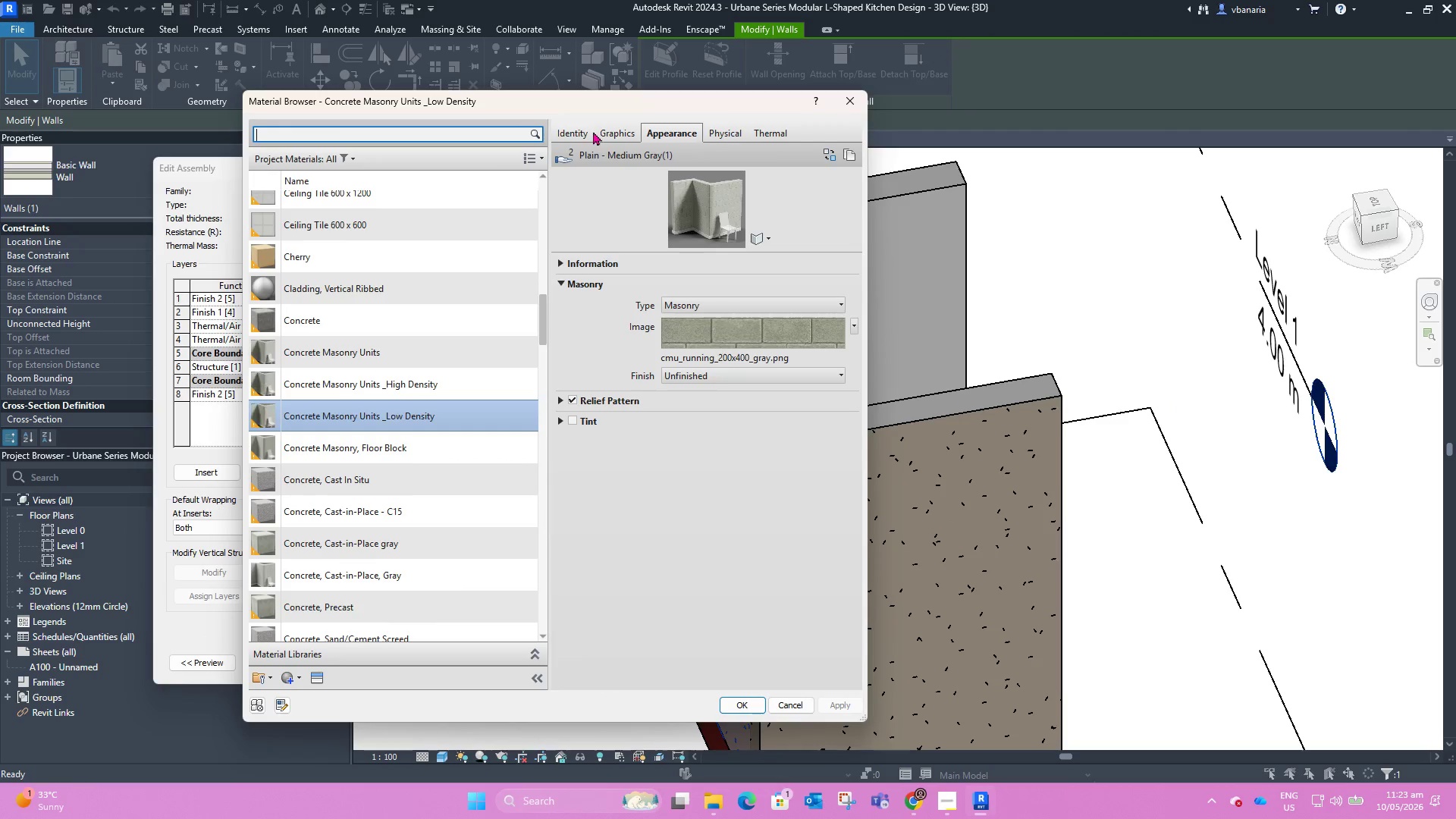 
left_click([611, 132])
 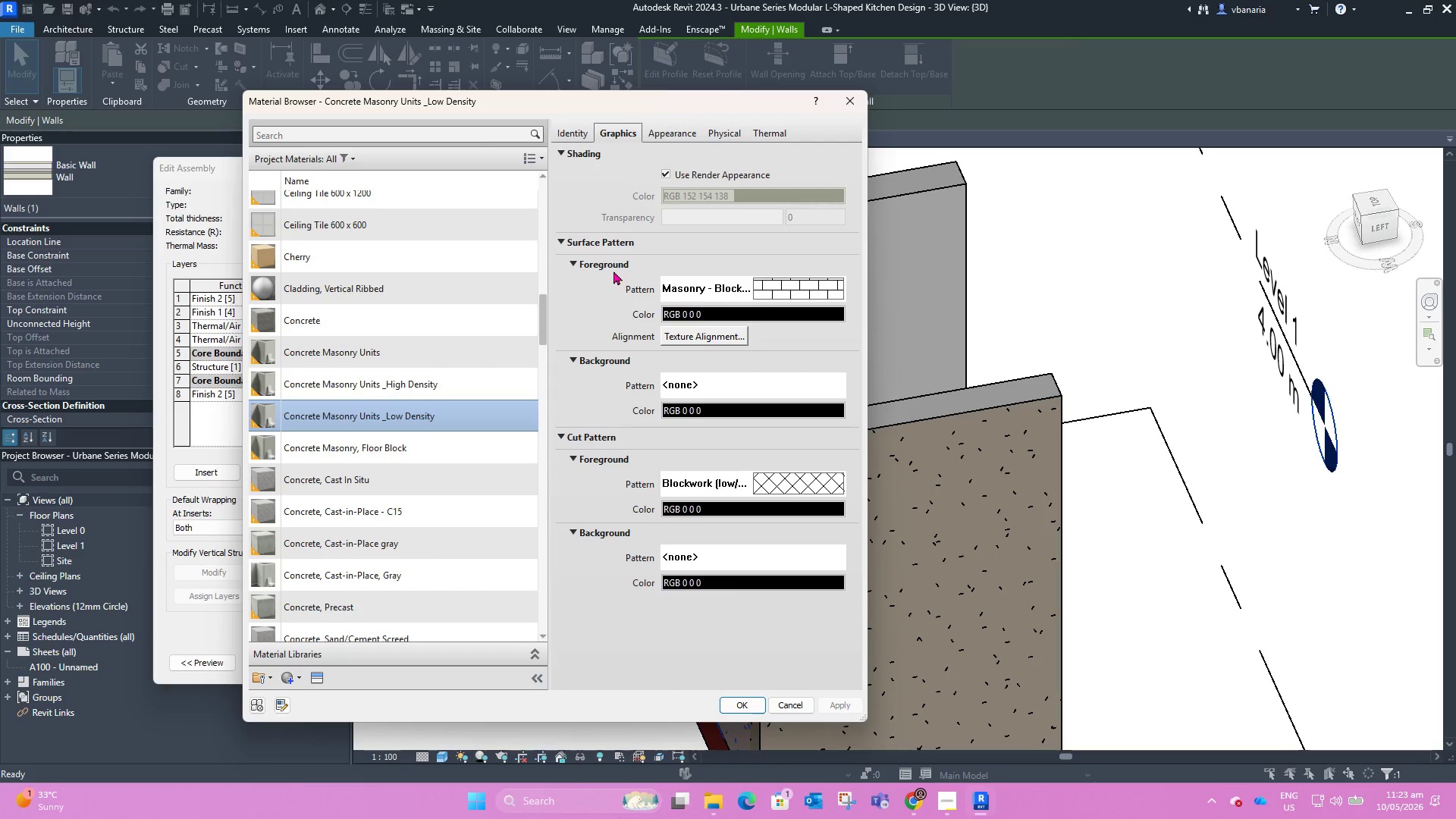 
left_click([666, 171])
 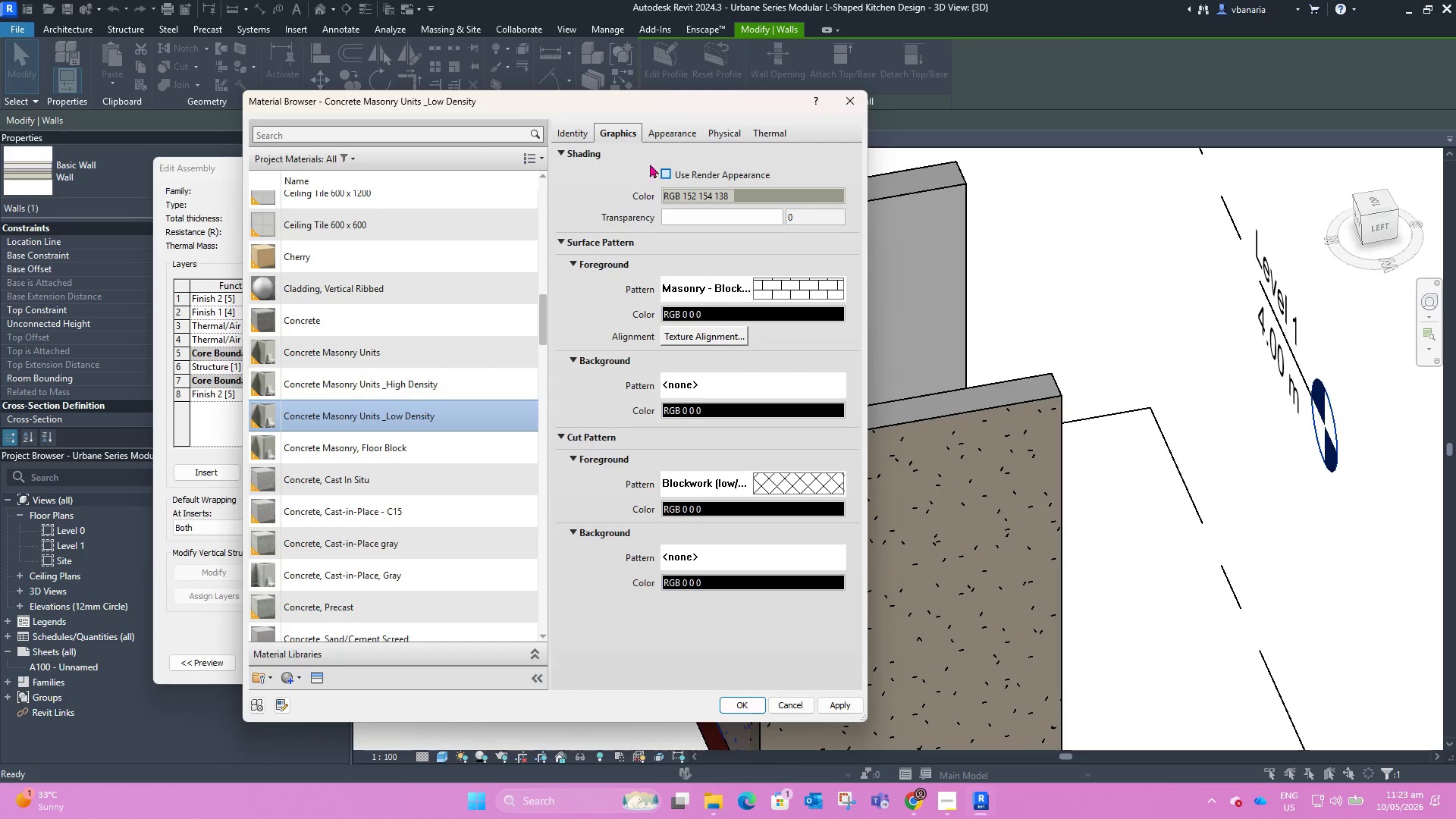 
wait(5.53)
 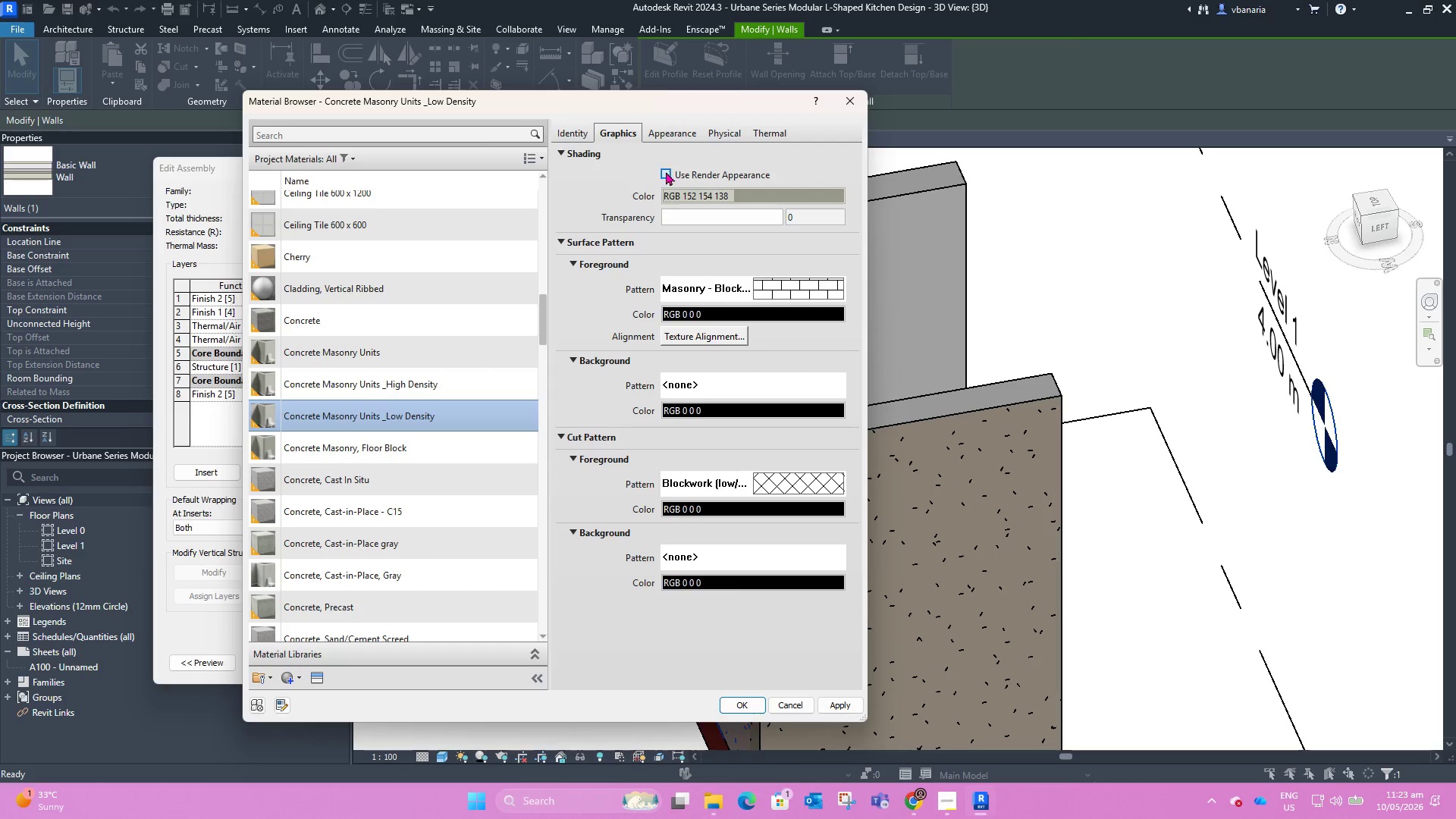 
left_click([683, 133])
 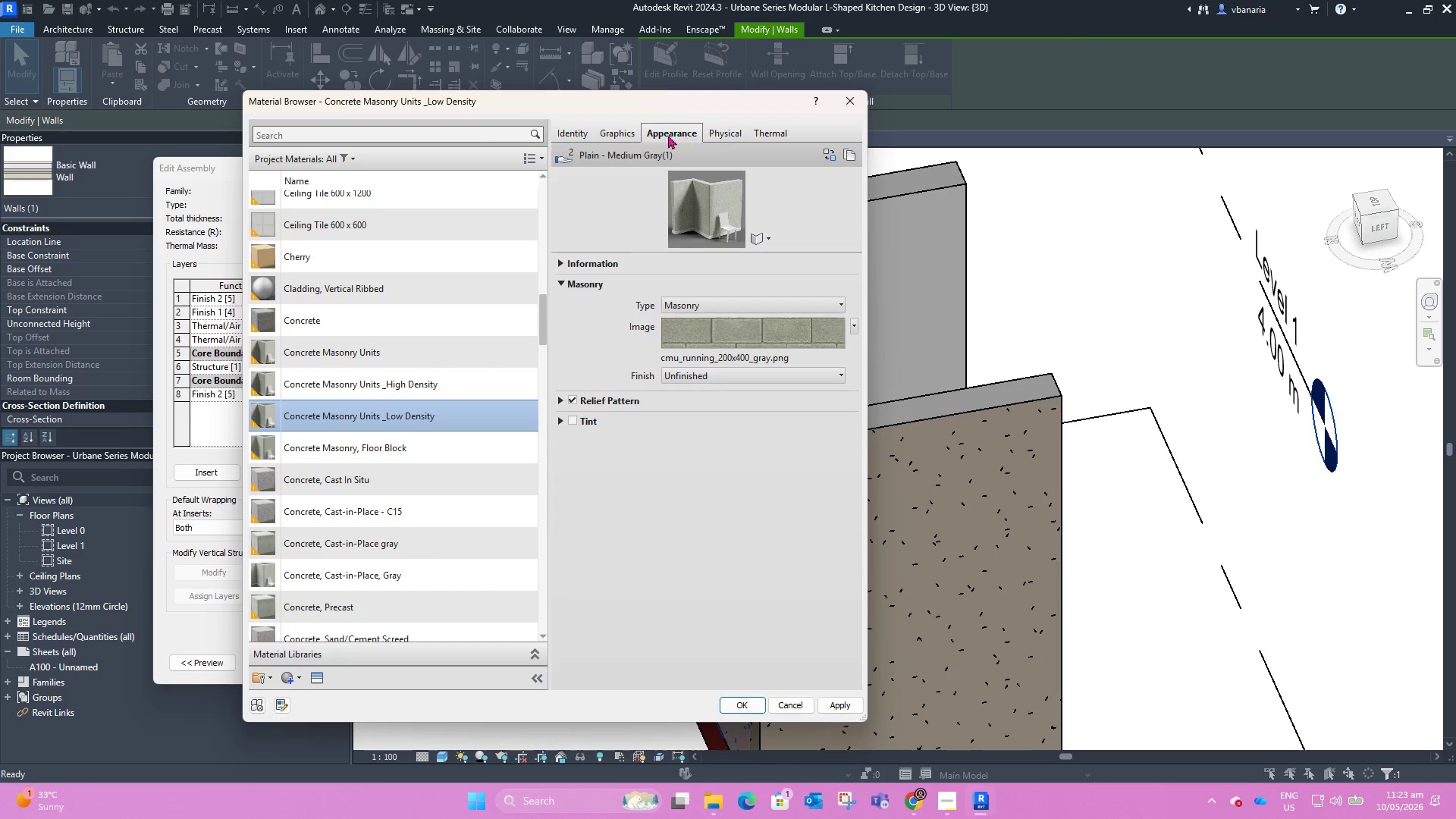 
left_click([624, 128])
 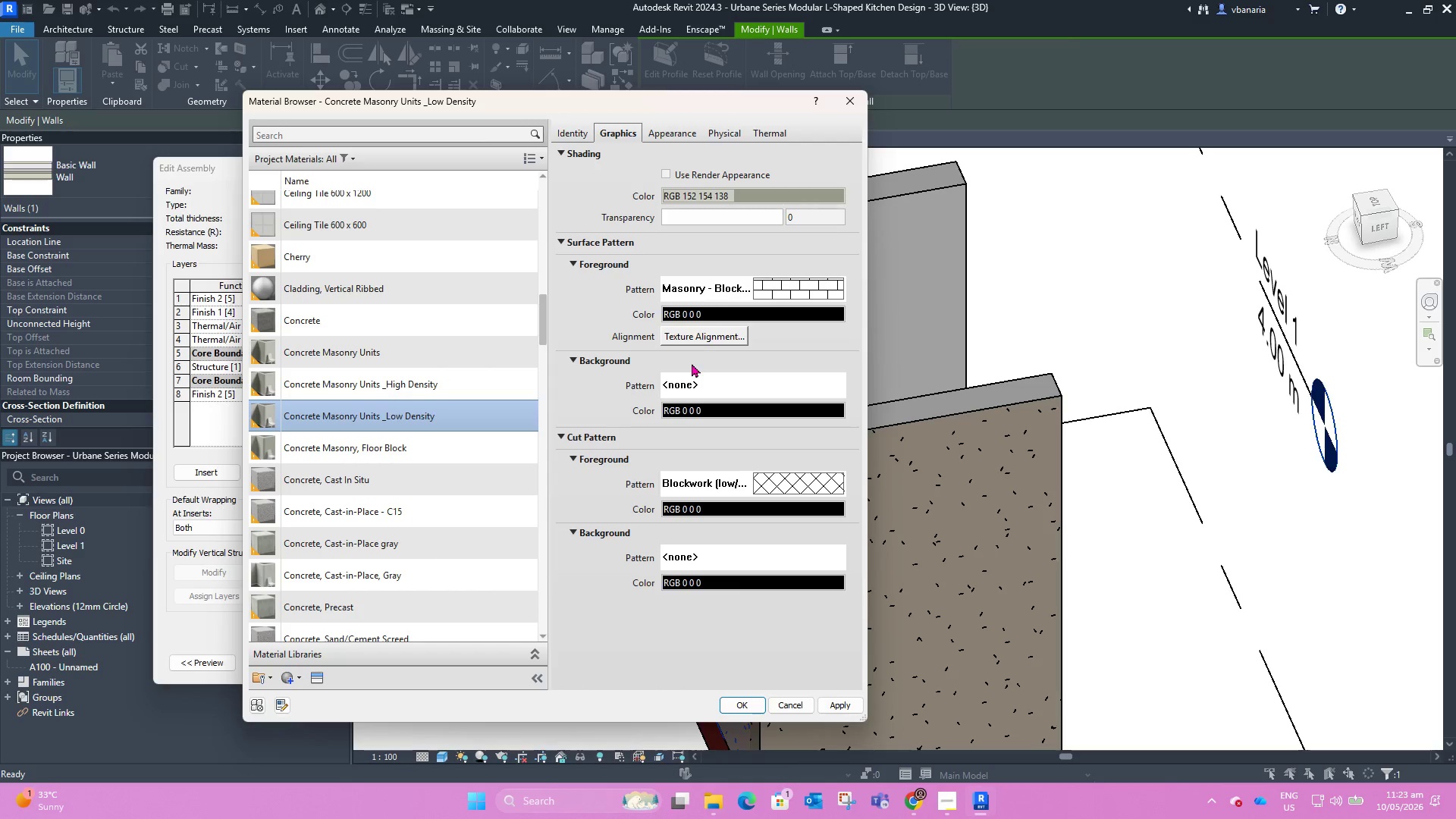 
left_click([825, 701])
 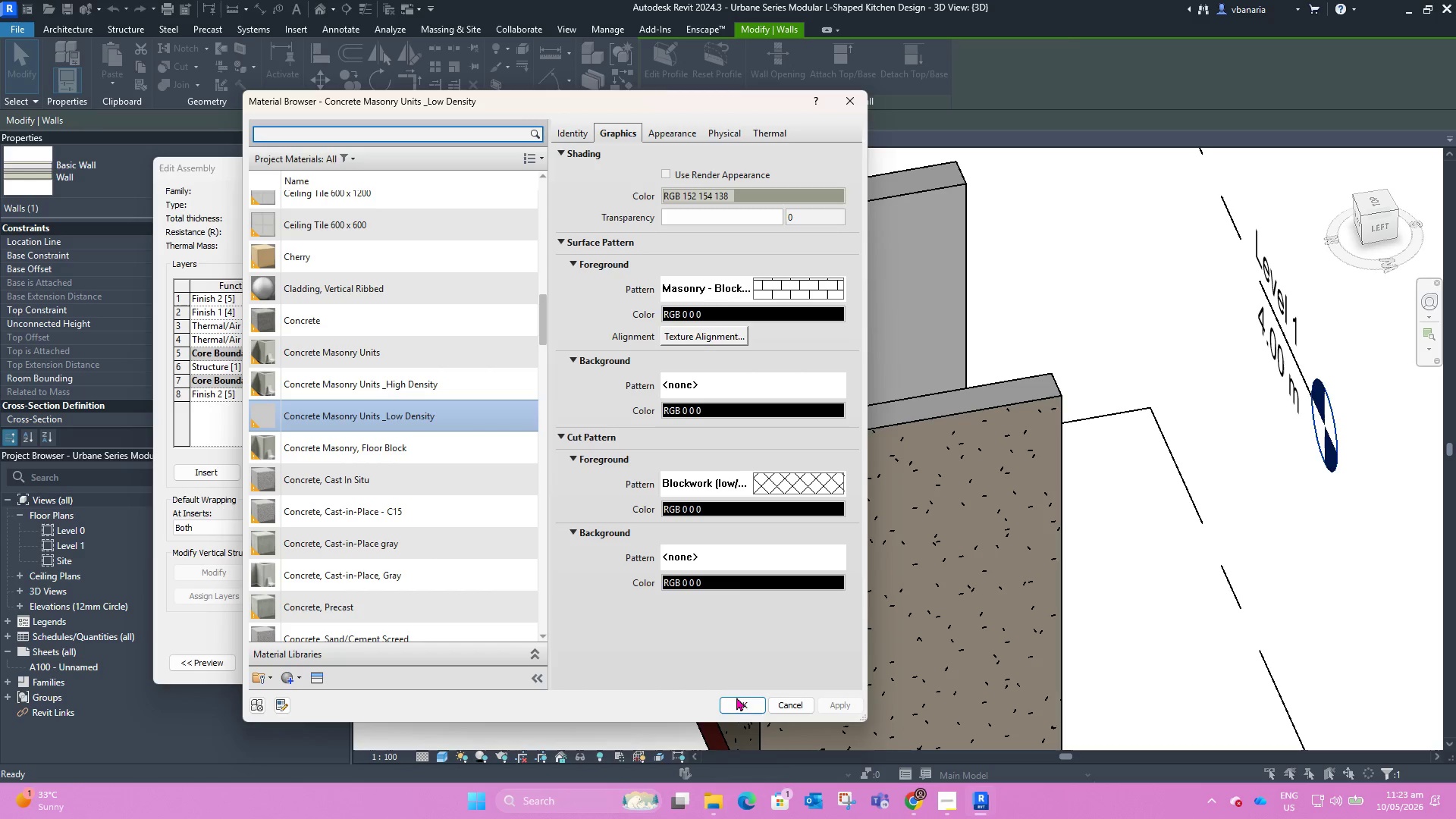 
left_click([738, 700])
 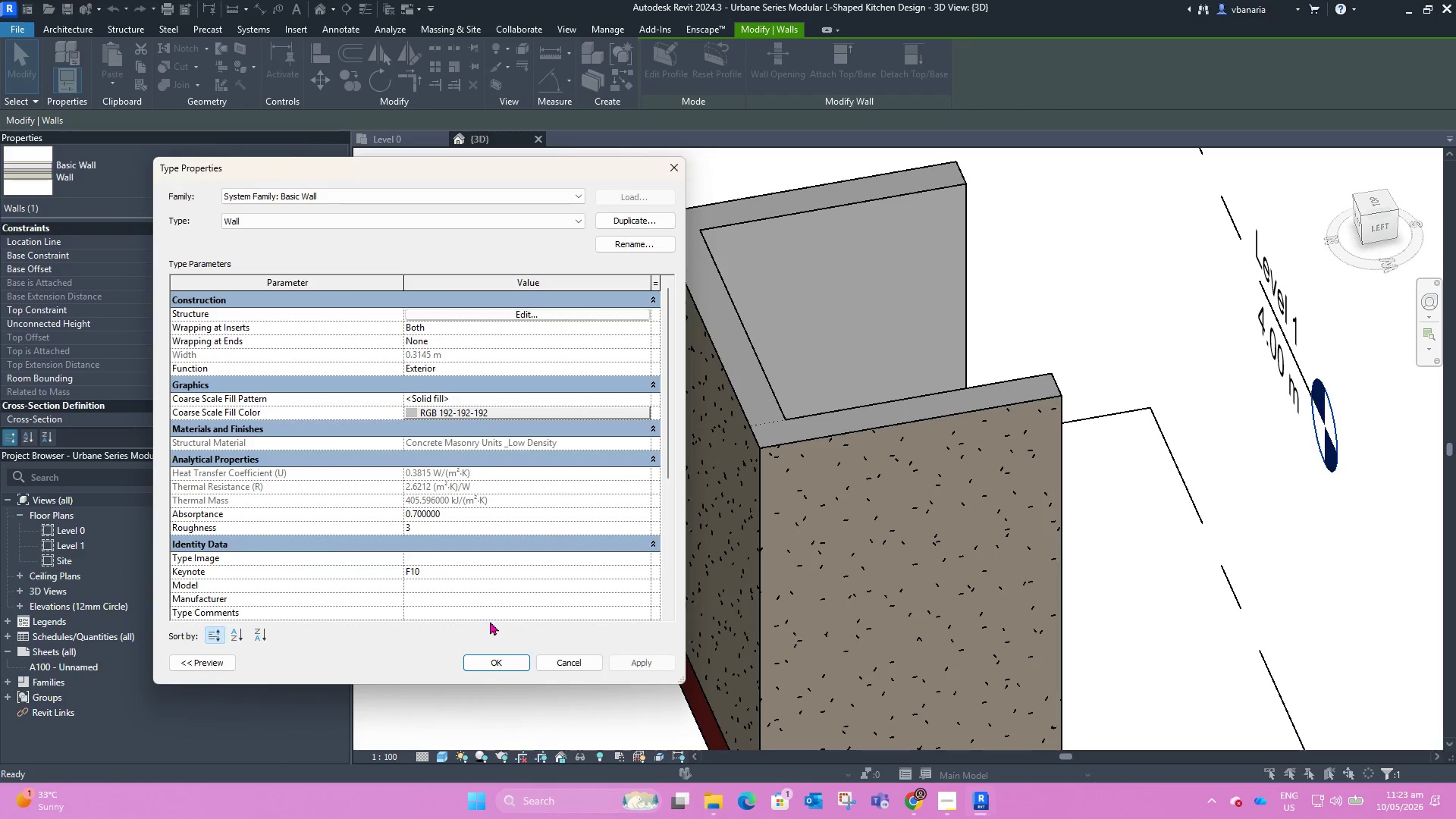 
left_click([623, 662])
 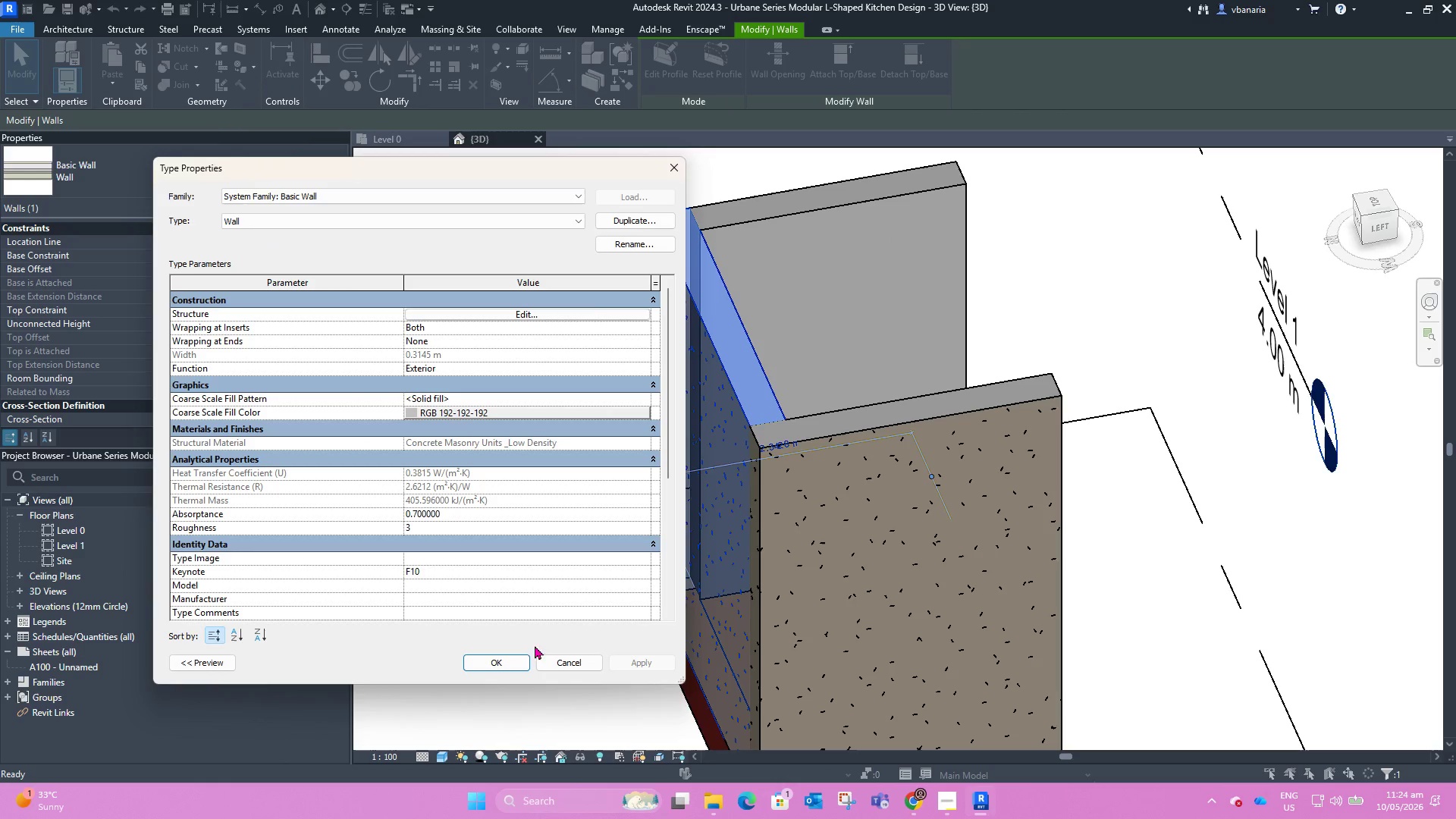 
left_click([507, 659])
 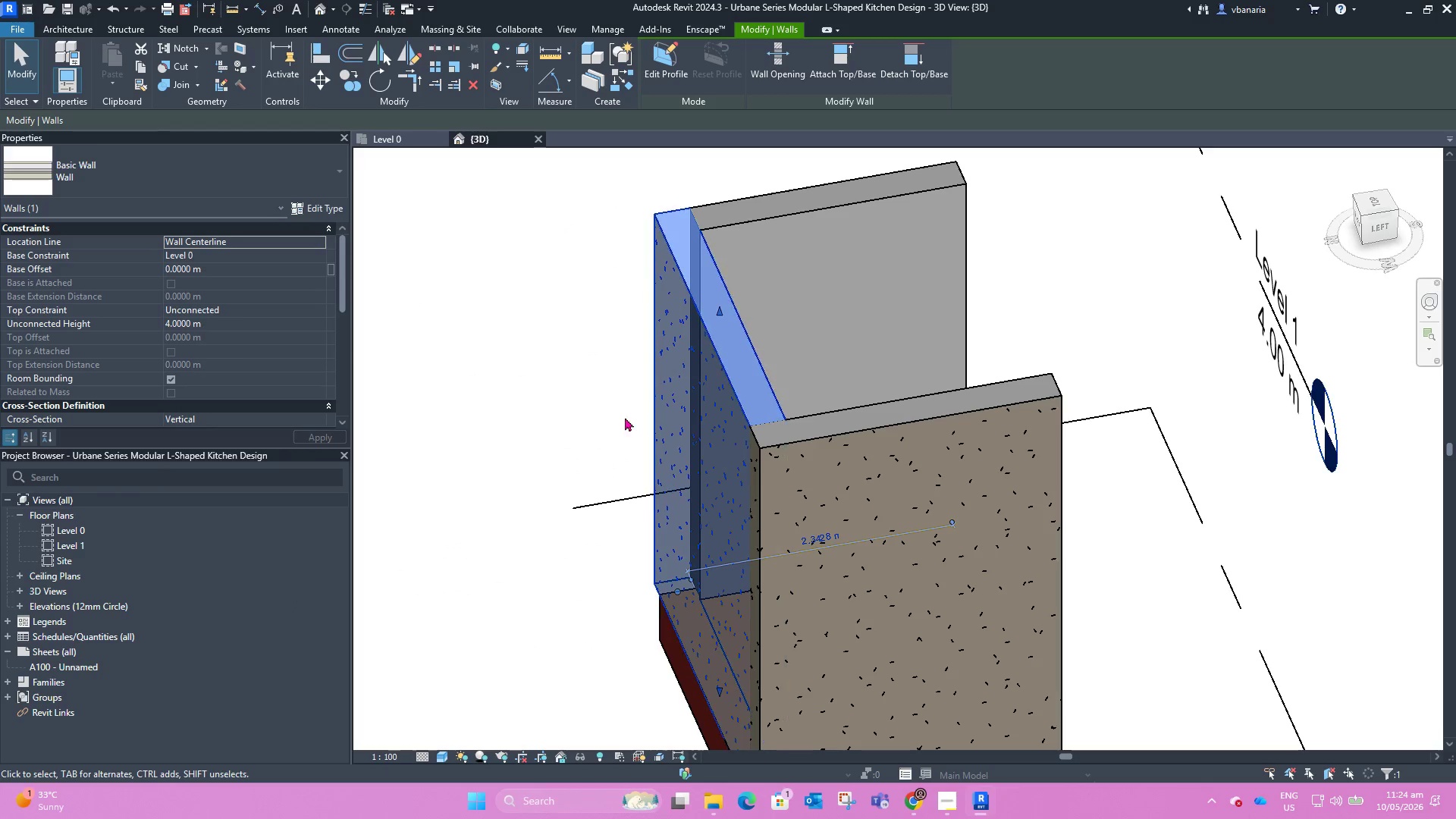 
left_click([579, 350])
 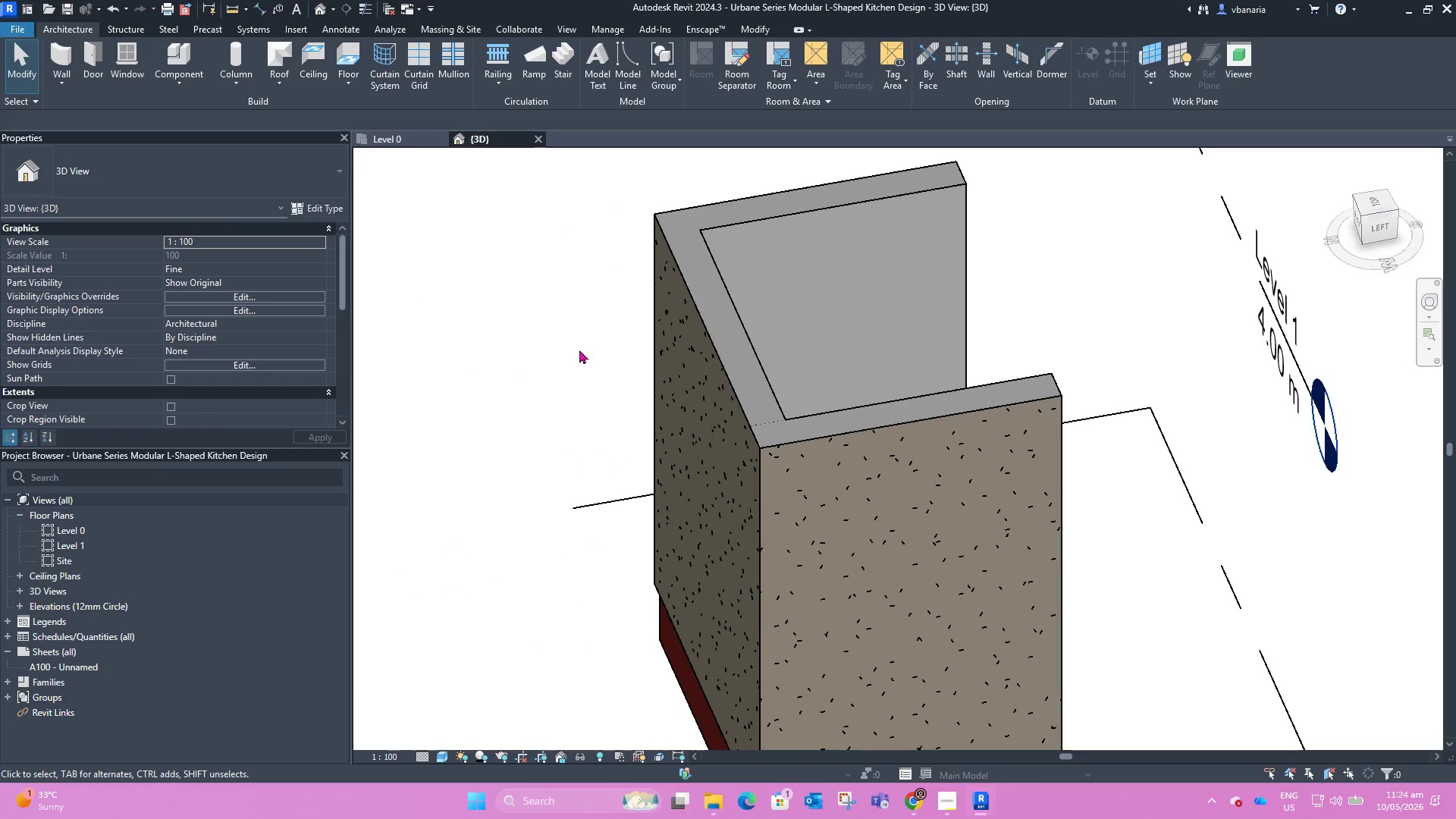 
scroll: coordinate [579, 349], scroll_direction: down, amount: 2.0
 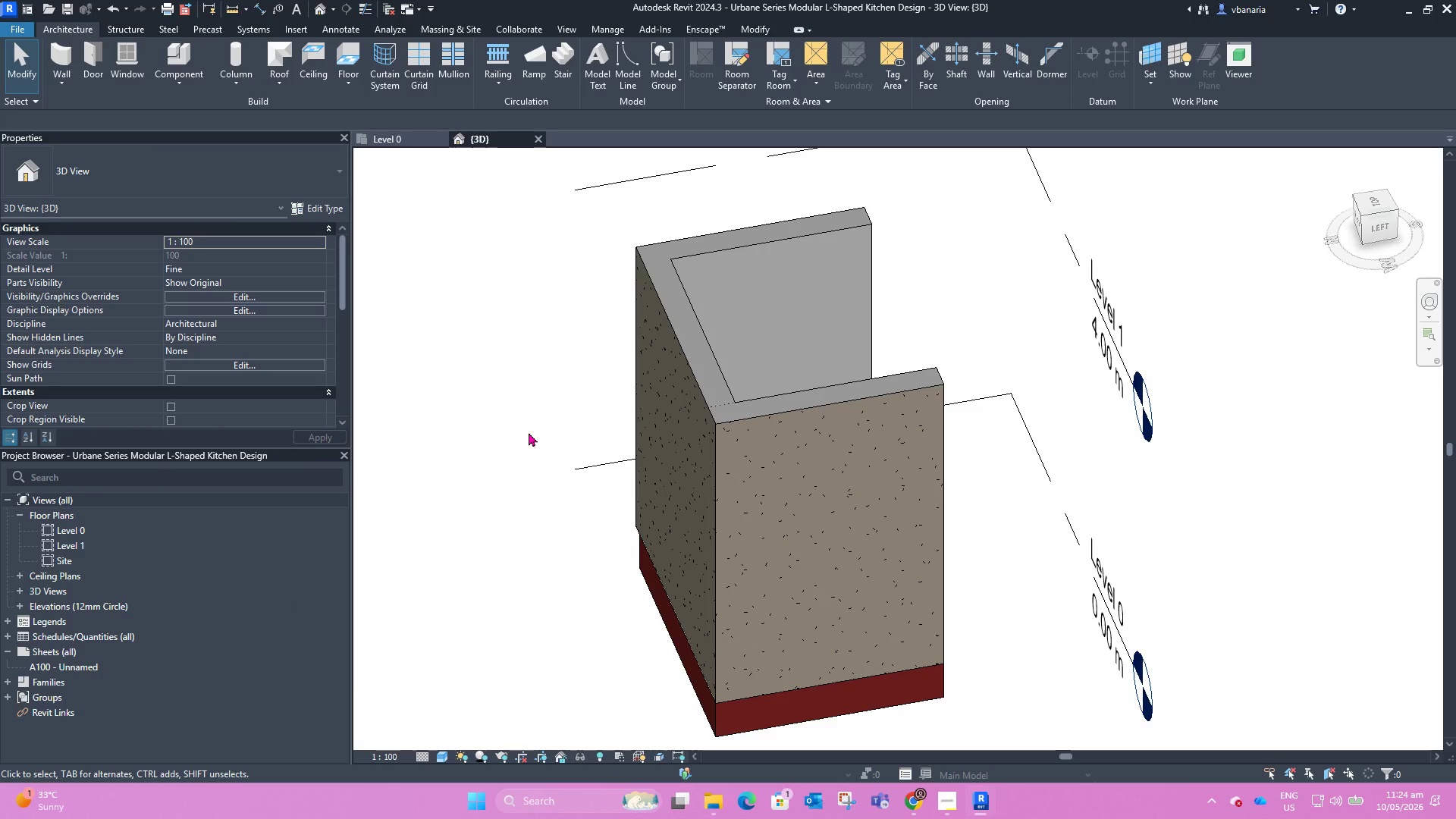 
hold_key(key=ShiftLeft, duration=1.09)
 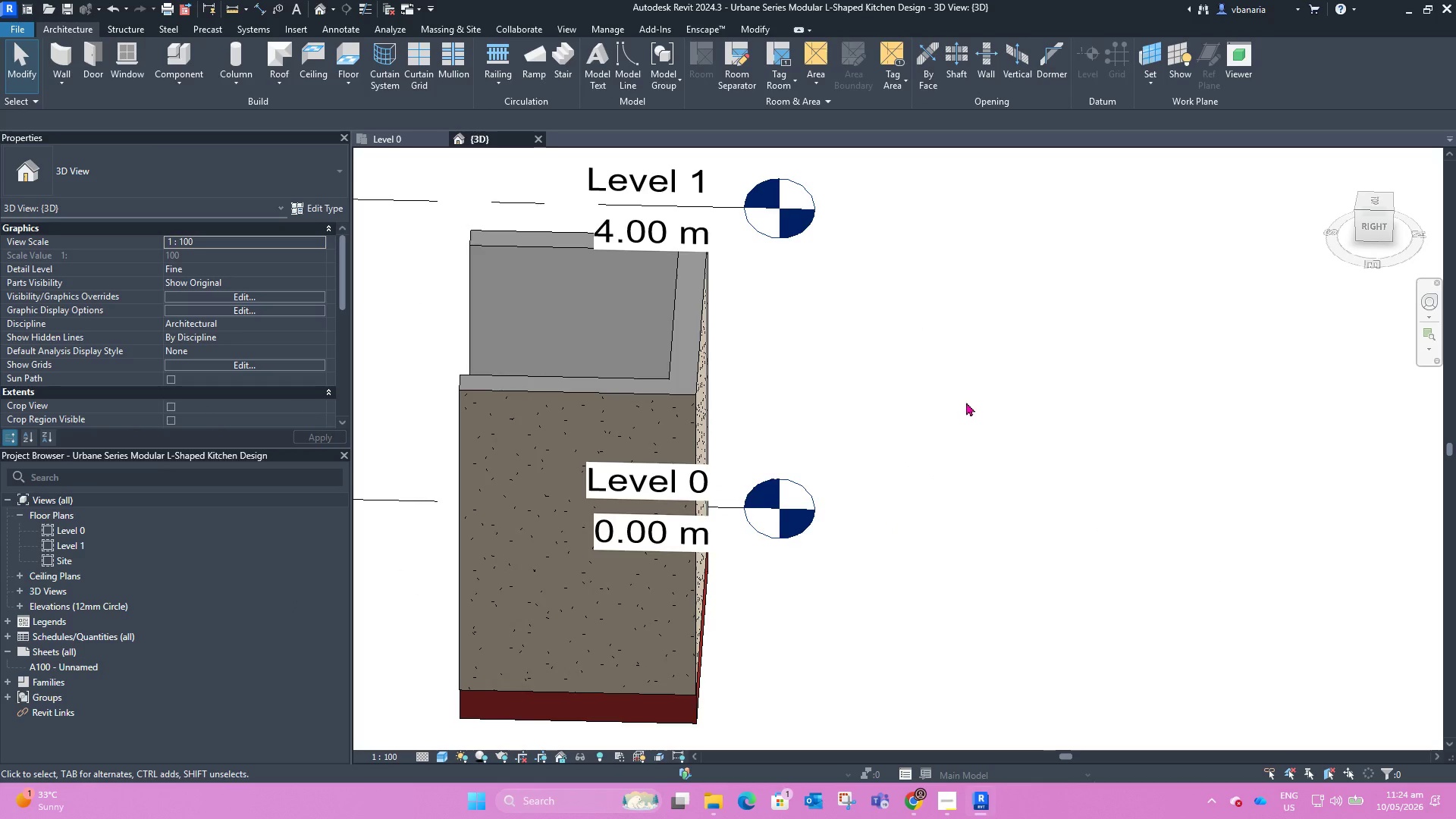 
scroll: coordinate [966, 402], scroll_direction: down, amount: 3.0
 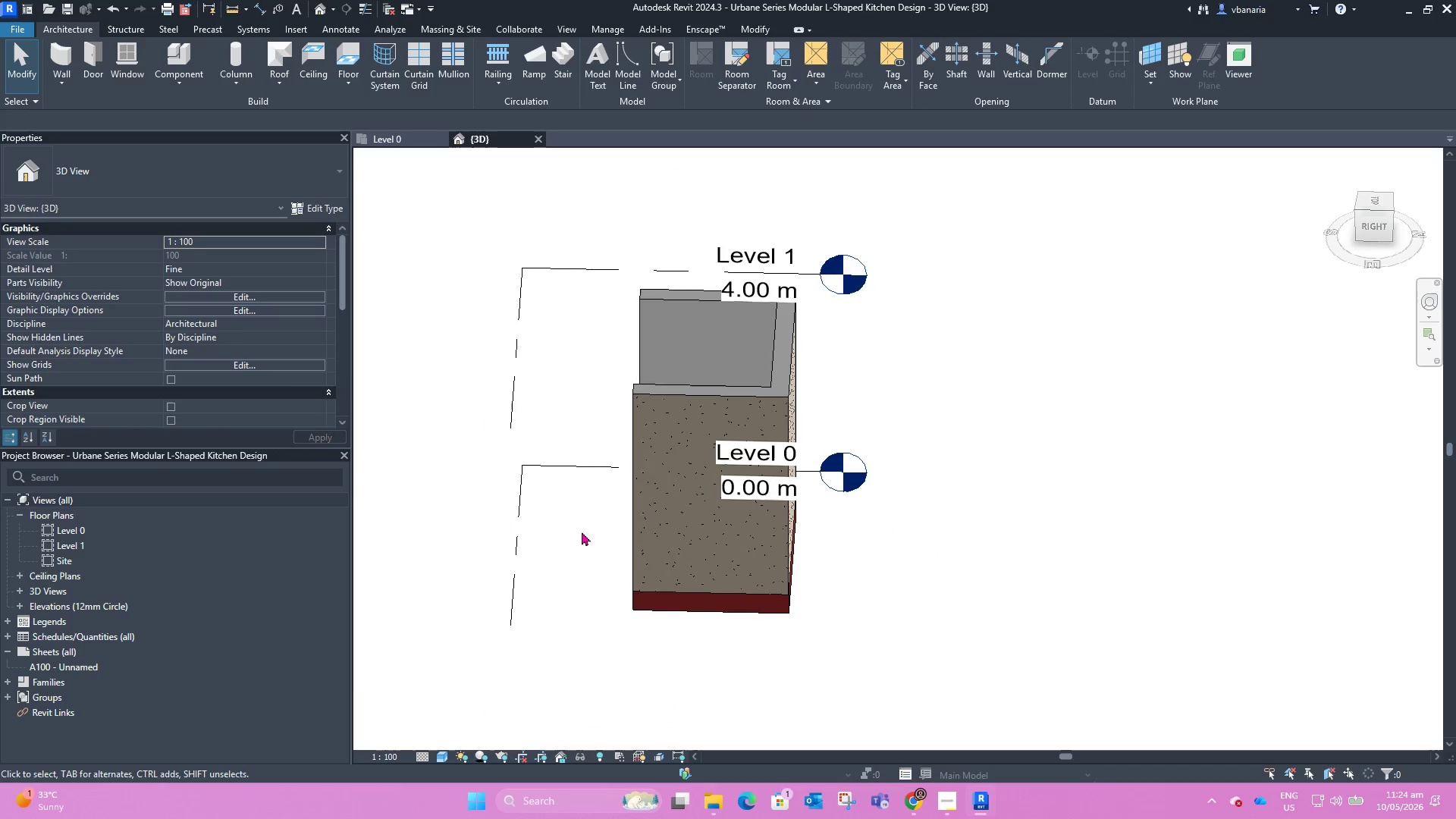 
hold_key(key=ShiftLeft, duration=0.73)
 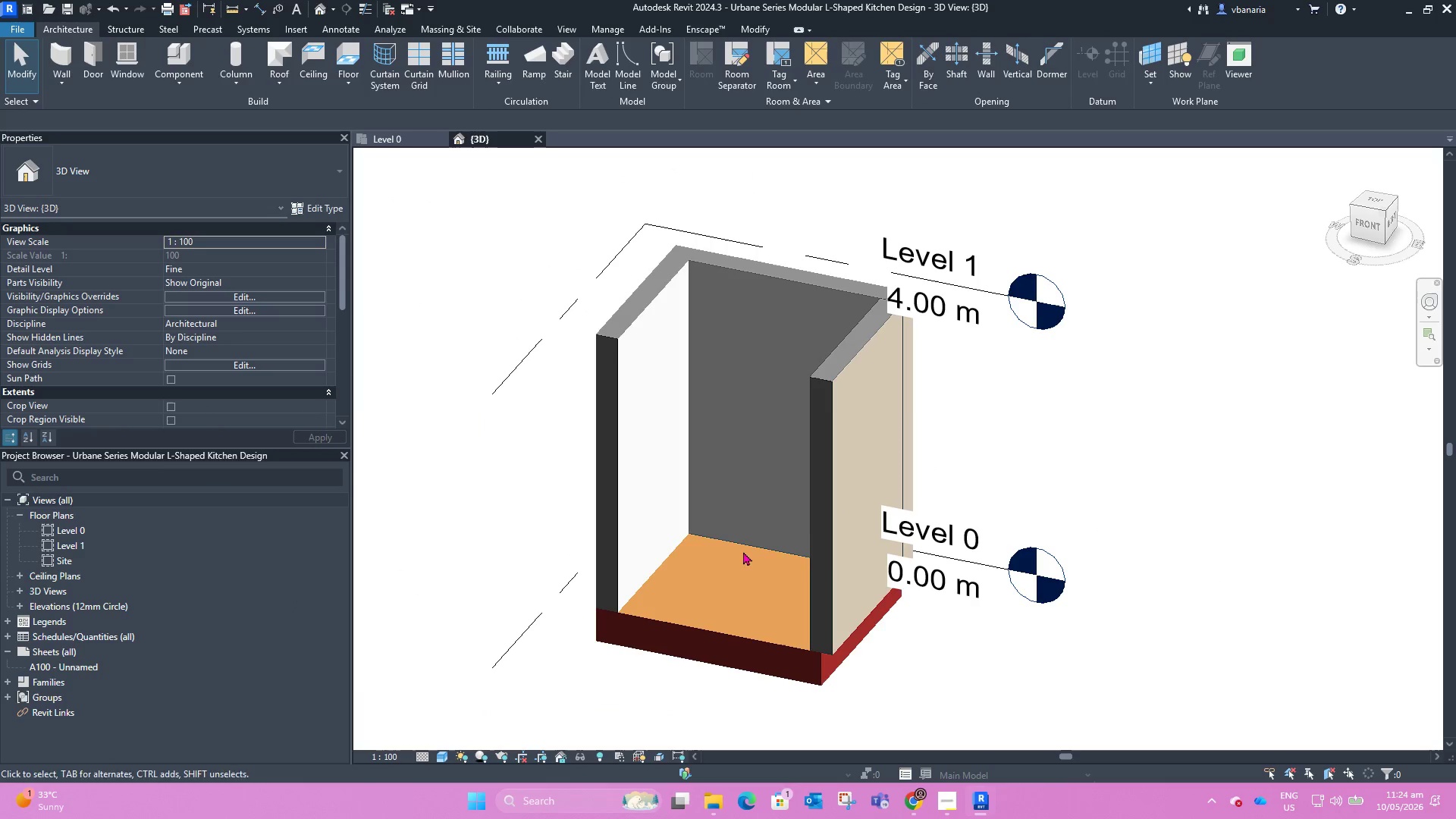 
scroll: coordinate [631, 388], scroll_direction: up, amount: 7.0
 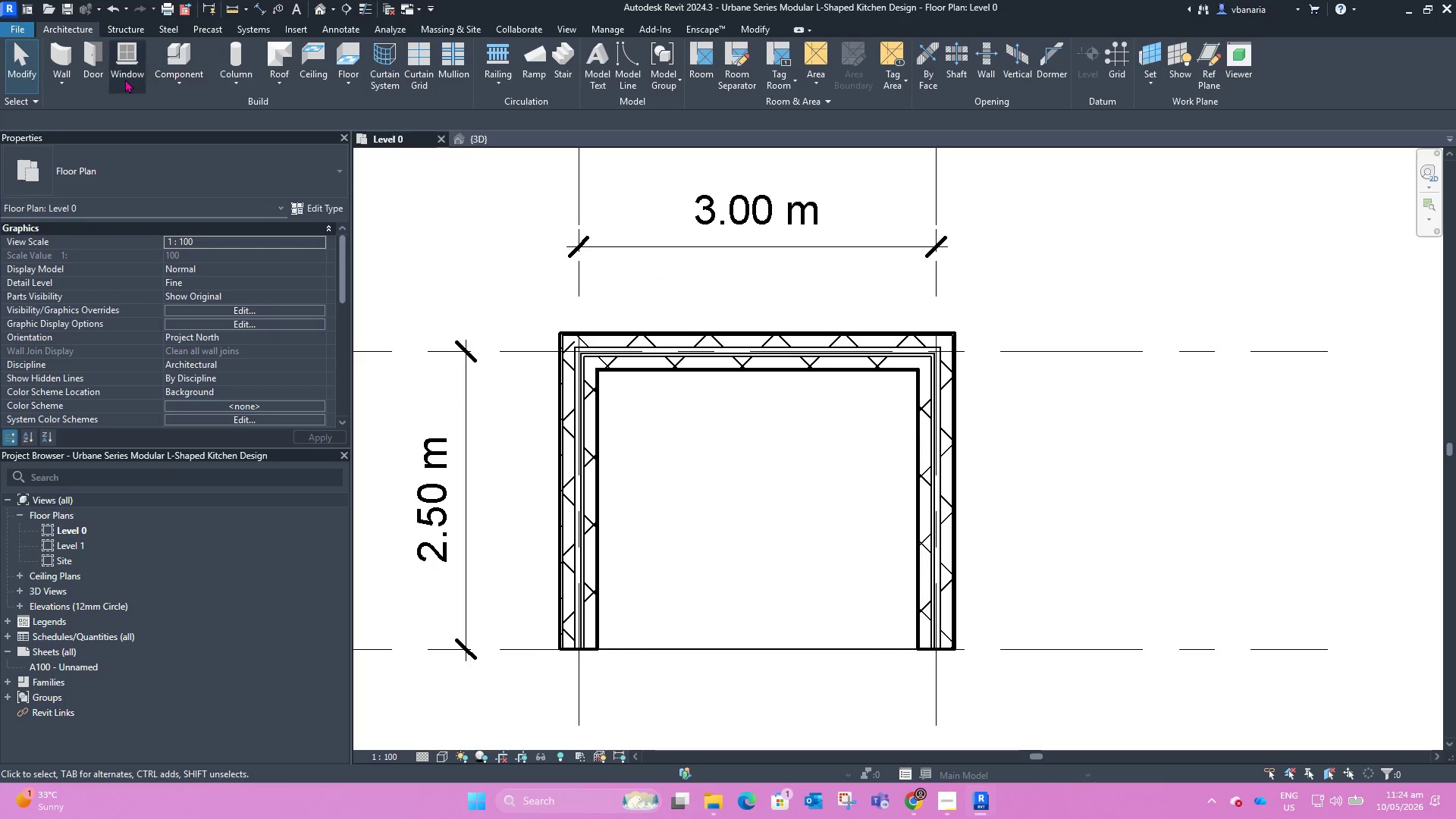 
left_click([172, 80])
 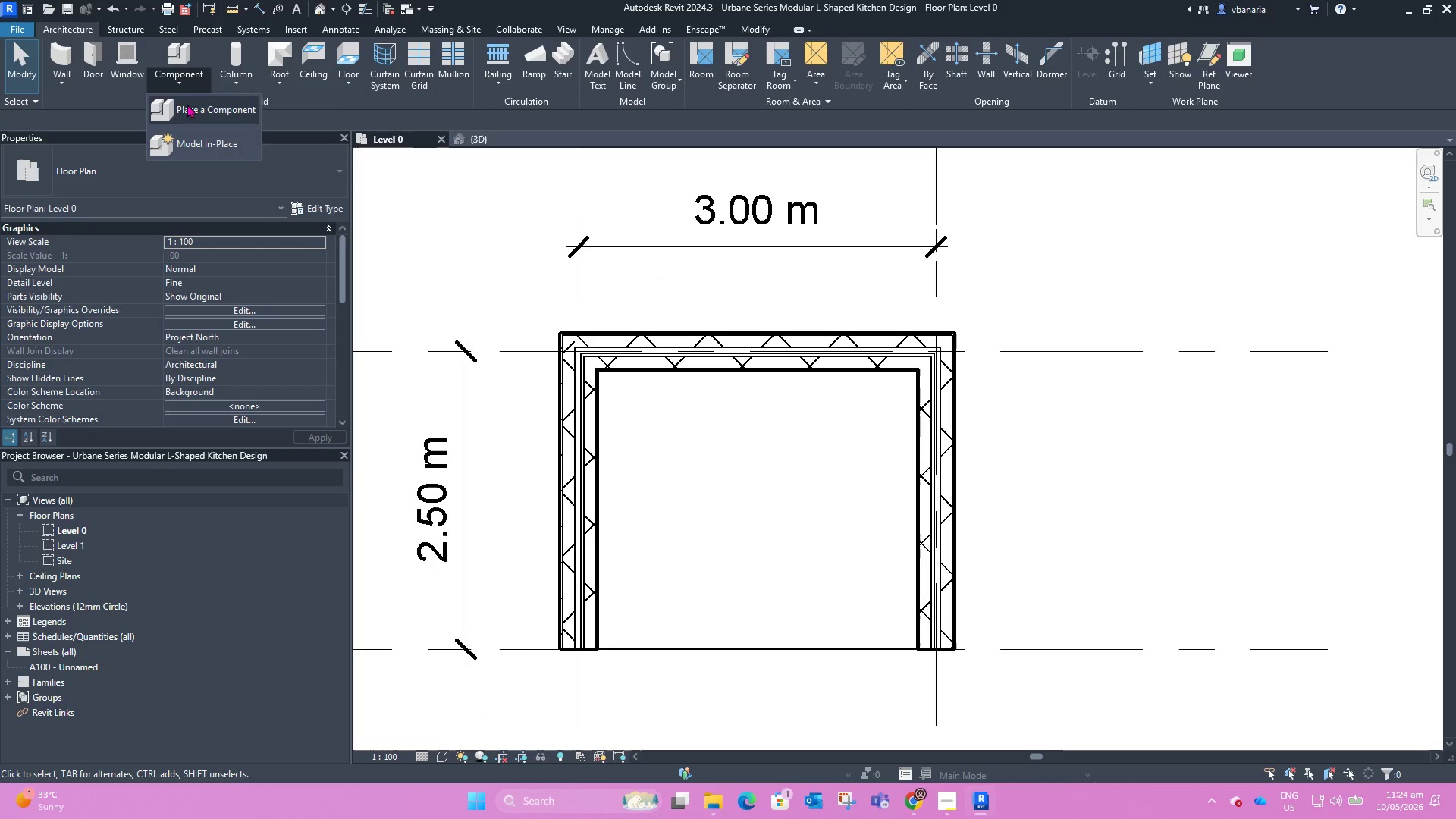 
left_click([188, 105])
 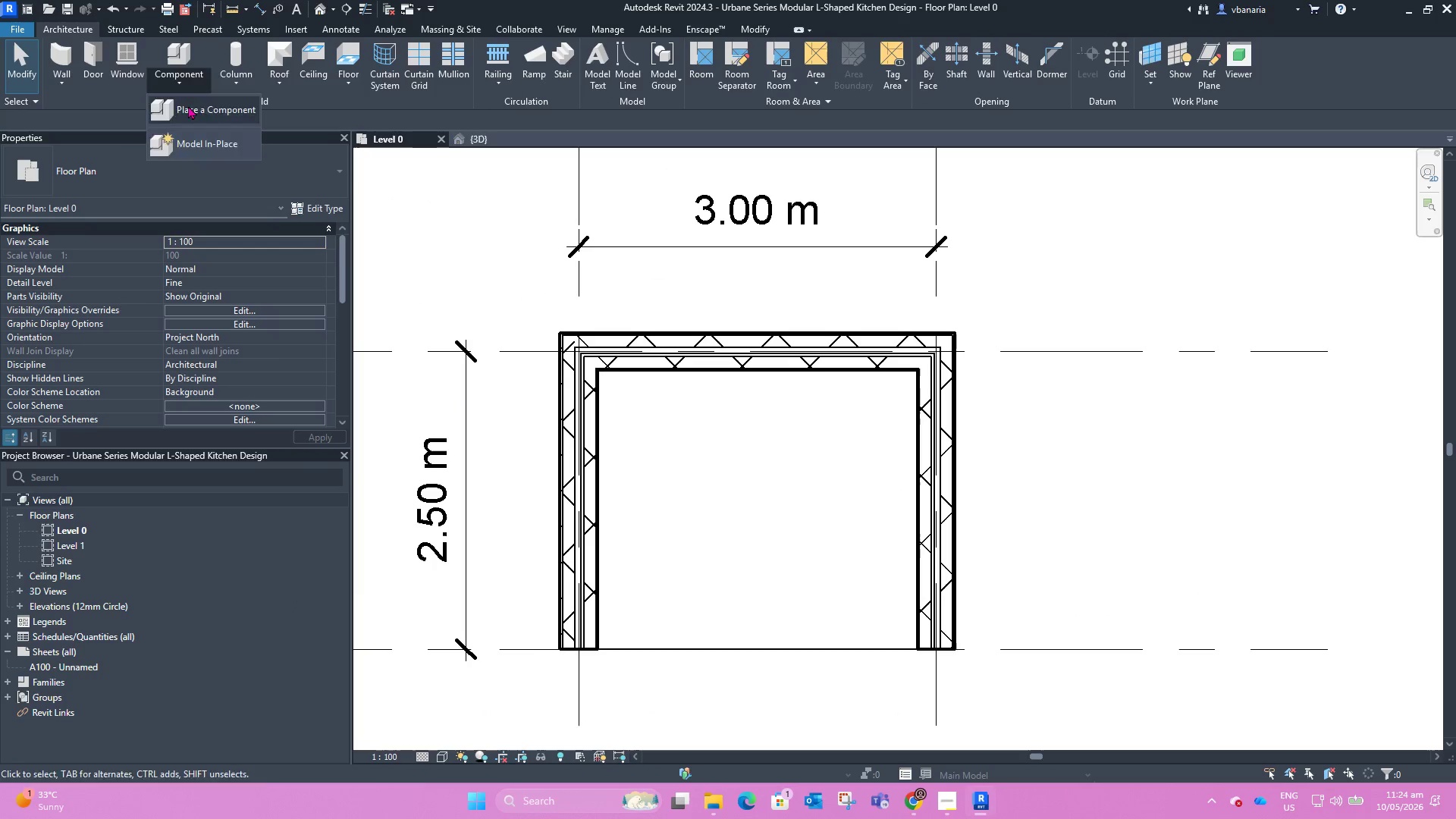 
scroll: coordinate [188, 105], scroll_direction: up, amount: 1.0
 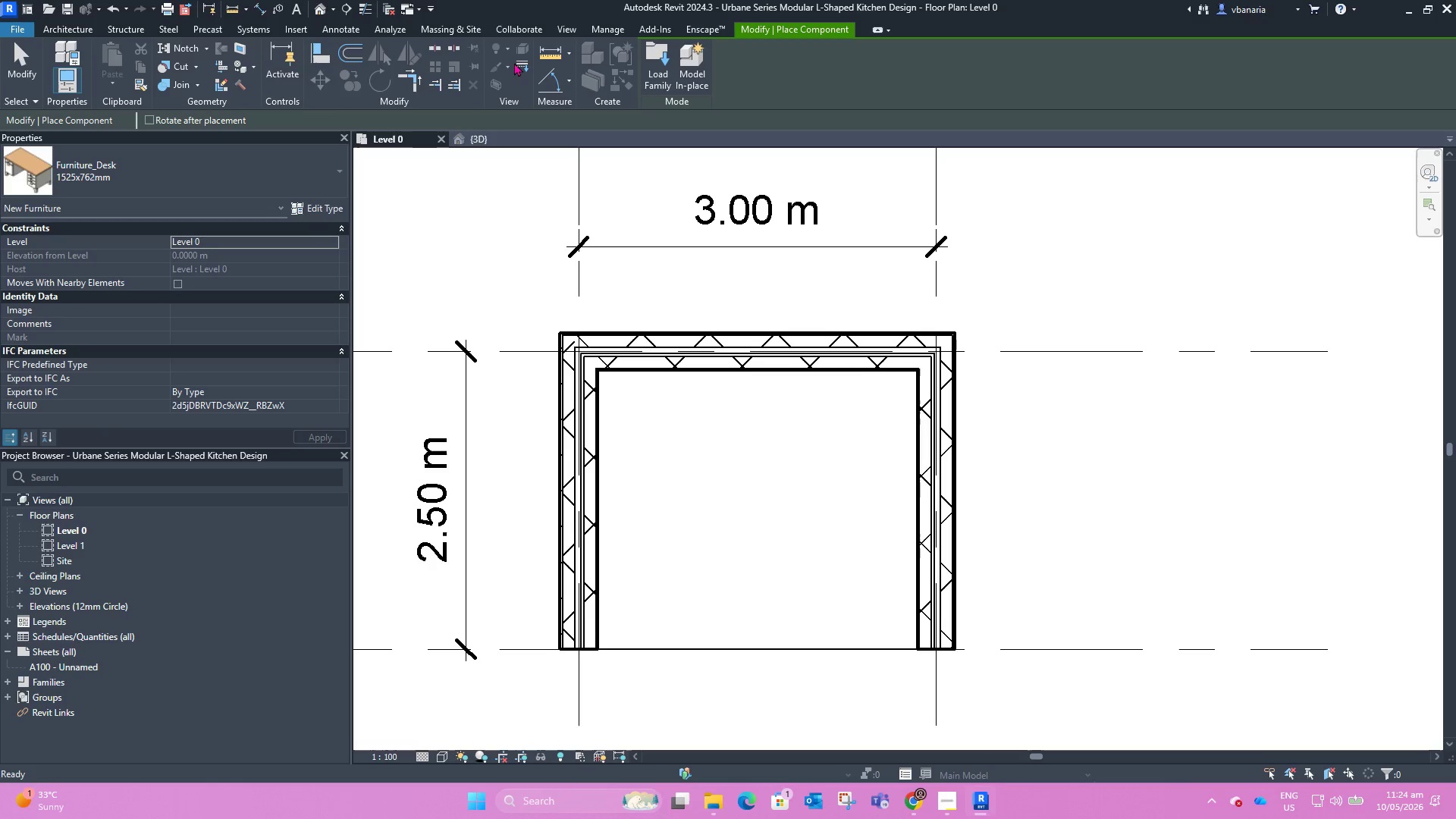 
left_click([54, 28])
 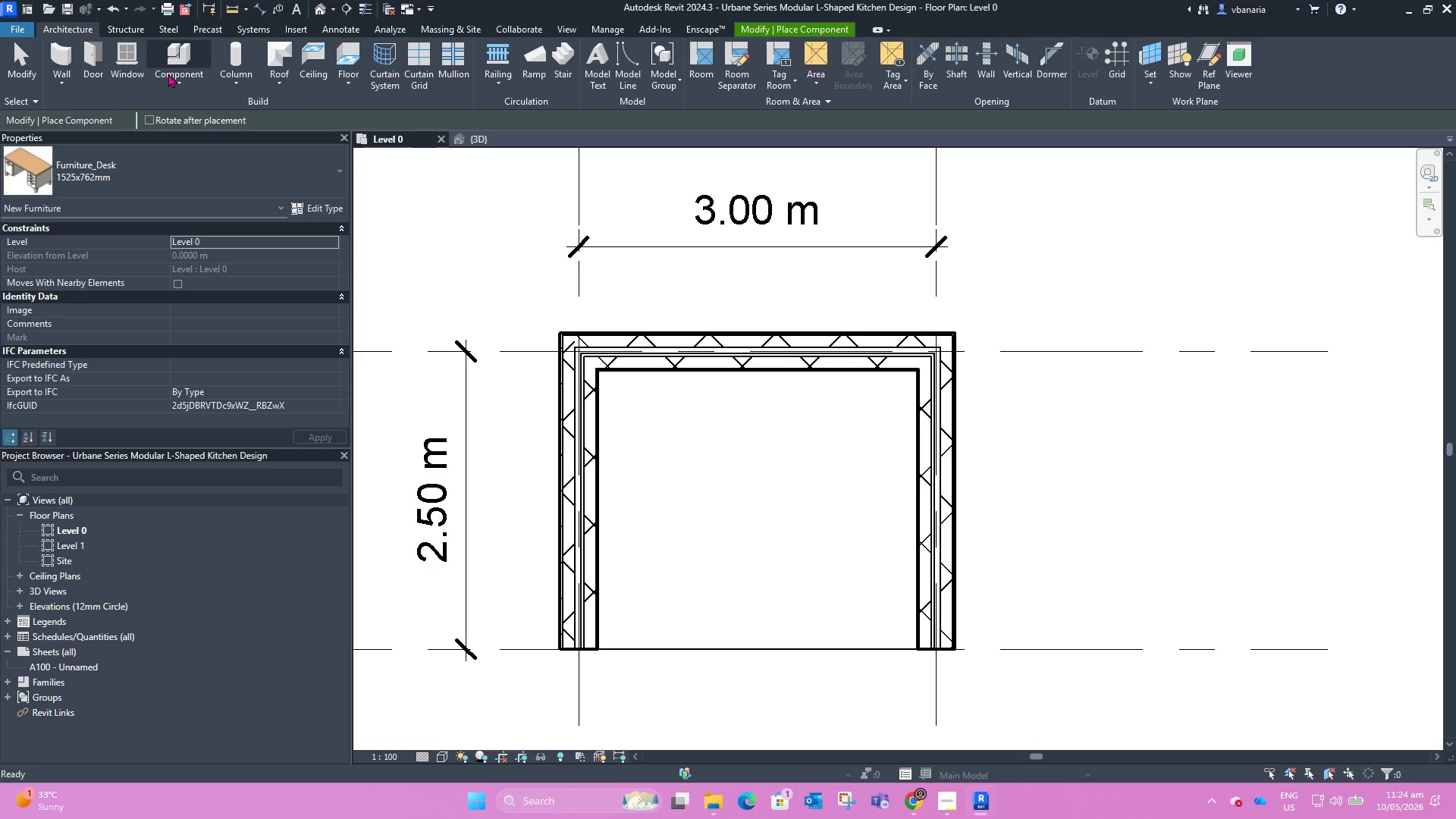 
left_click([175, 85])
 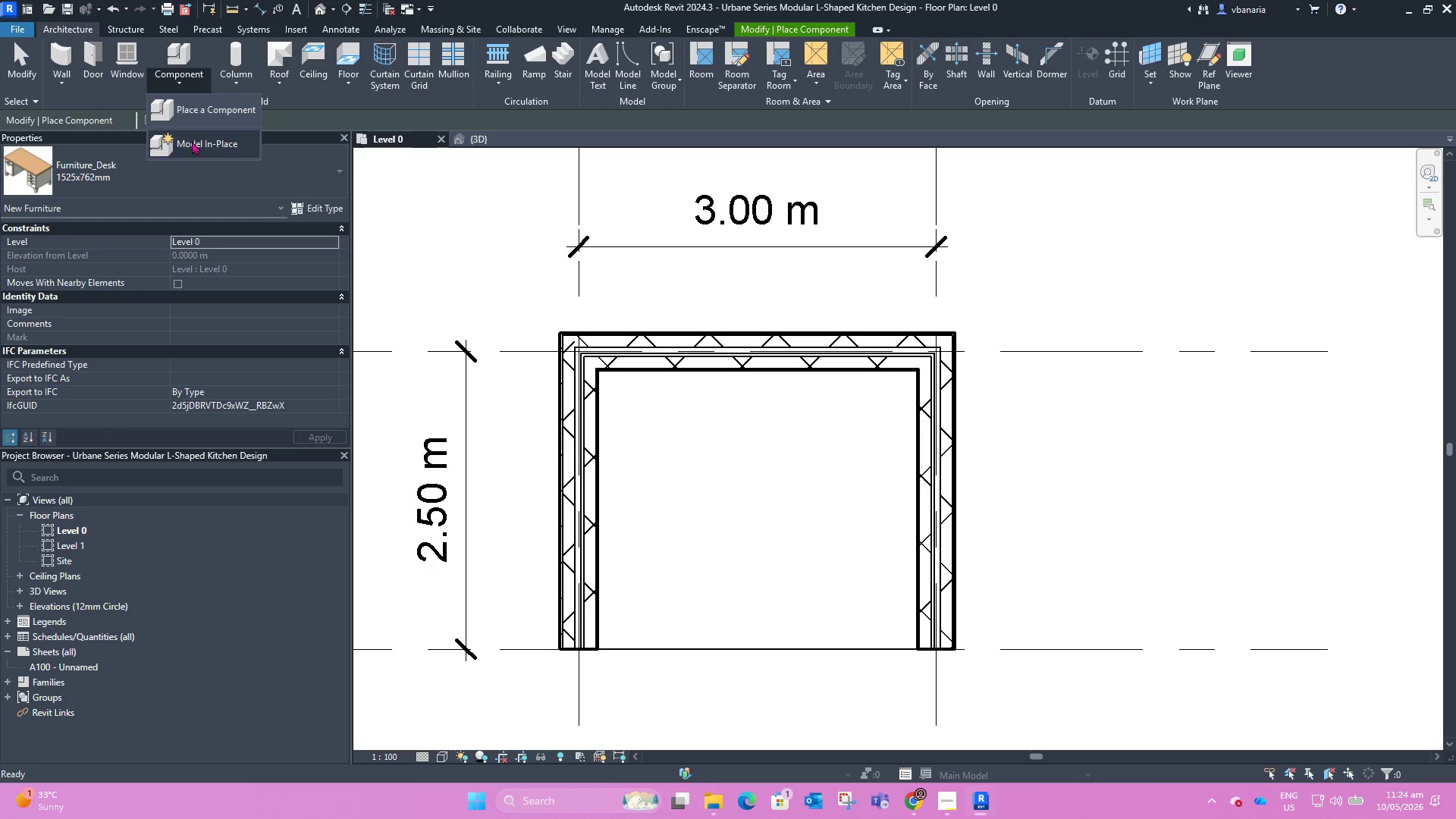 
left_click([192, 143])
 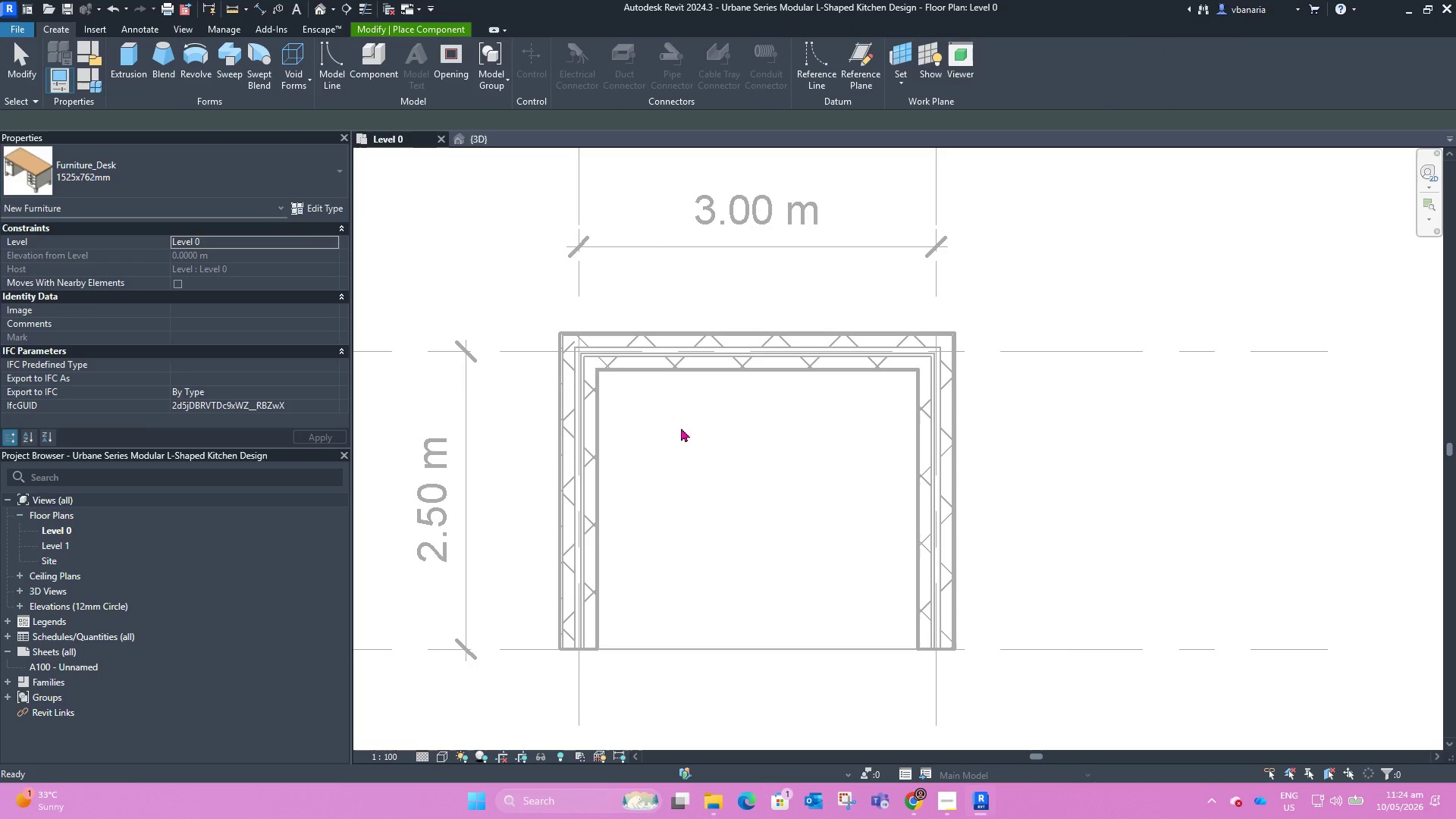 
wait(7.83)
 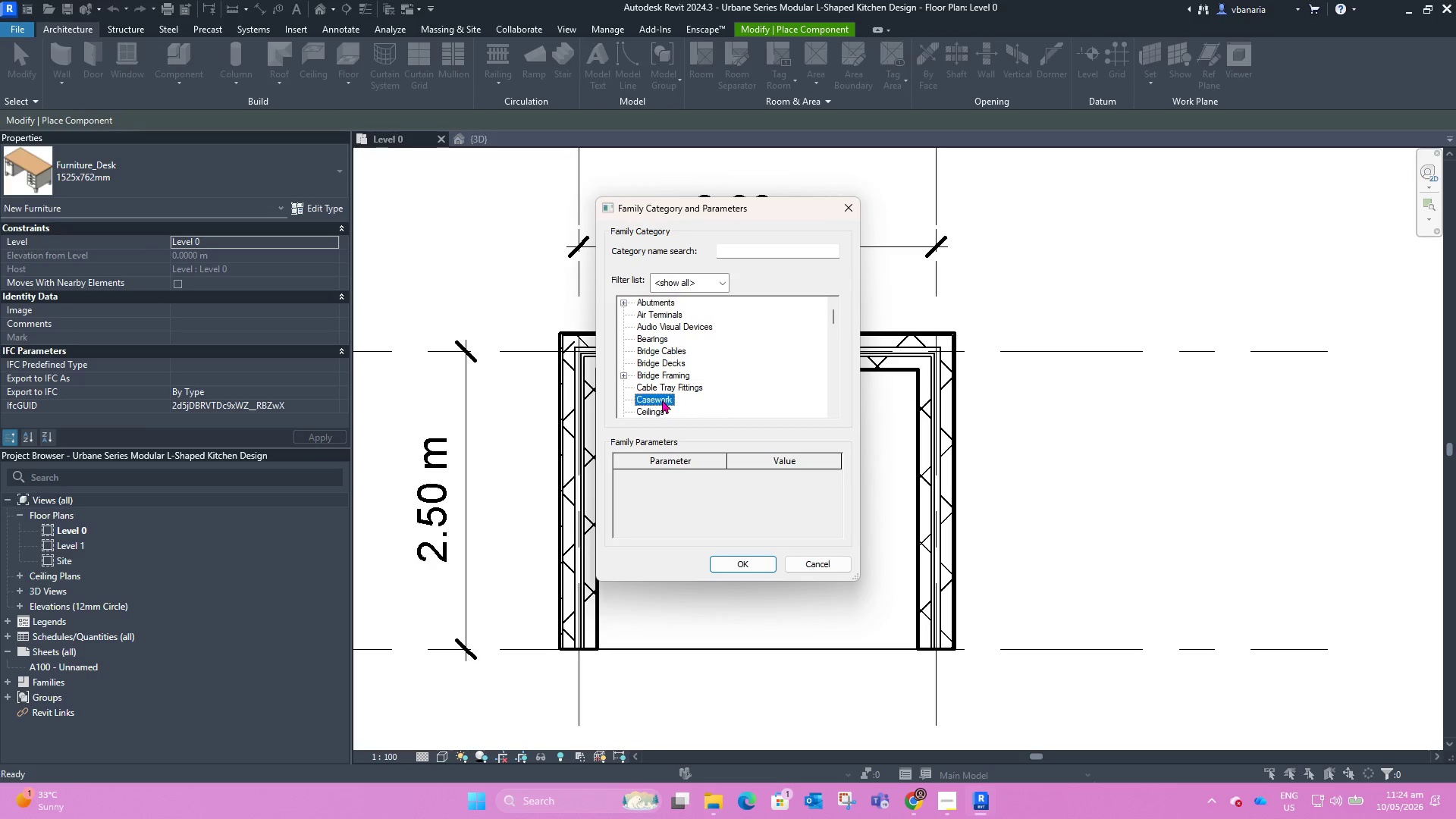 
left_click([132, 54])
 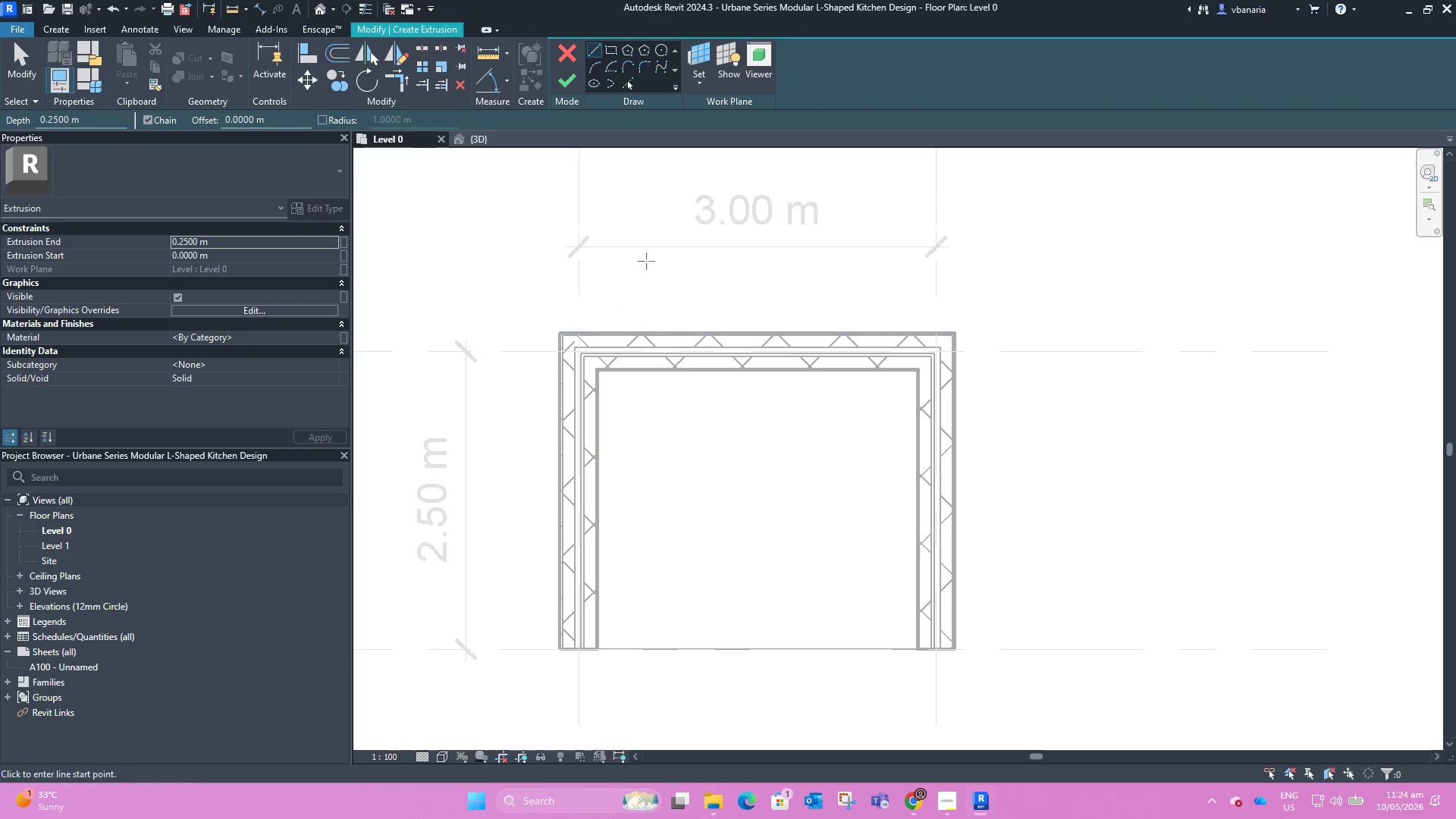 
left_click([698, 71])
 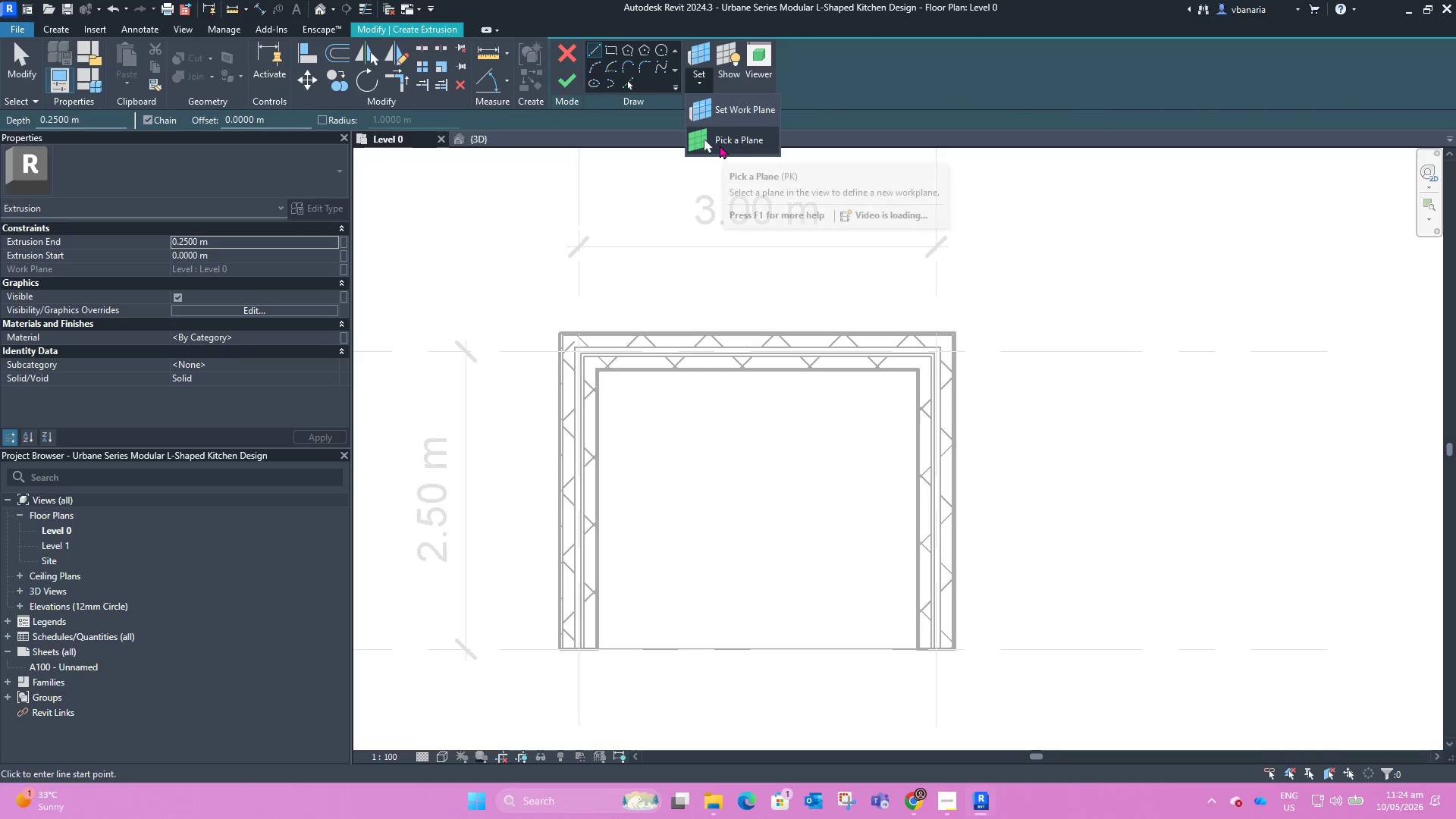 
left_click([720, 145])
 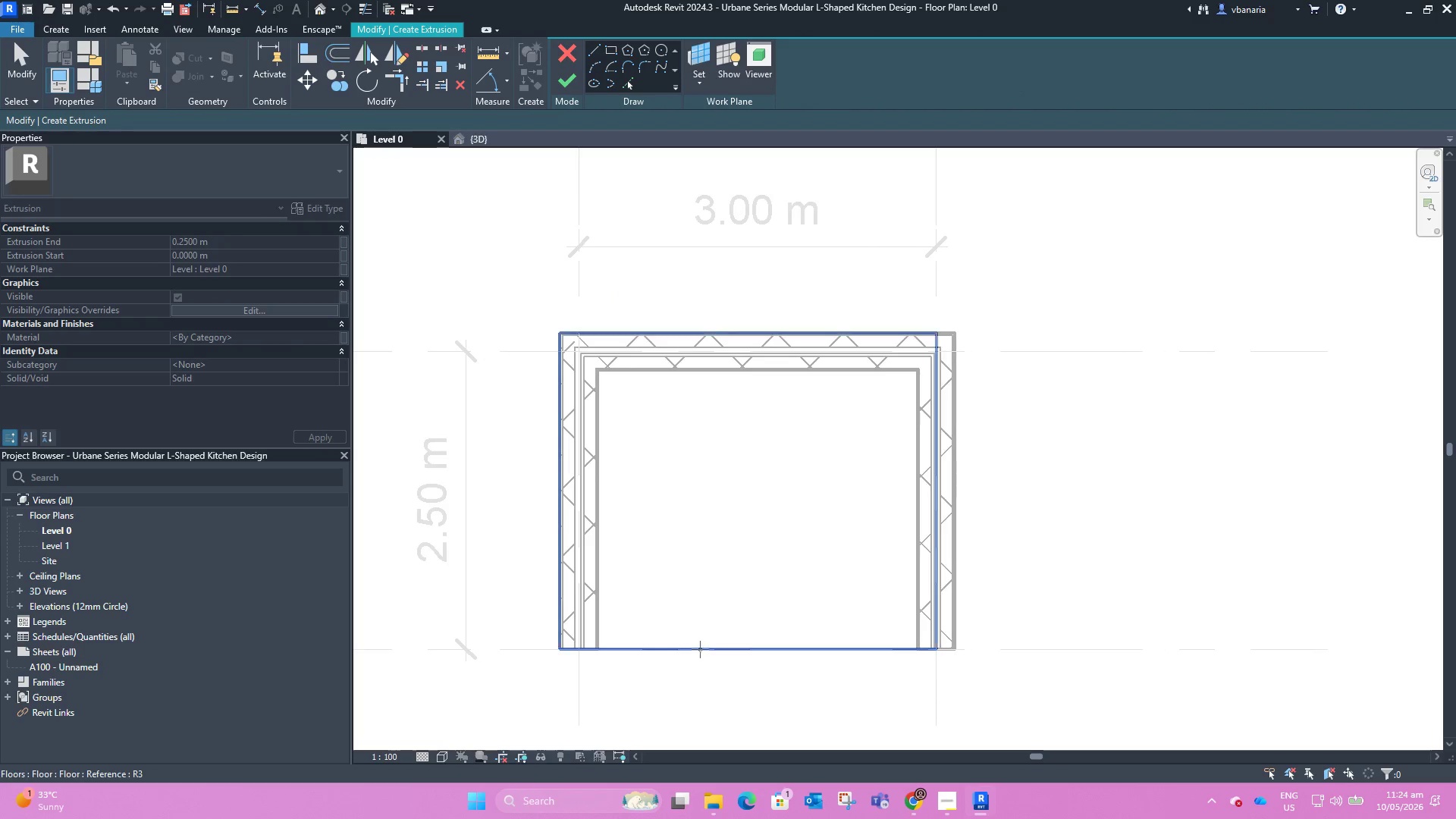 
left_click([700, 648])
 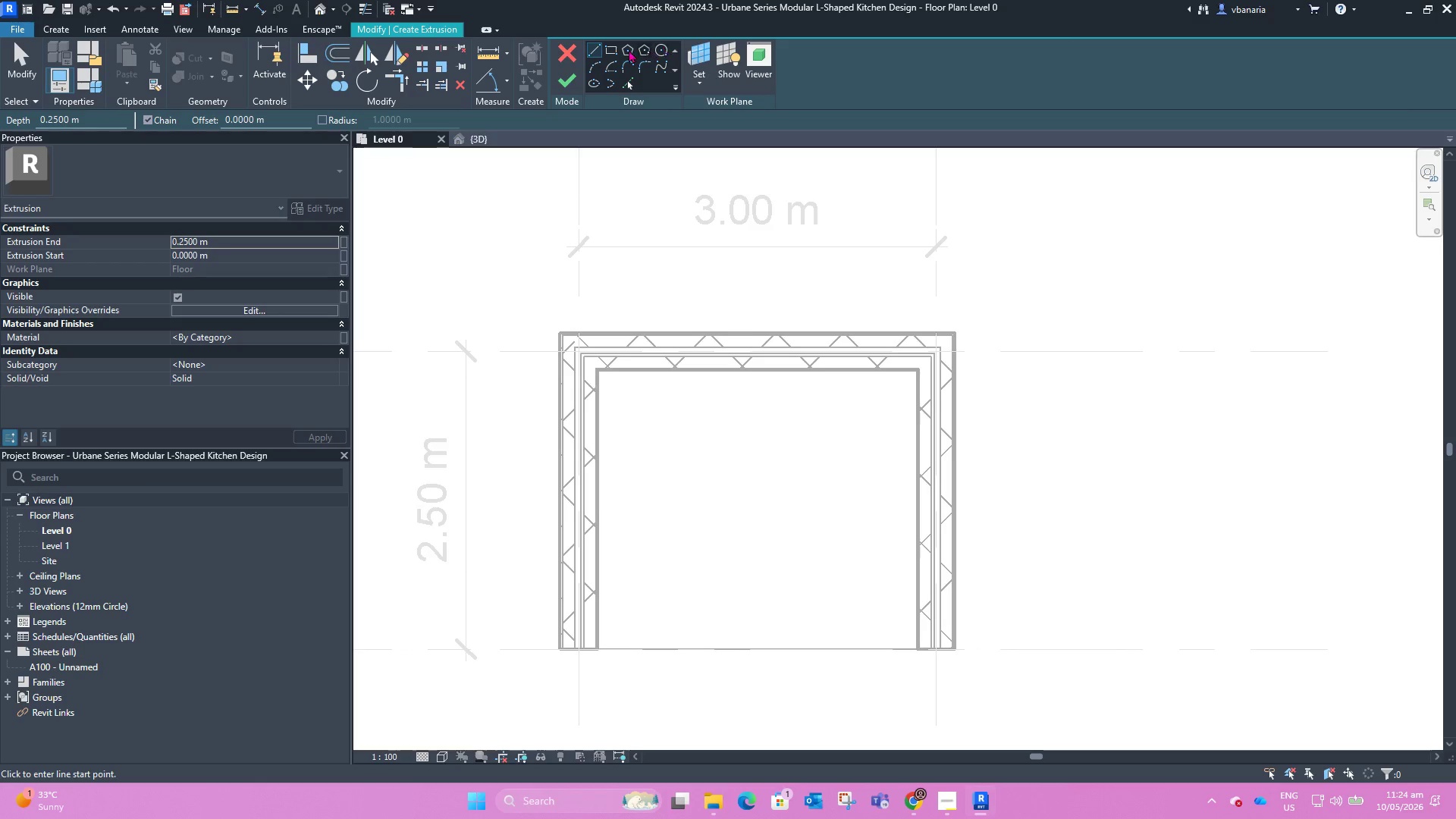 
left_click([612, 49])
 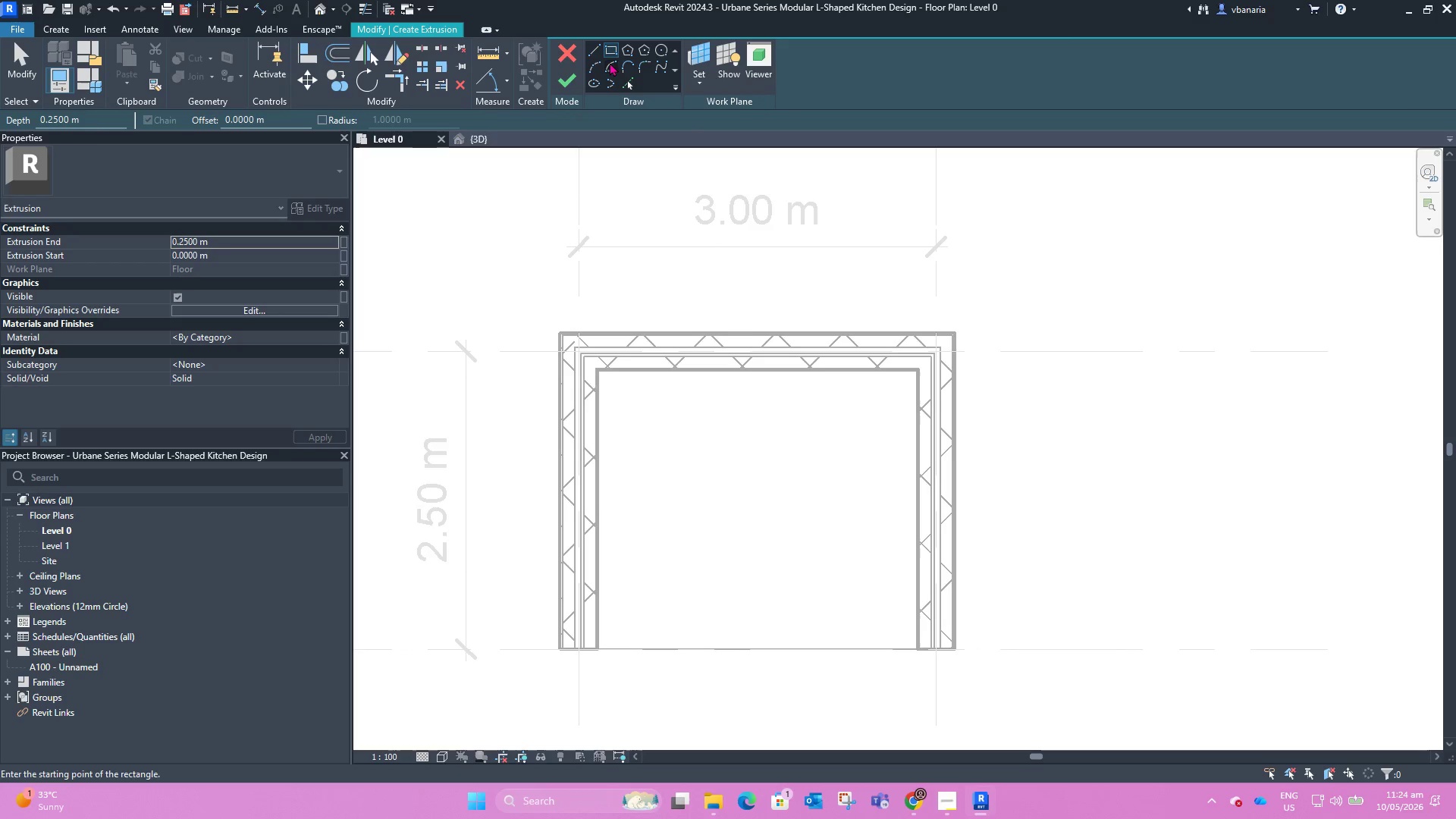 
left_click([593, 49])
 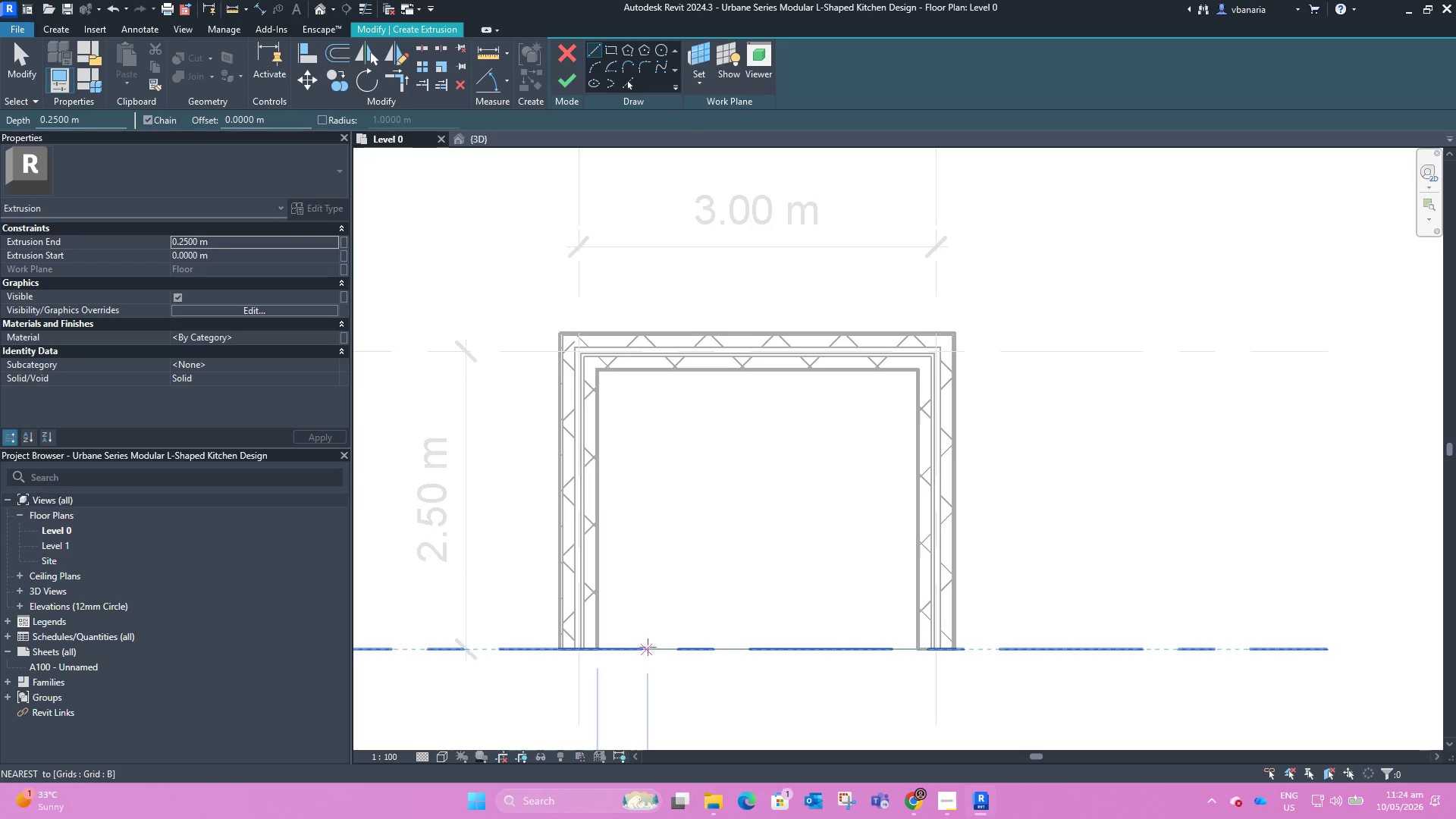 
scroll: coordinate [660, 475], scroll_direction: down, amount: 4.0
 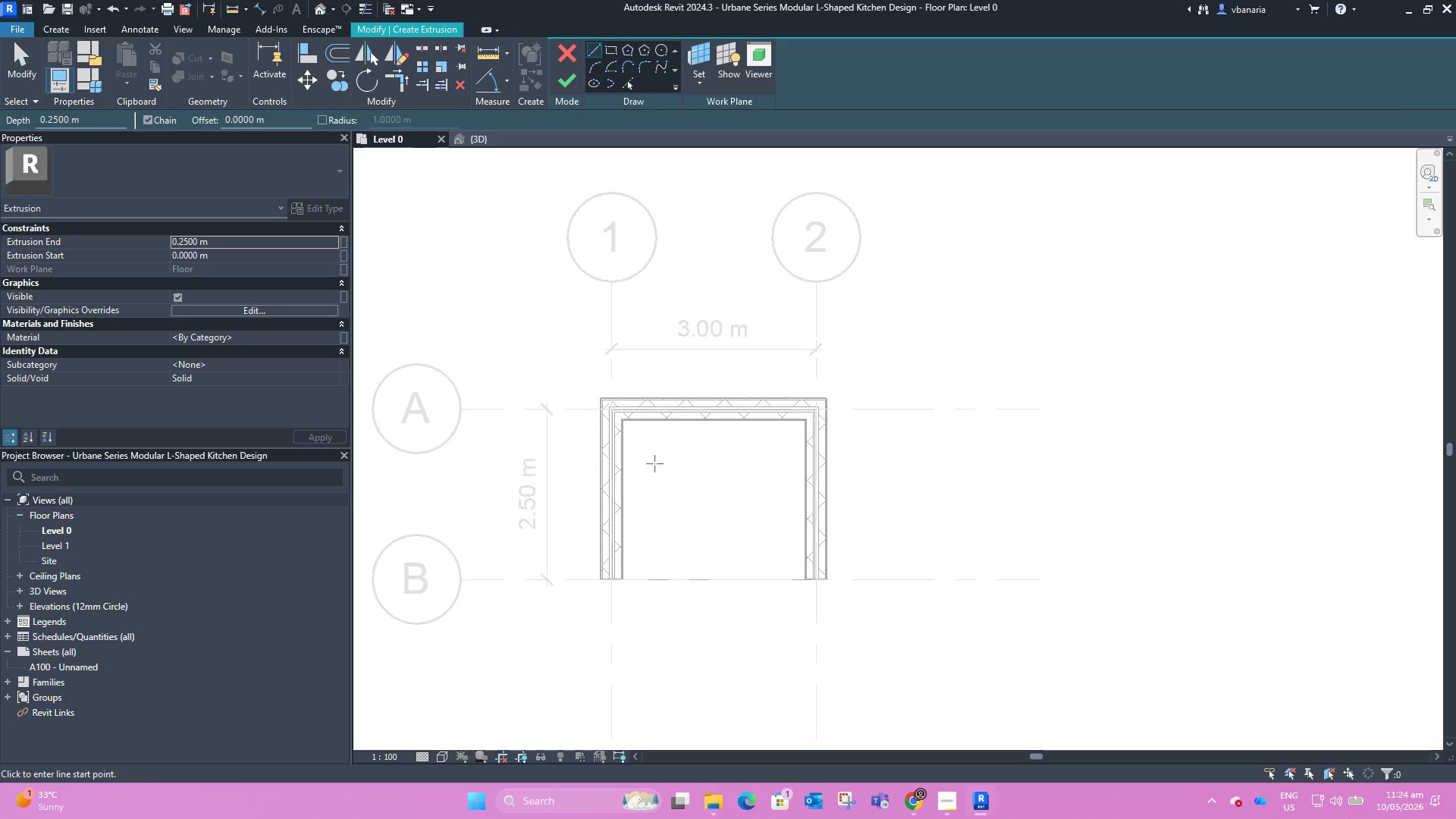 
scroll: coordinate [641, 517], scroll_direction: up, amount: 4.0
 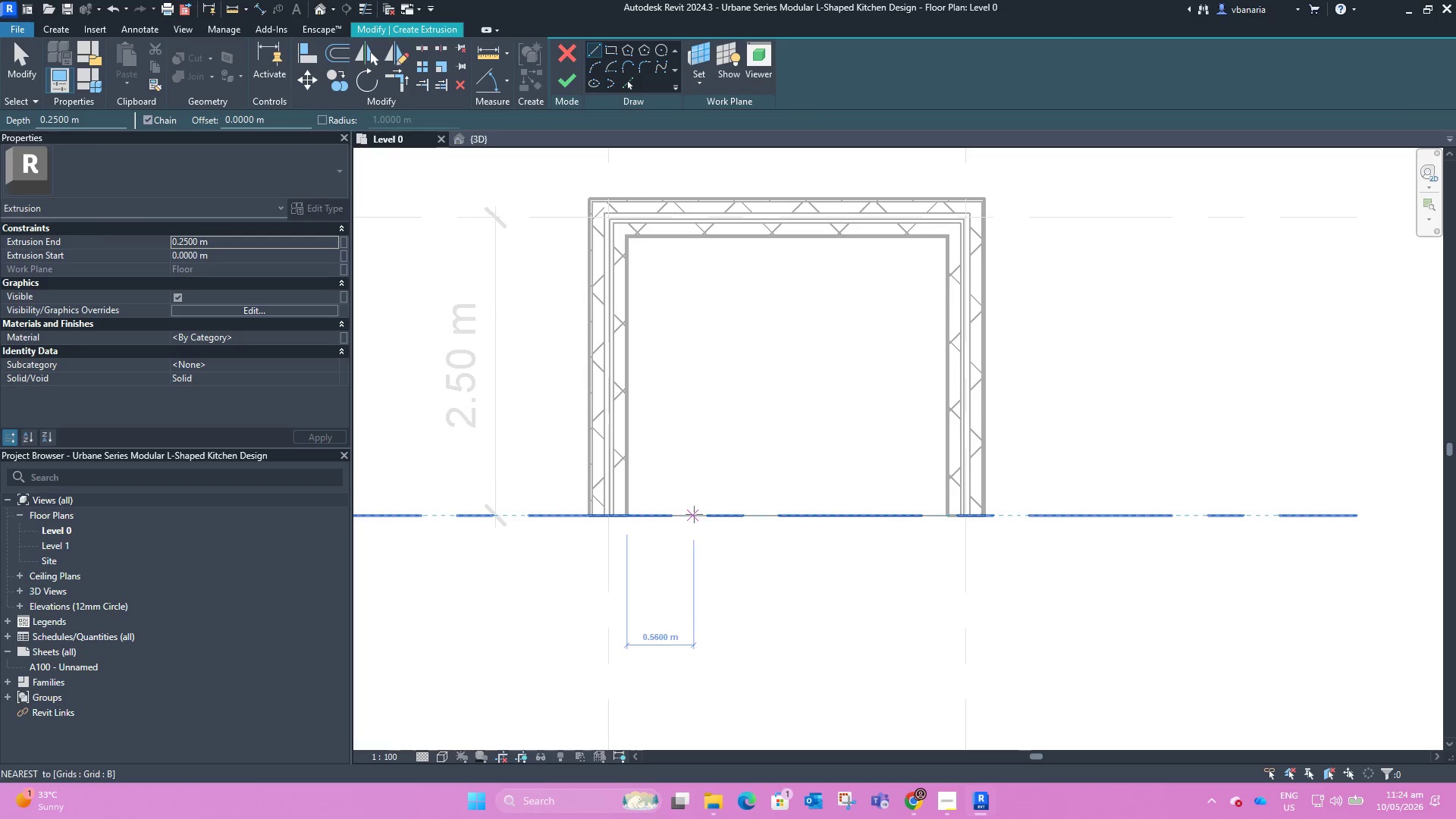 
left_click([699, 516])
 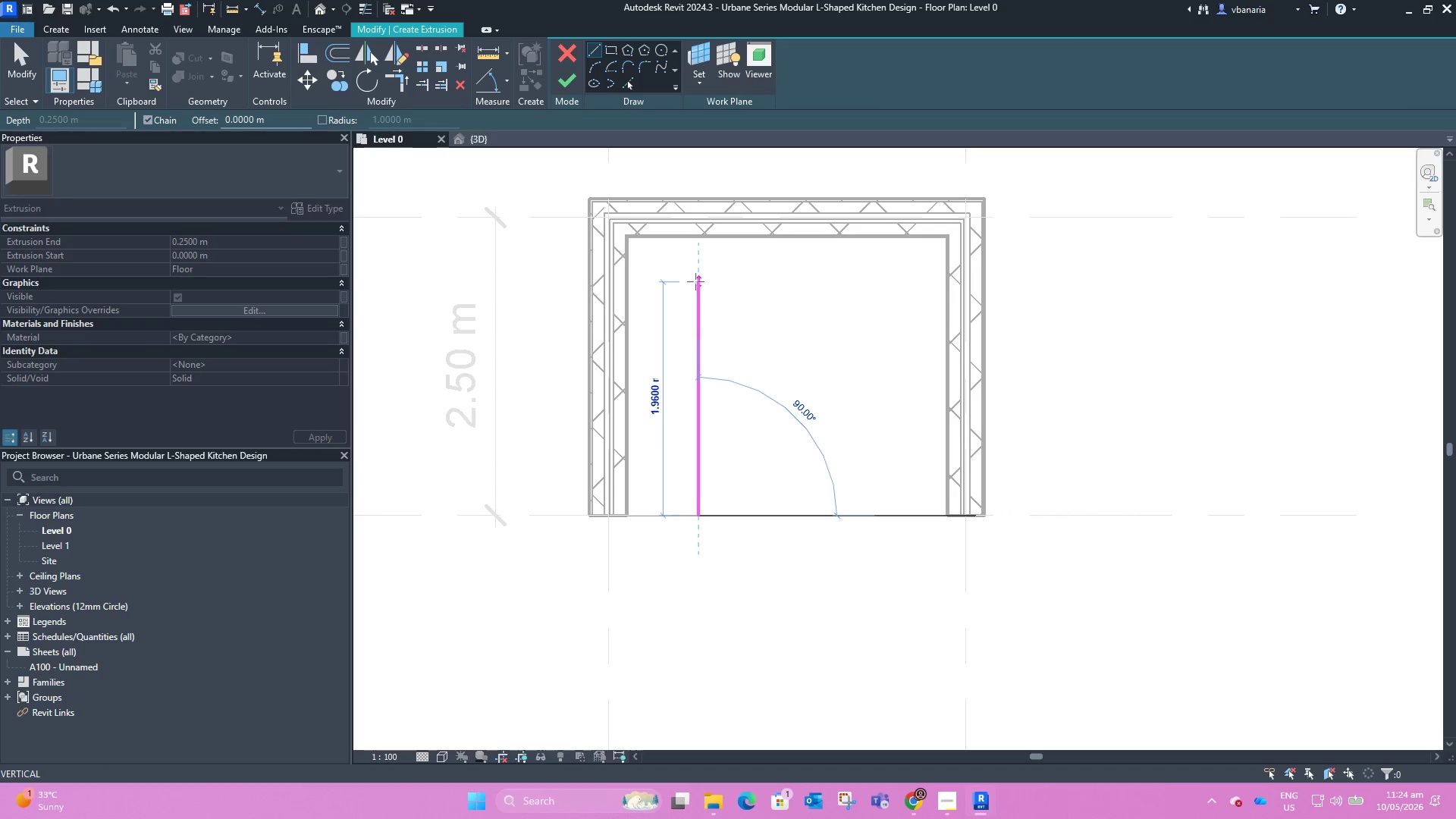 
left_click([699, 306])
 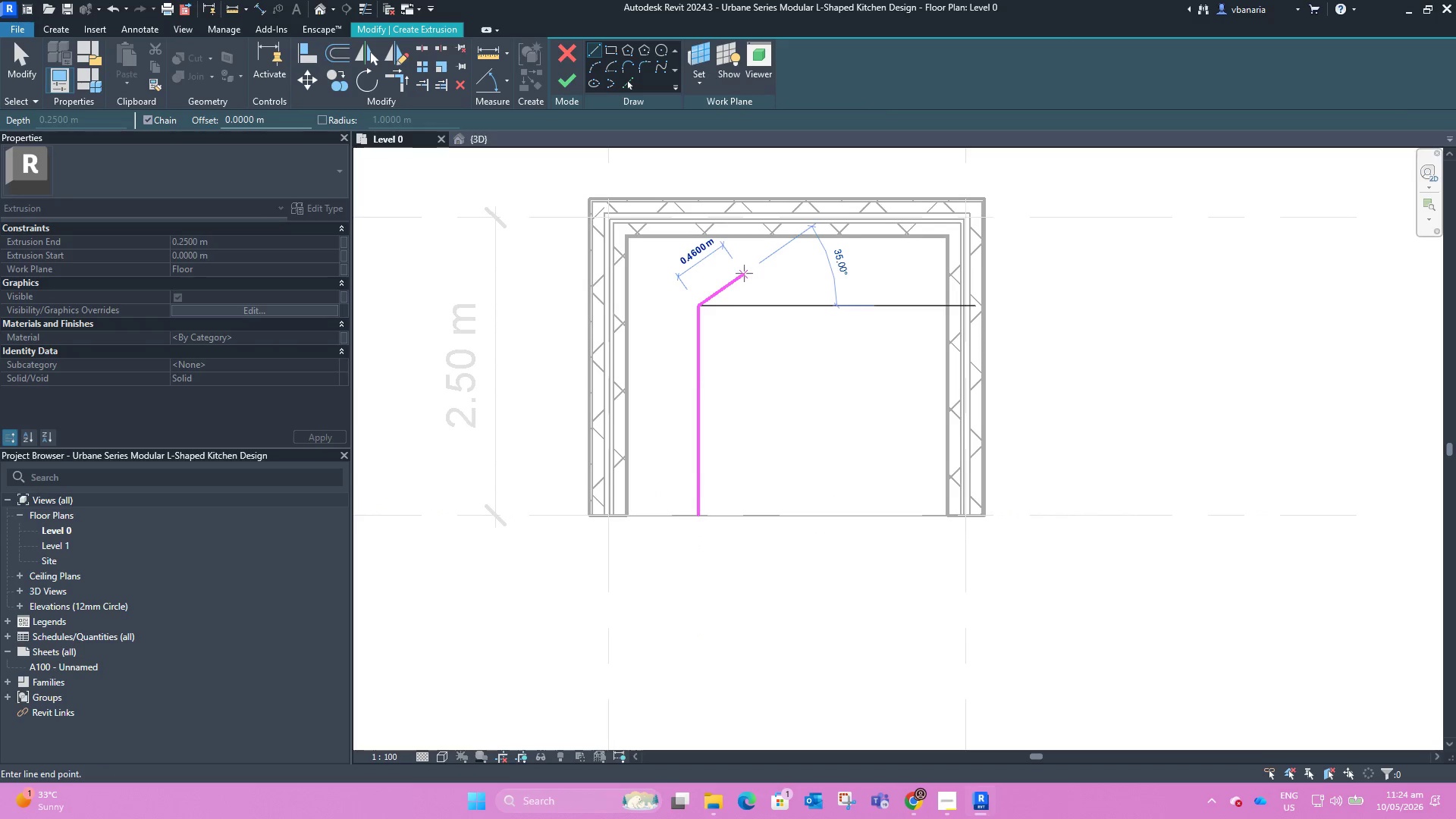 
key(Escape)
 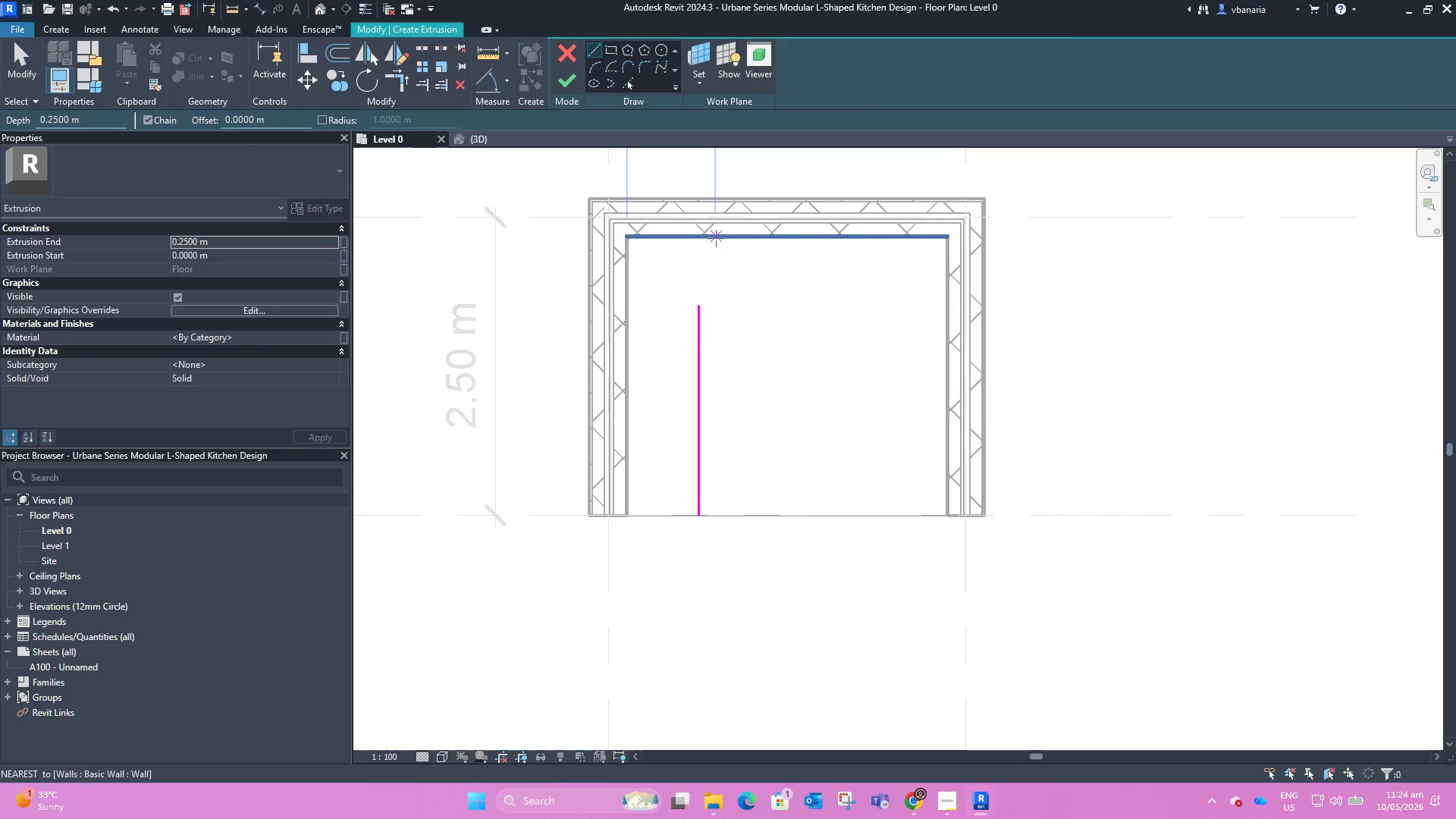 
left_click_drag(start_coordinate=[716, 238], to_coordinate=[715, 243])
 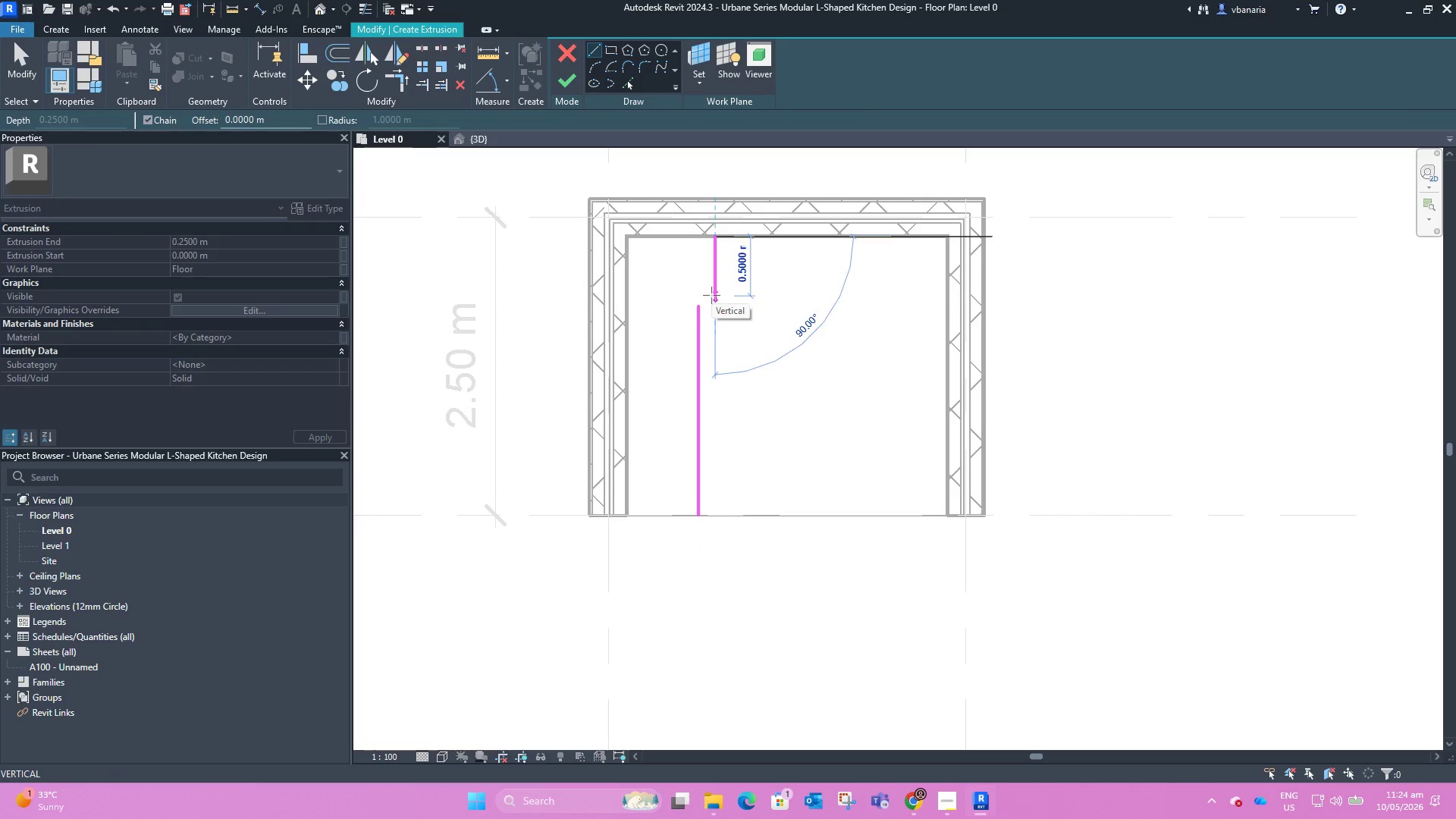 
key(0)
 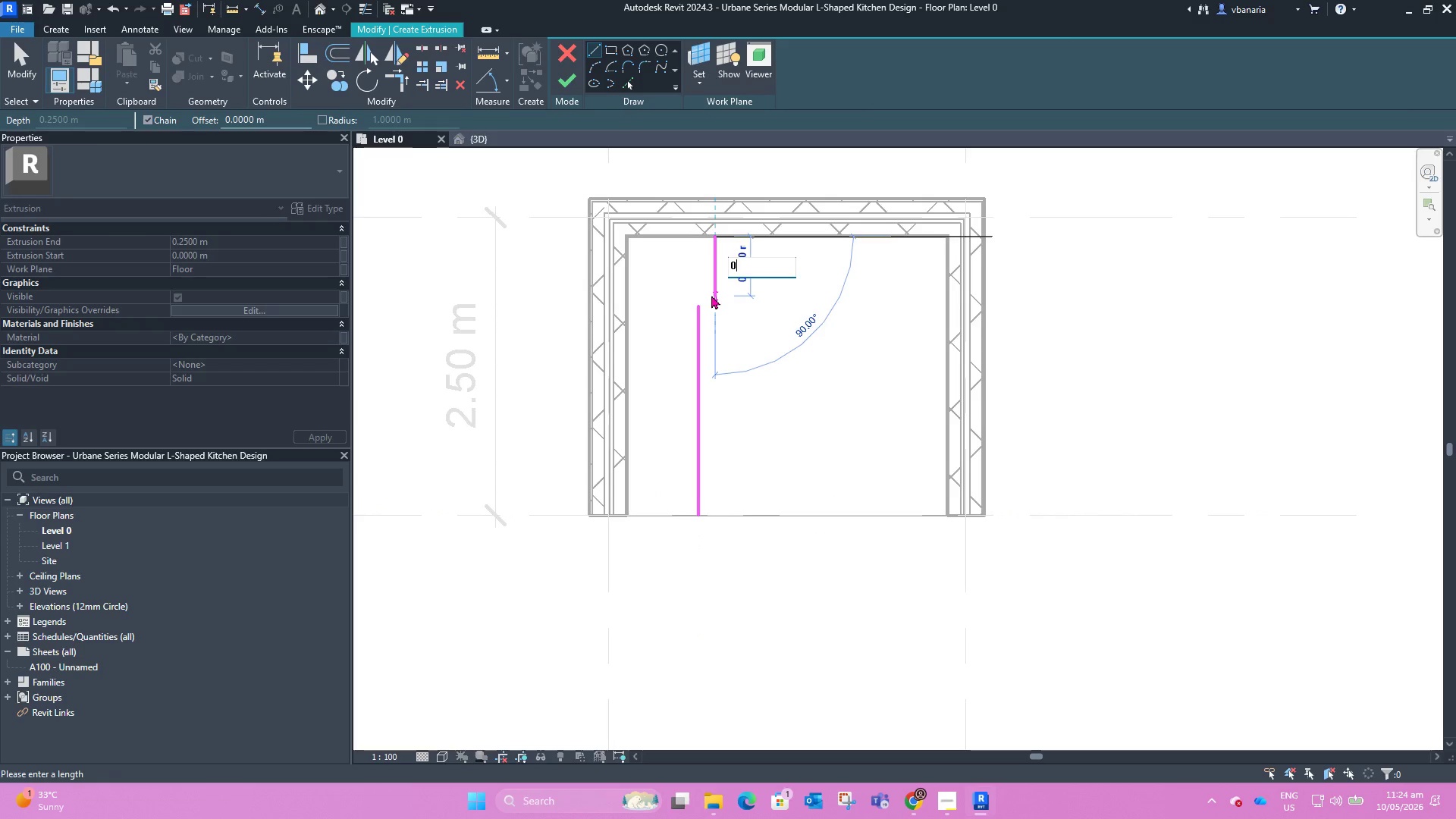 
key(Period)
 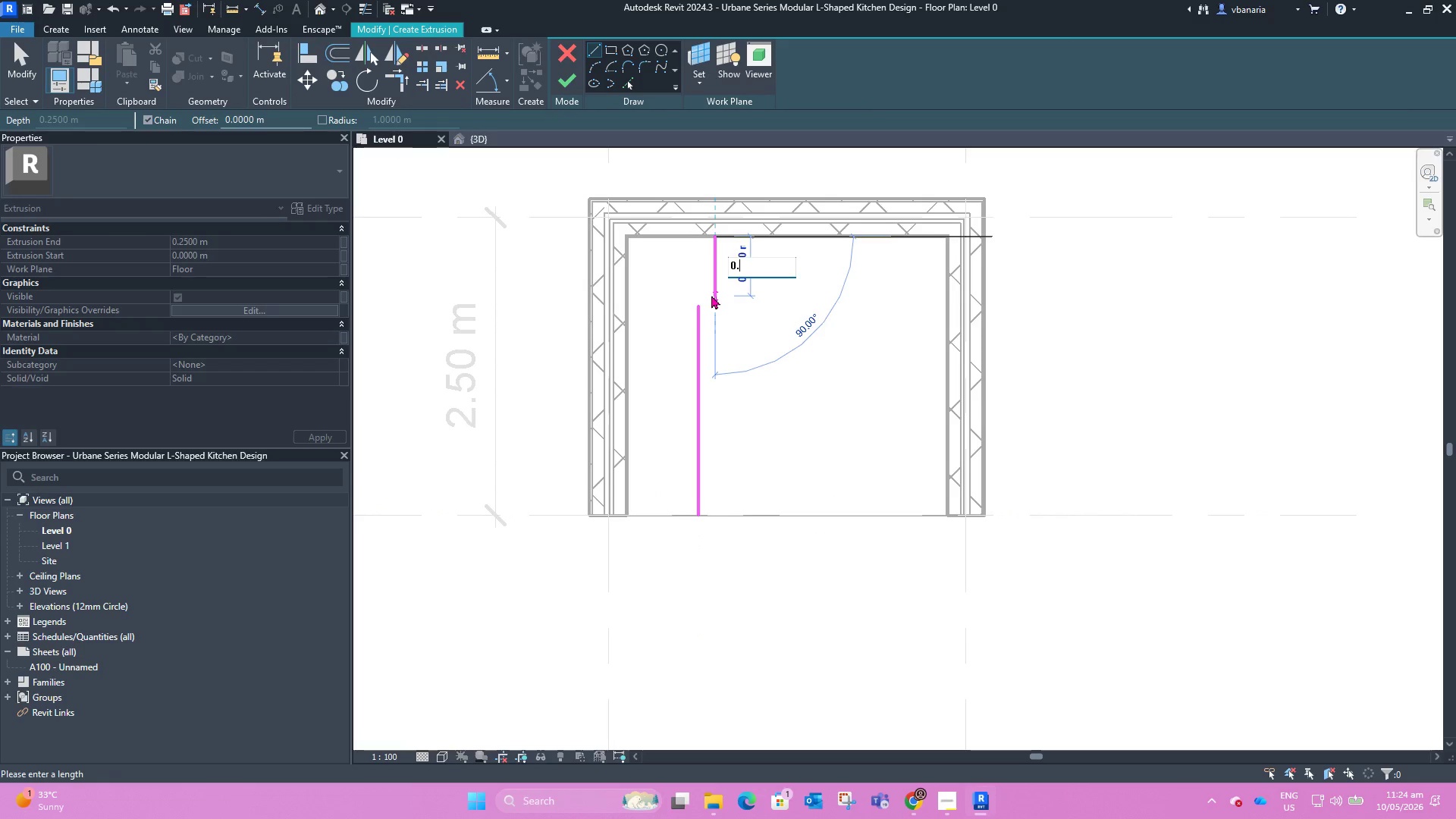 
key(6)
 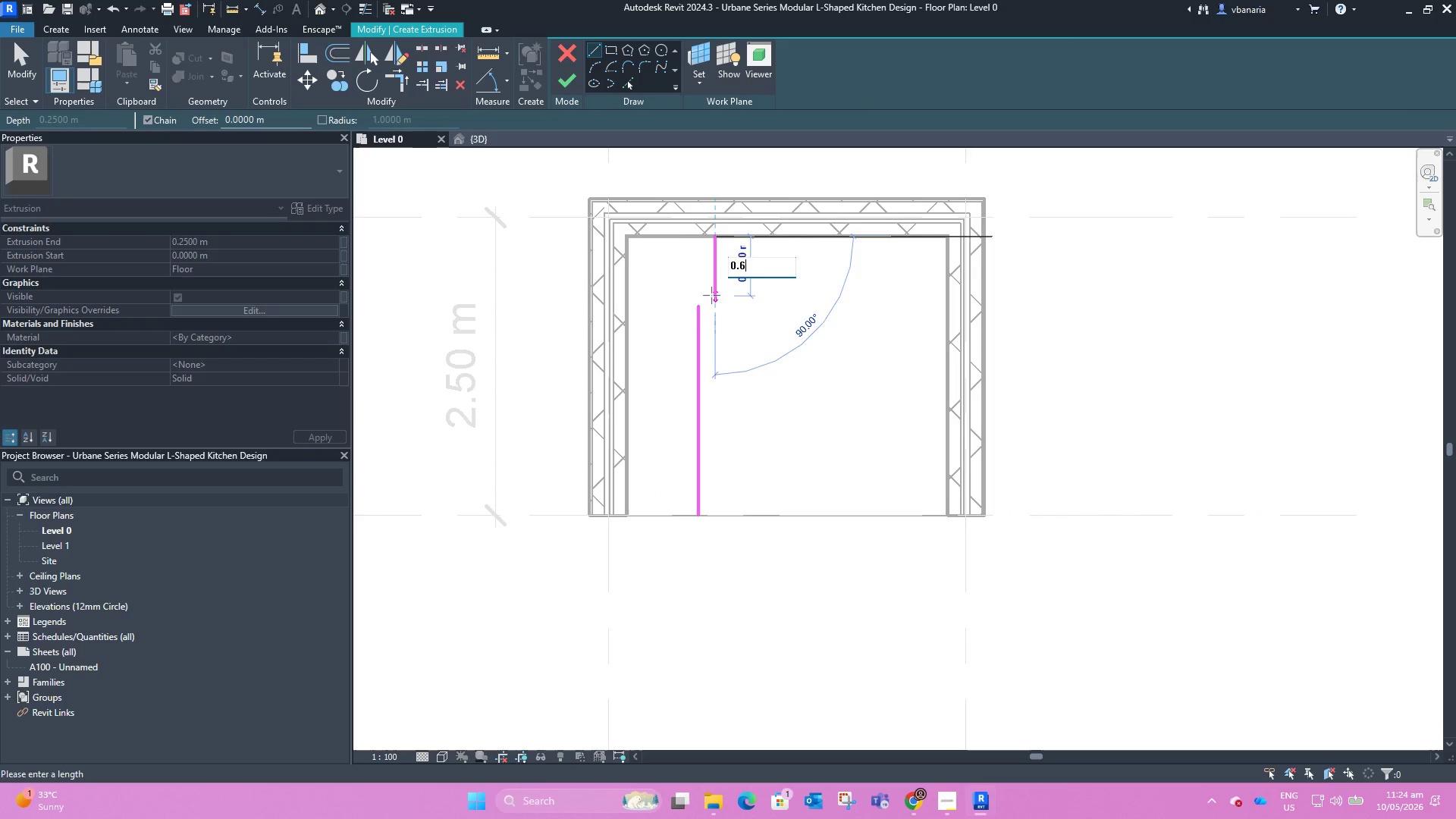 
key(Enter)
 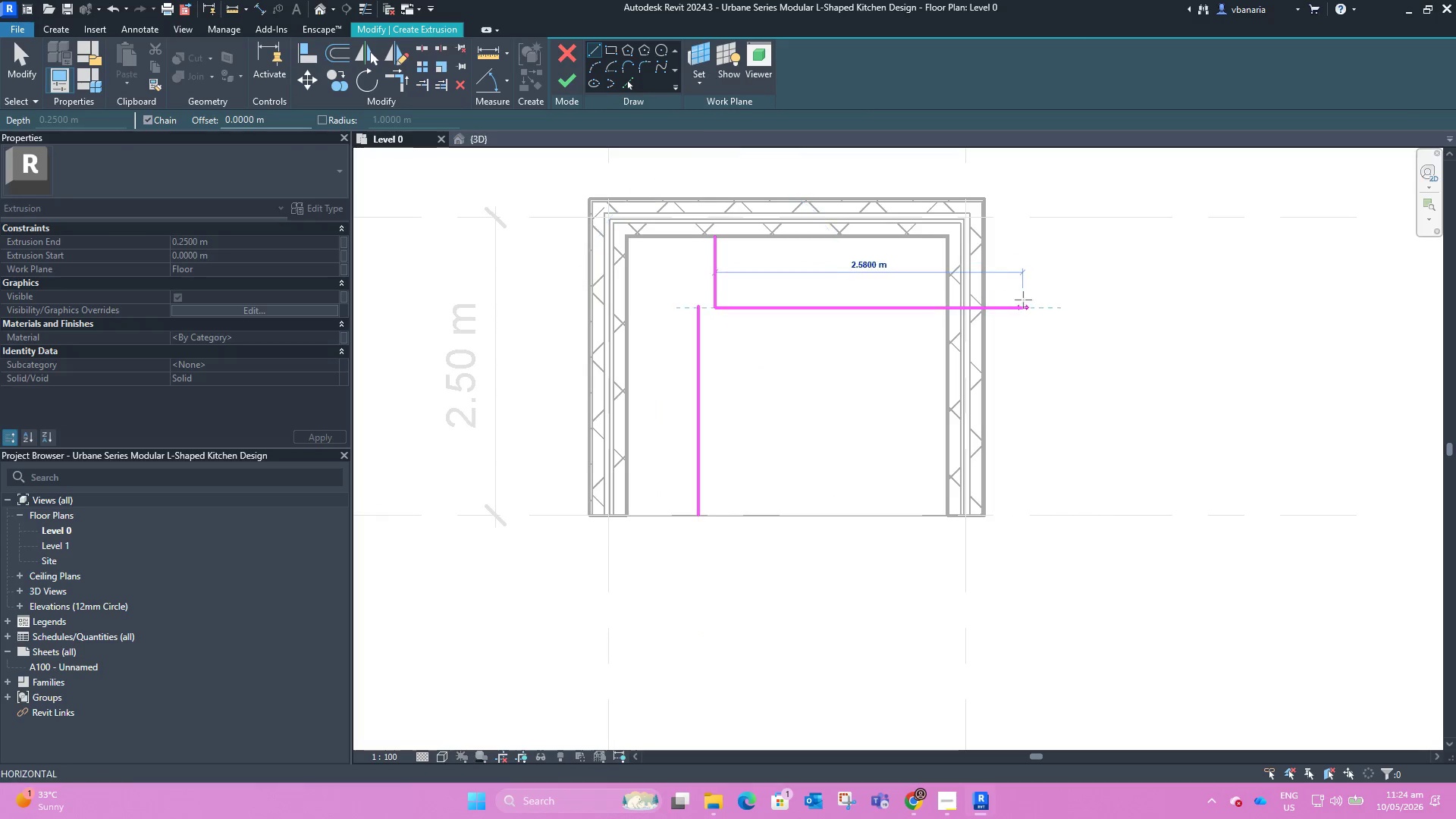 
key(Escape)
 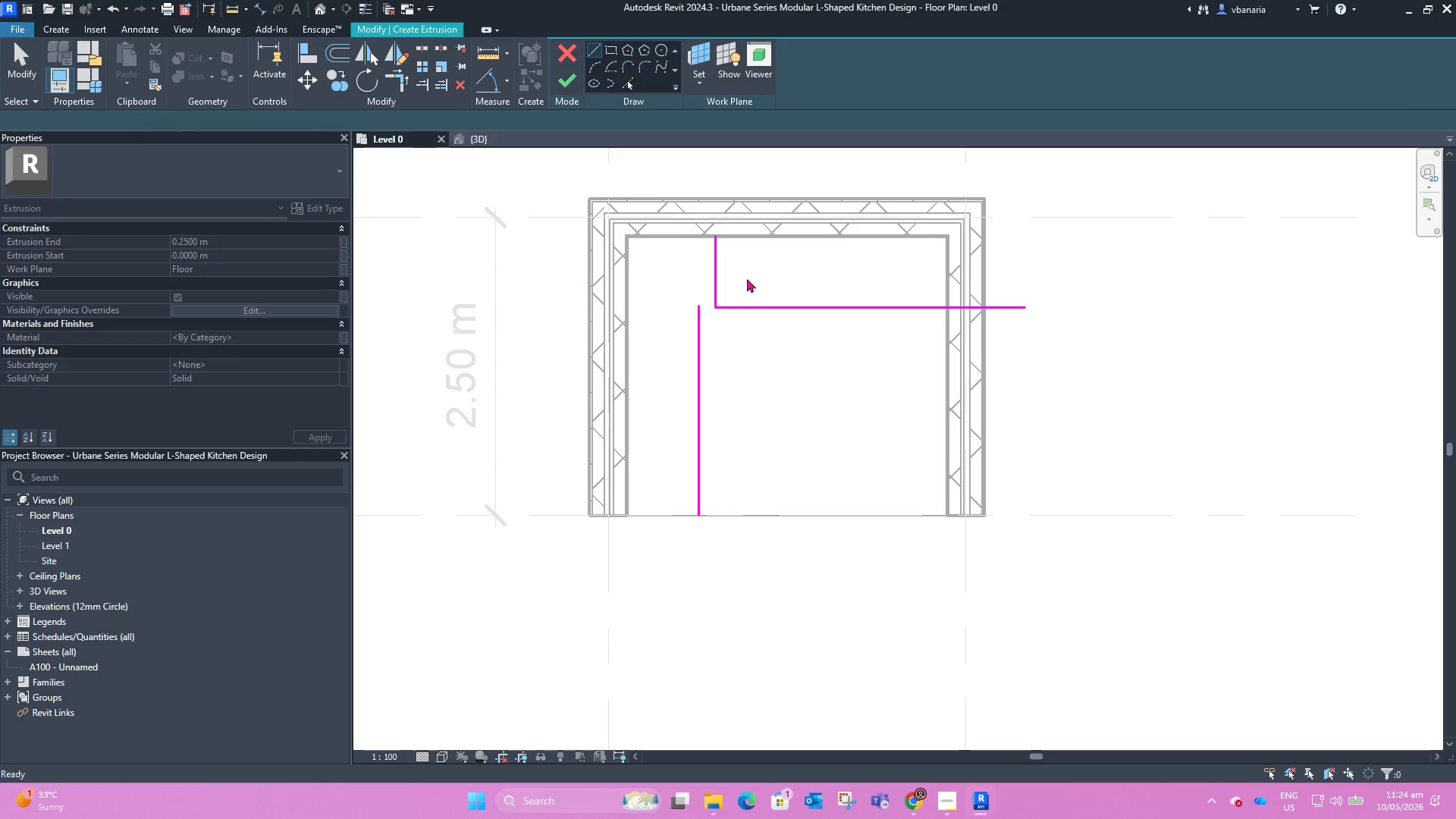 
key(Escape)
 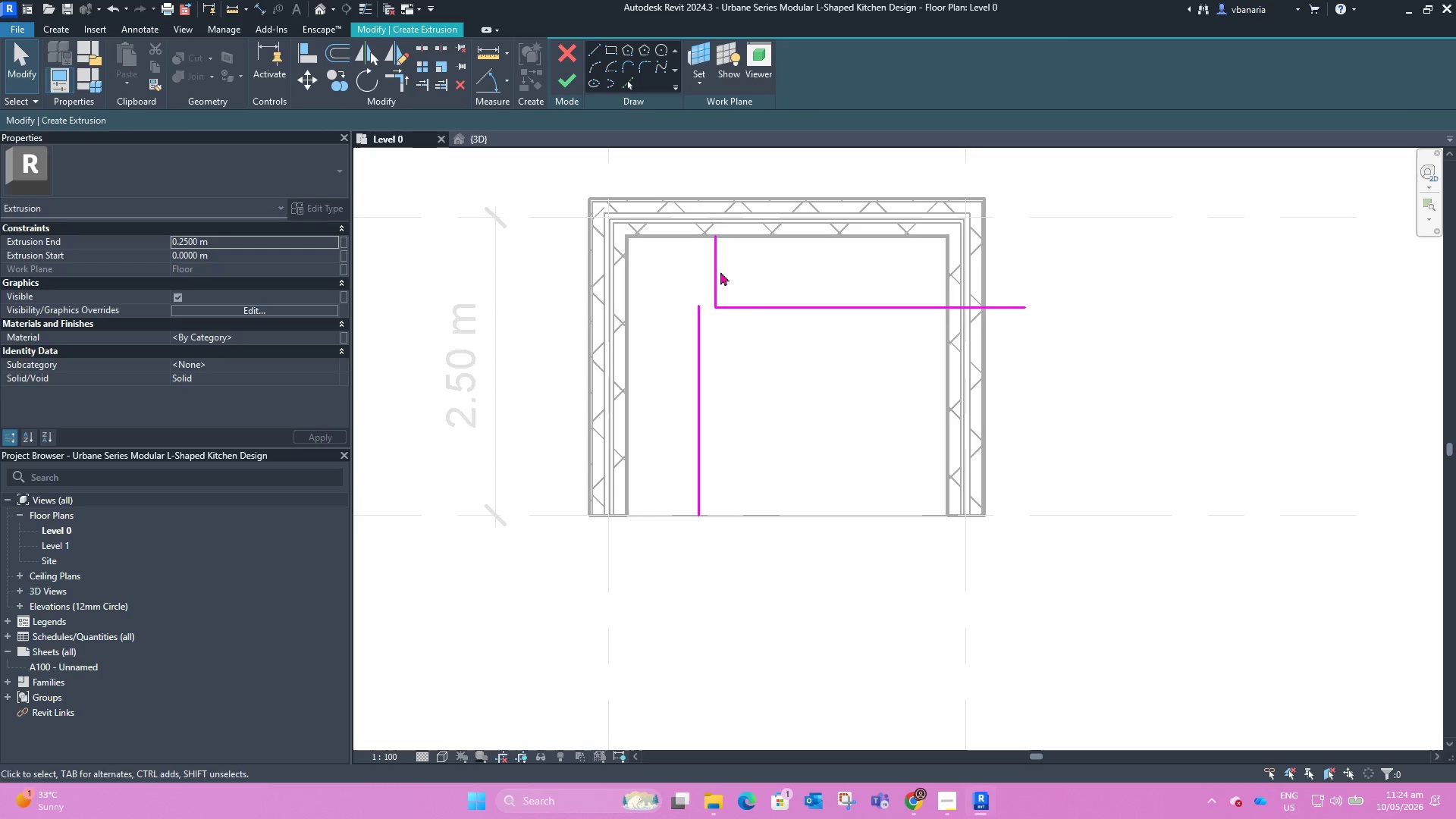 
left_click([713, 265])
 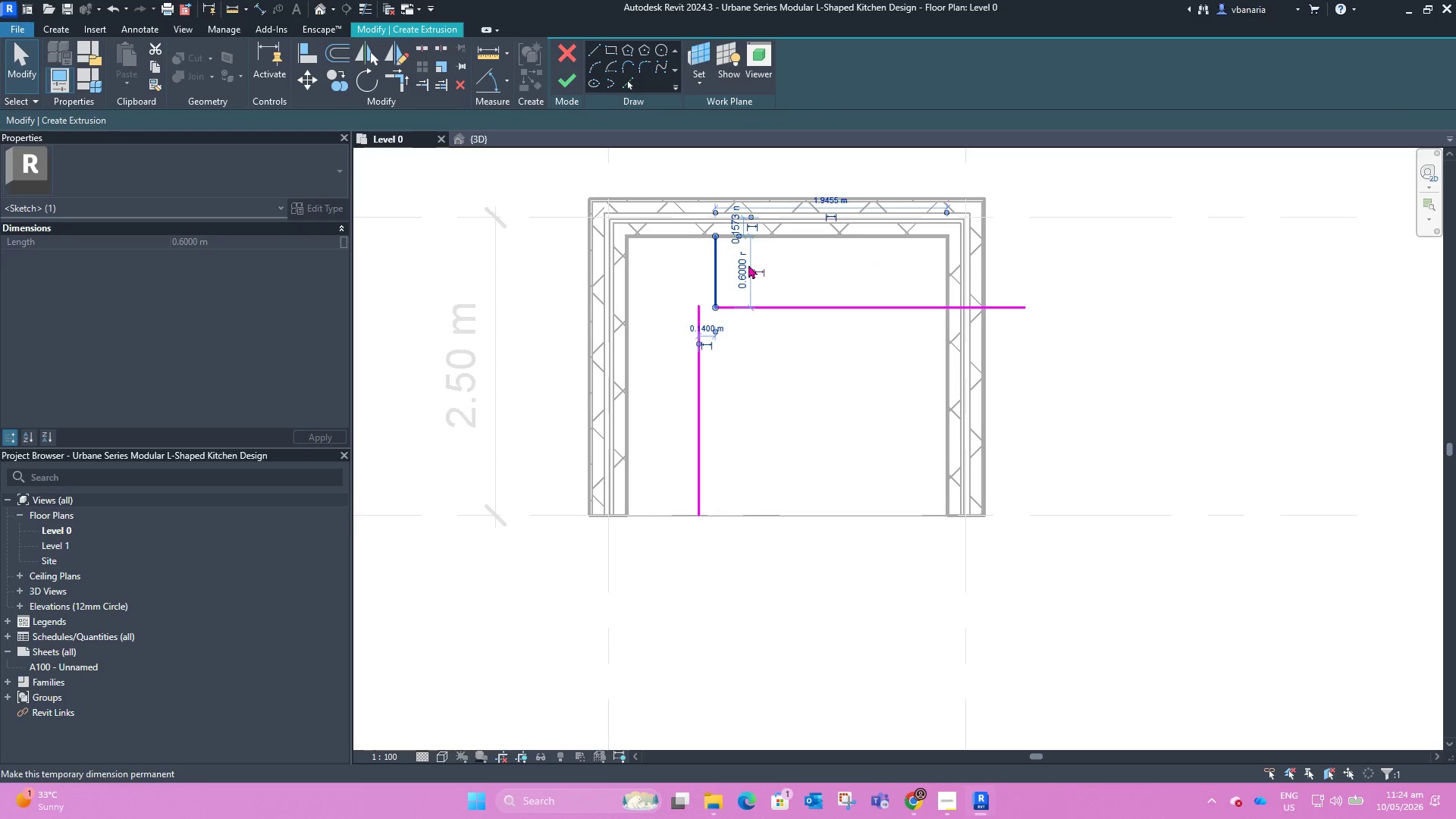 
key(Delete)
 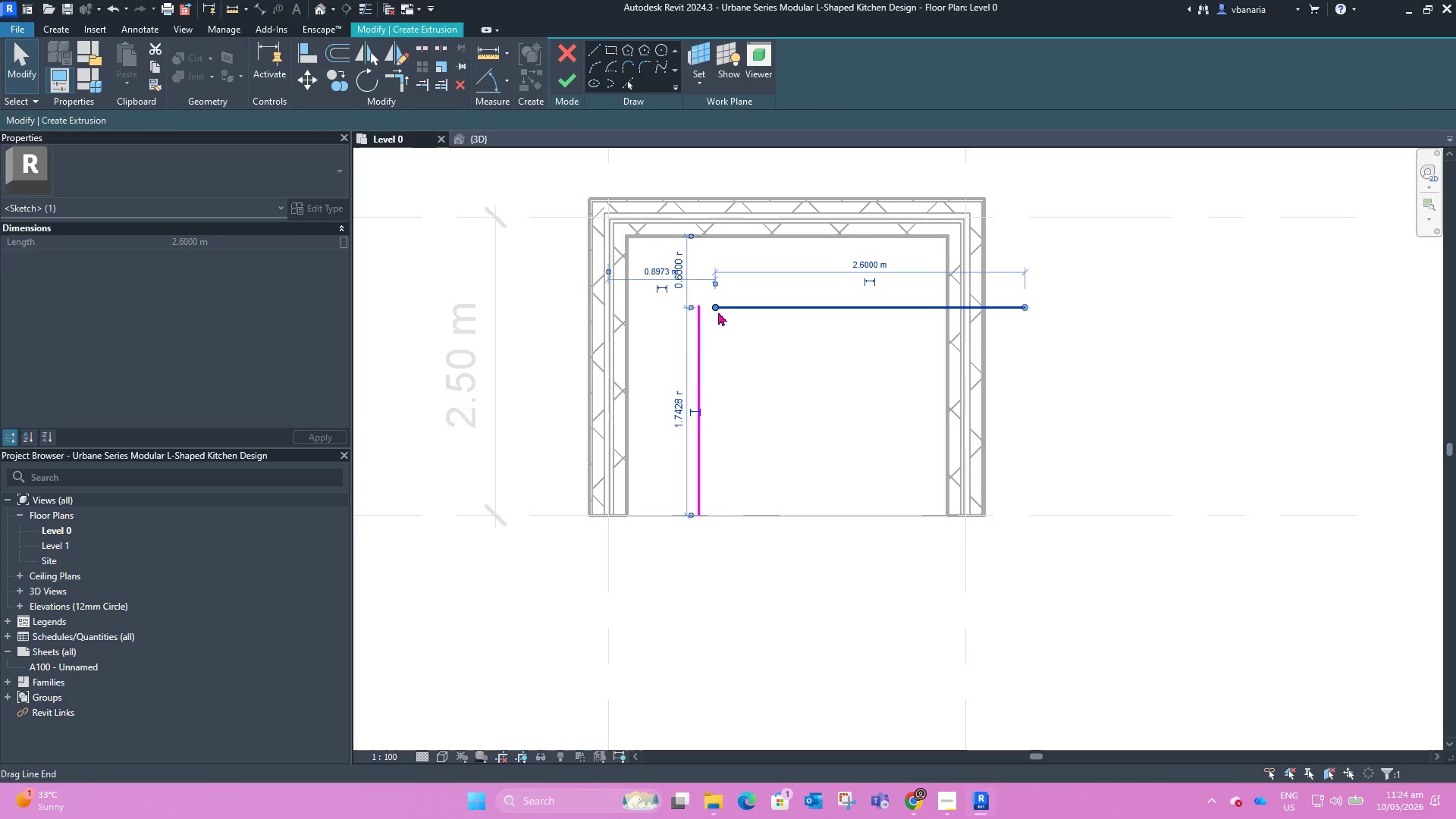 
left_click_drag(start_coordinate=[717, 309], to_coordinate=[698, 305])
 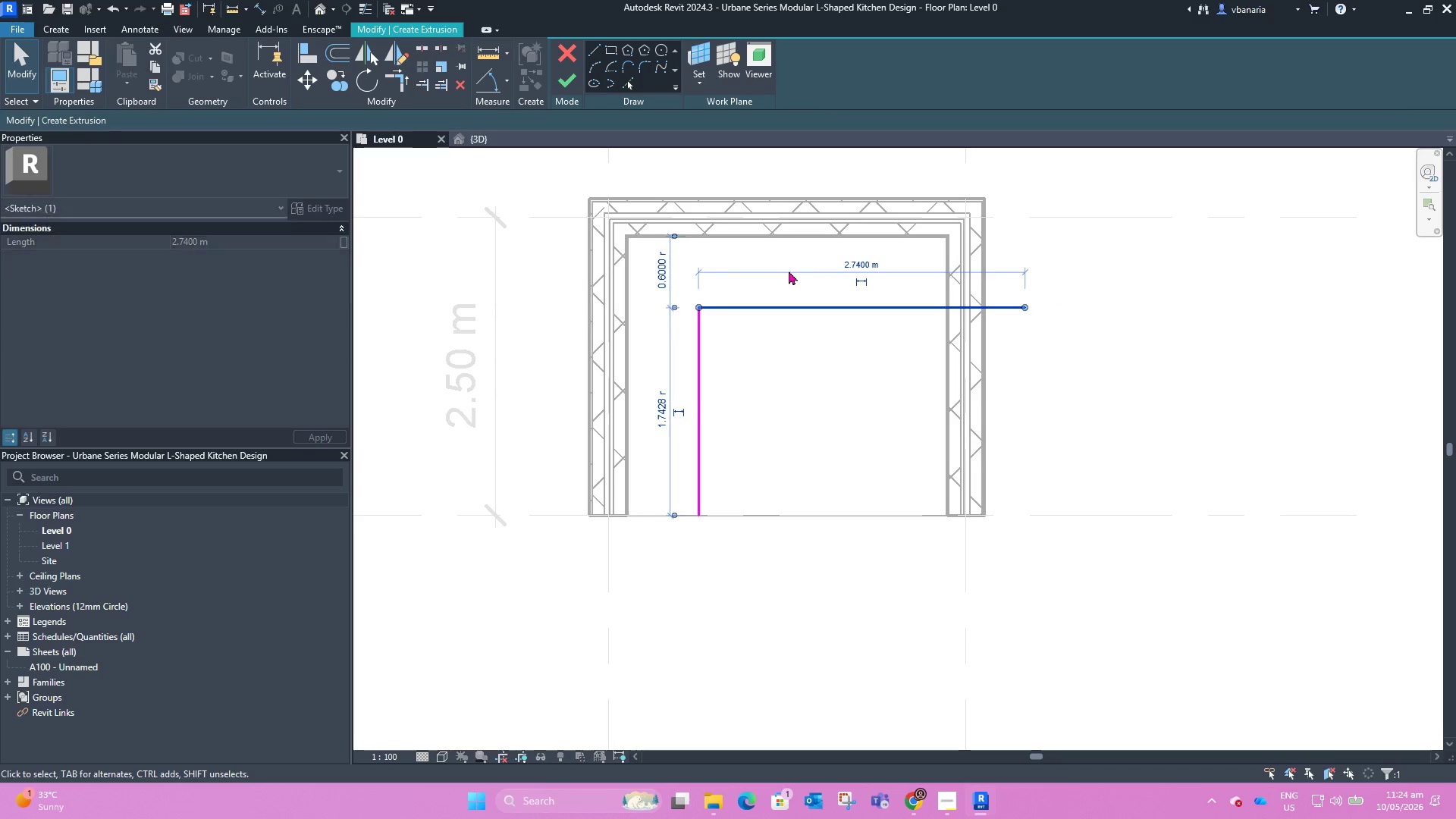 
left_click_drag(start_coordinate=[789, 271], to_coordinate=[959, 303])
 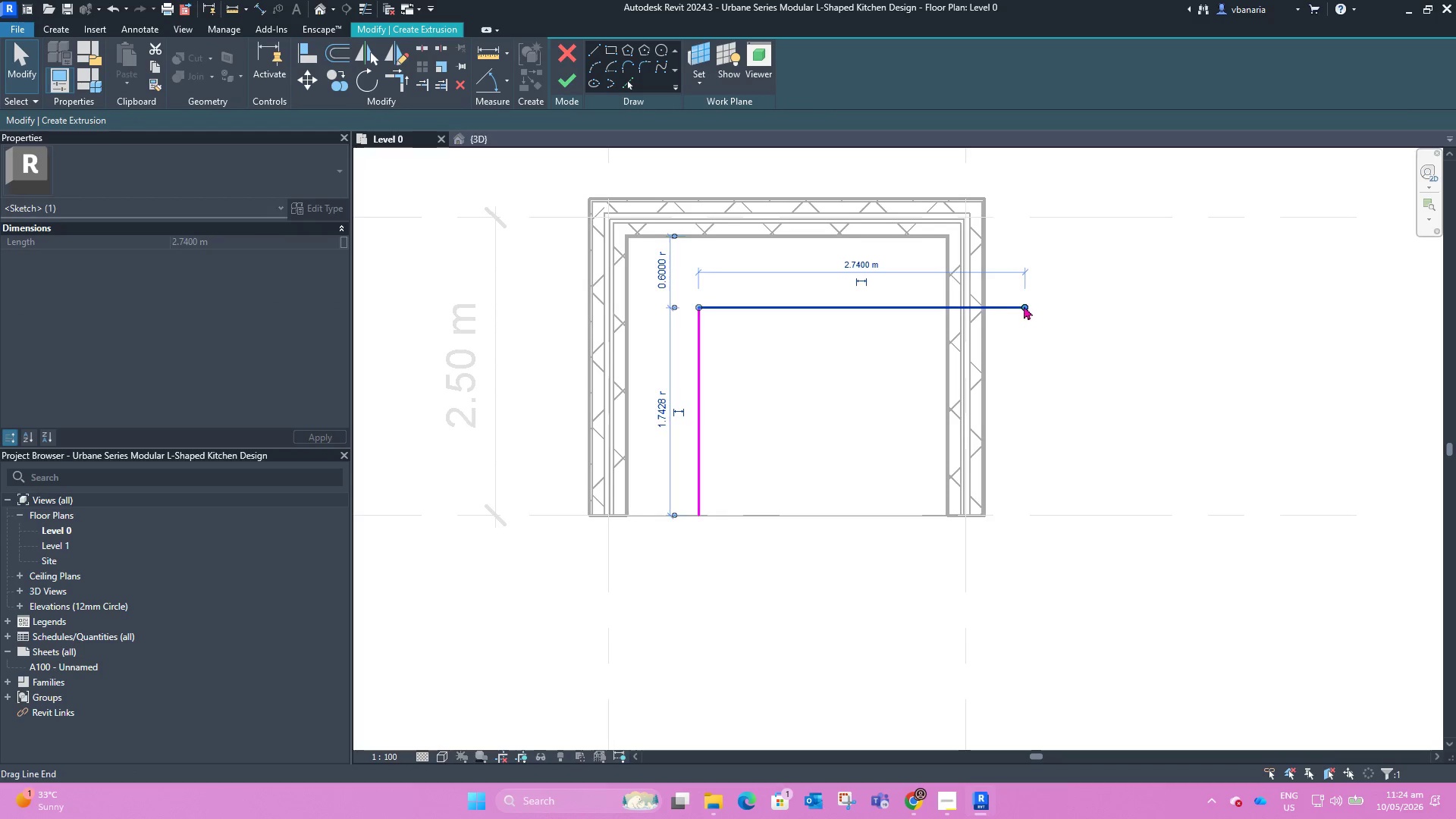 
left_click([959, 303])
 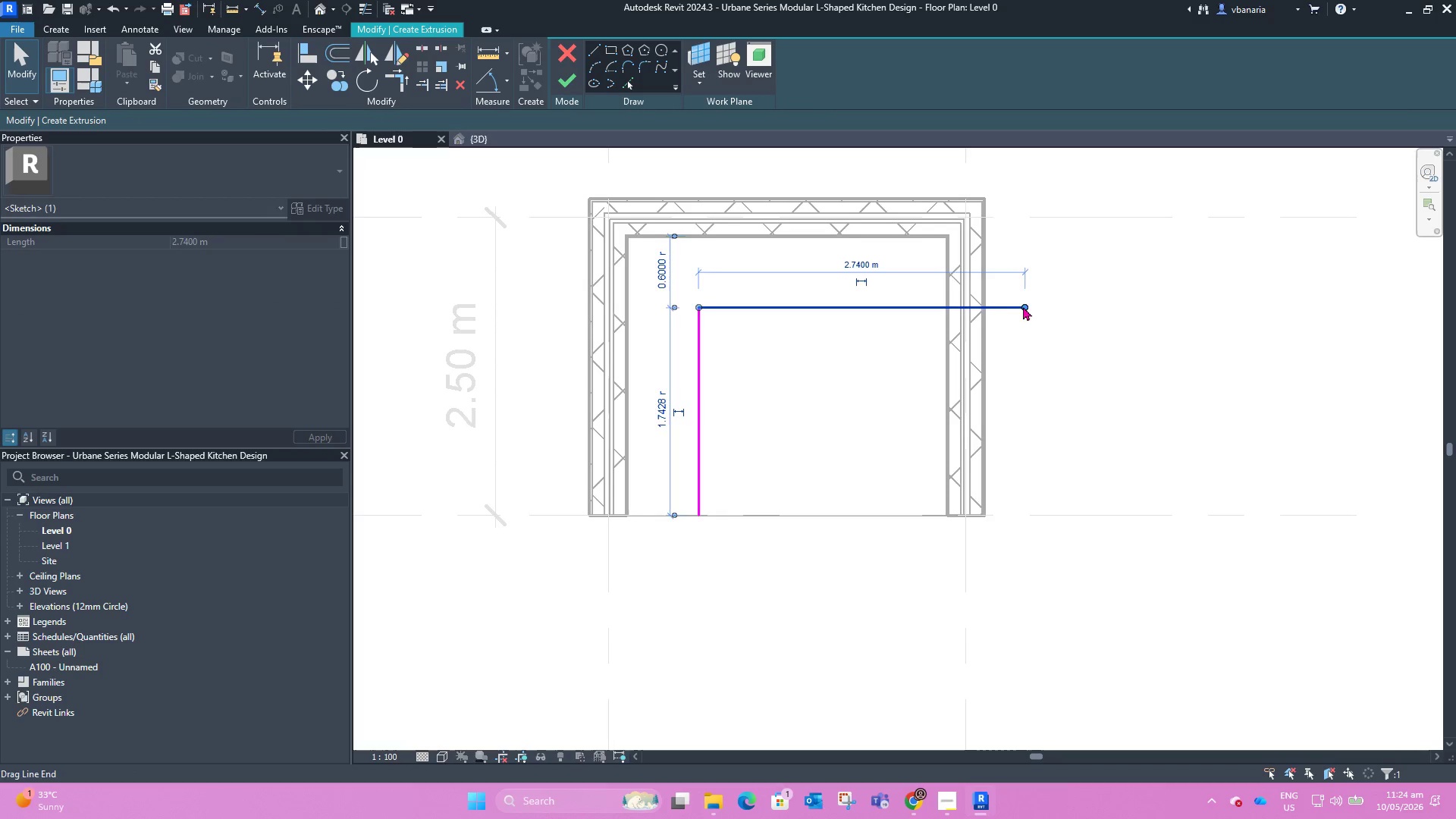 
left_click_drag(start_coordinate=[1024, 306], to_coordinate=[946, 309])
 